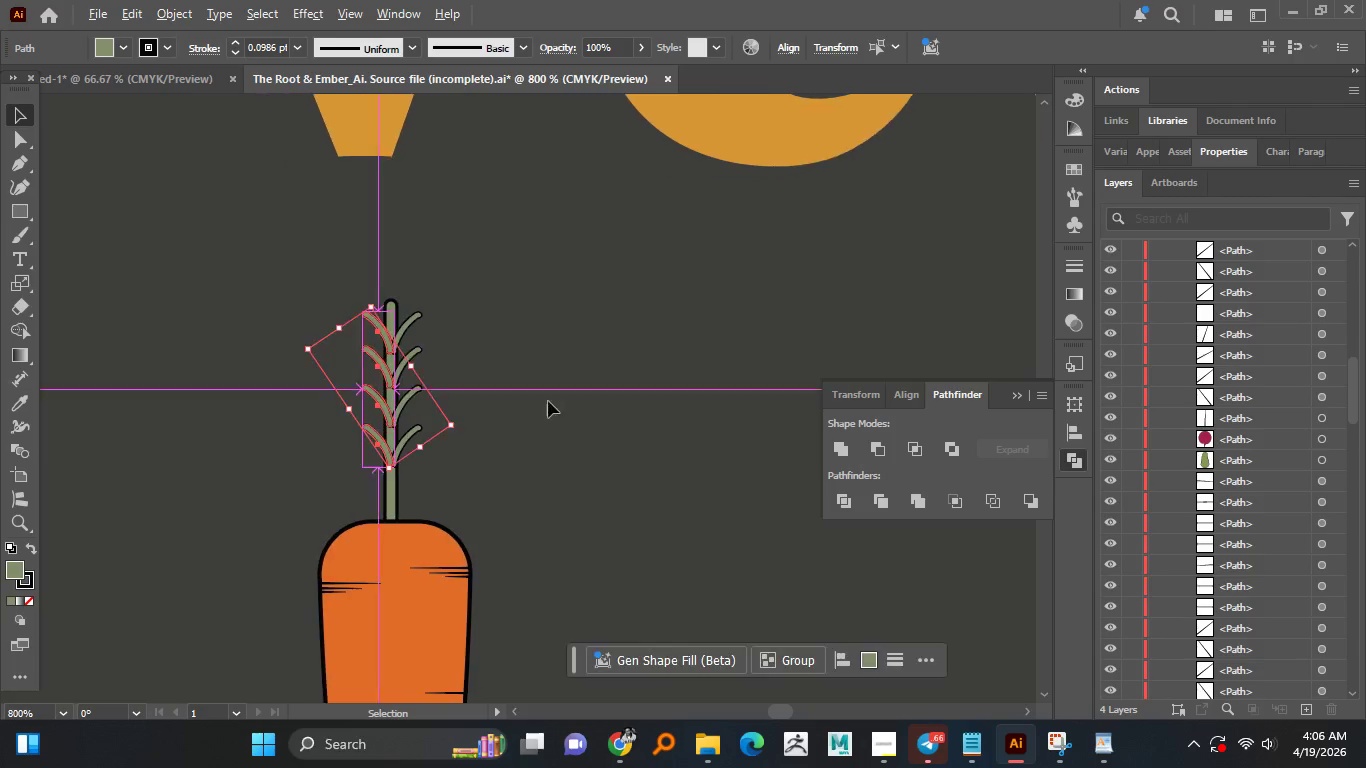 
scroll: coordinate [340, 384], scroll_direction: down, amount: 2.0
 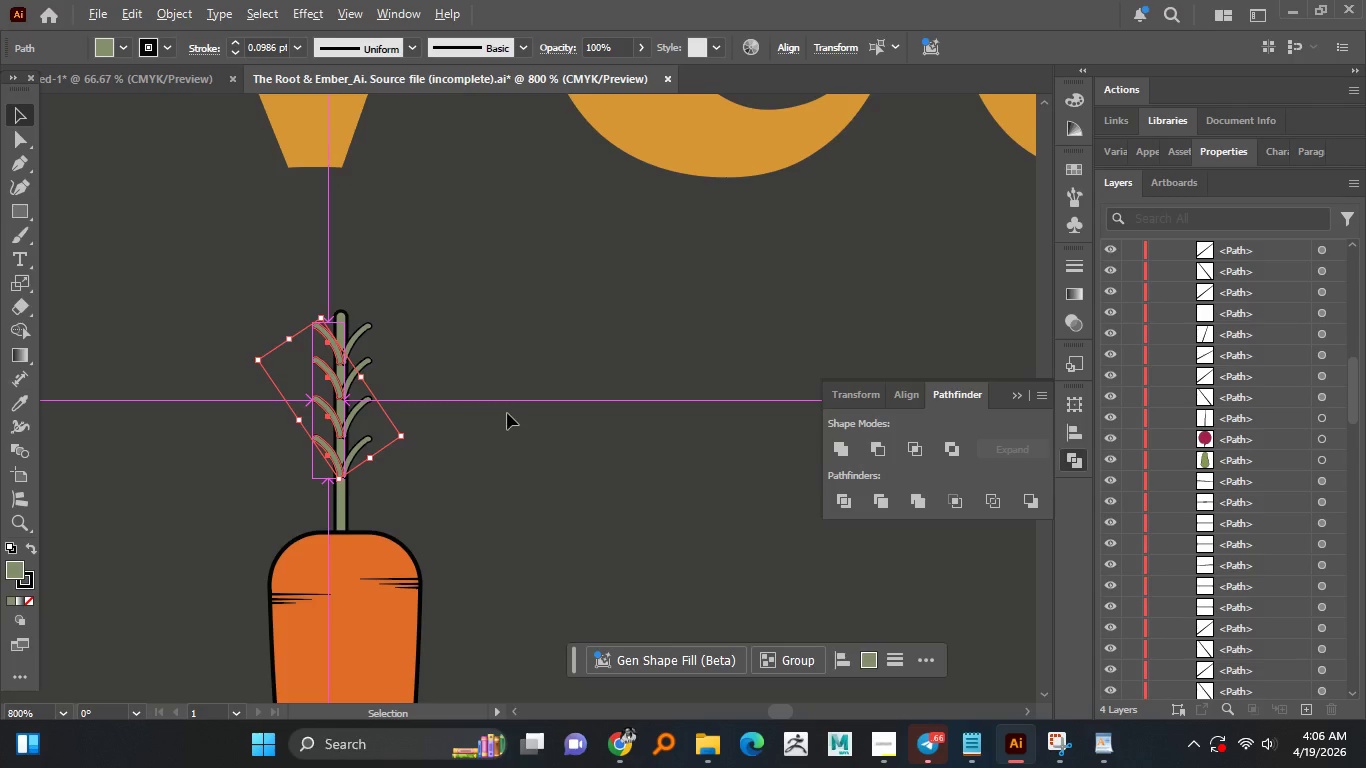 
key(Alt+AltLeft)
 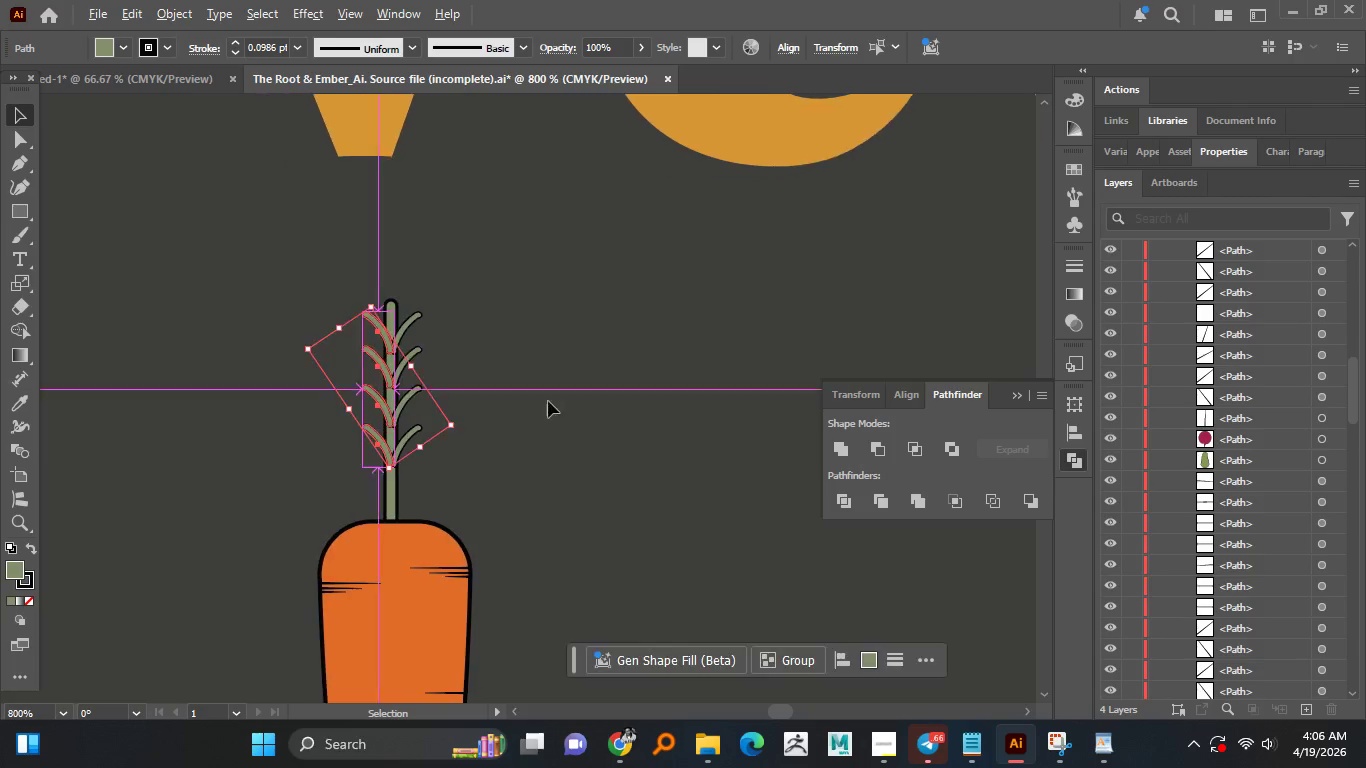 
key(Alt+AltLeft)
 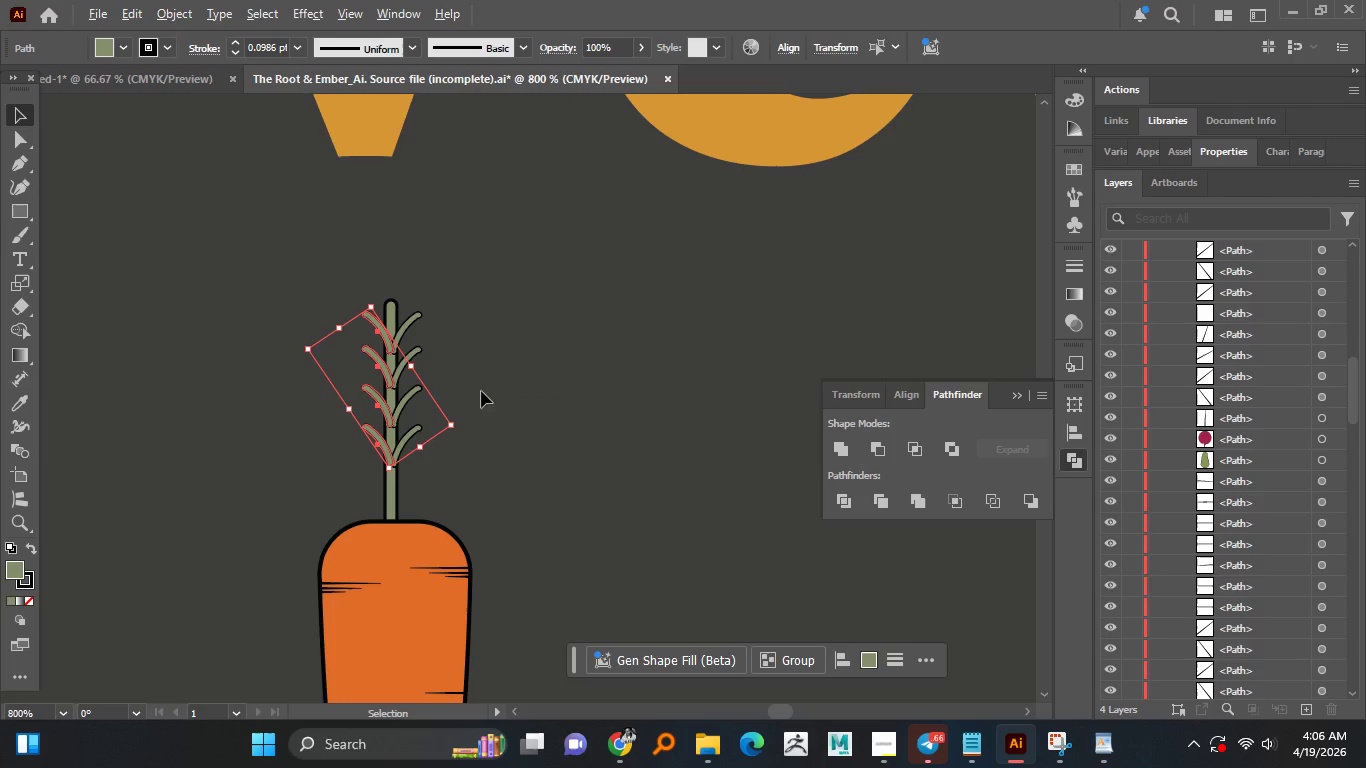 
key(Alt+AltLeft)
 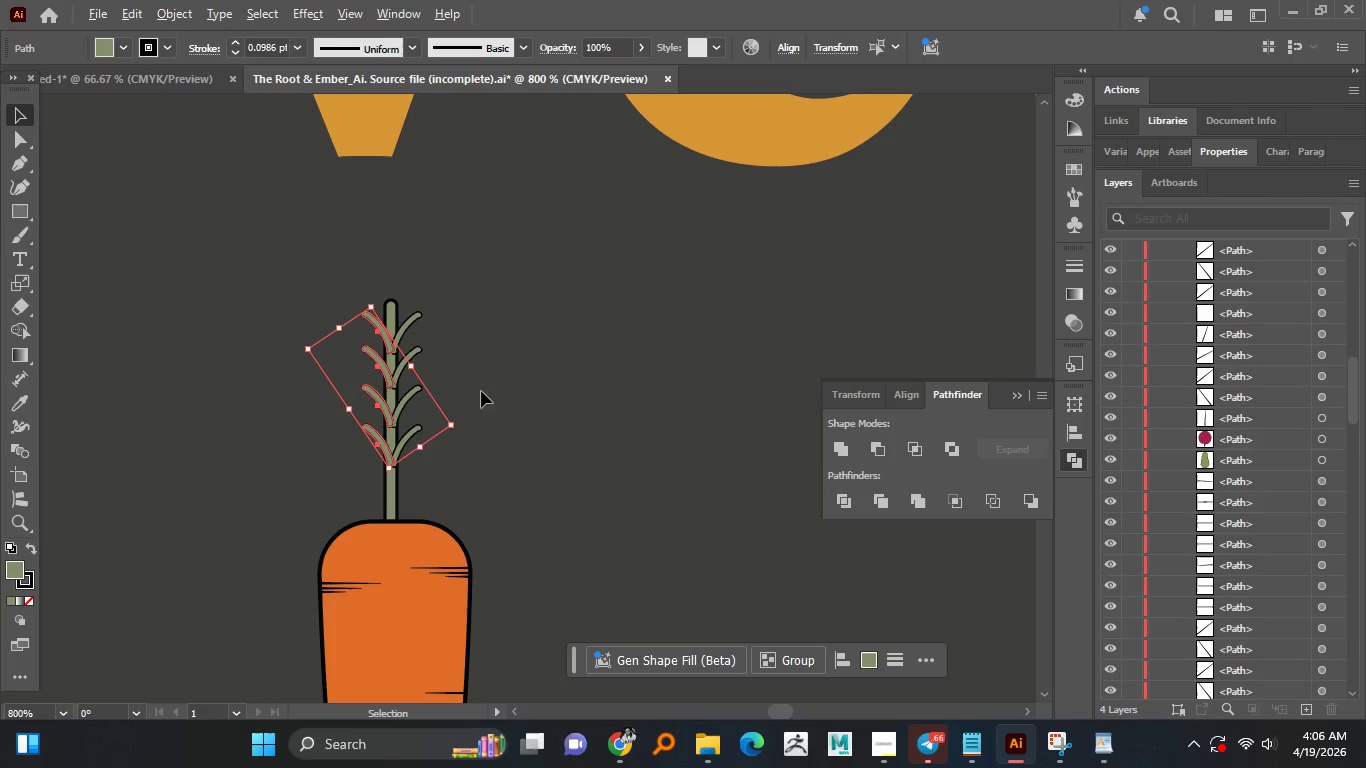 
key(Alt+AltLeft)
 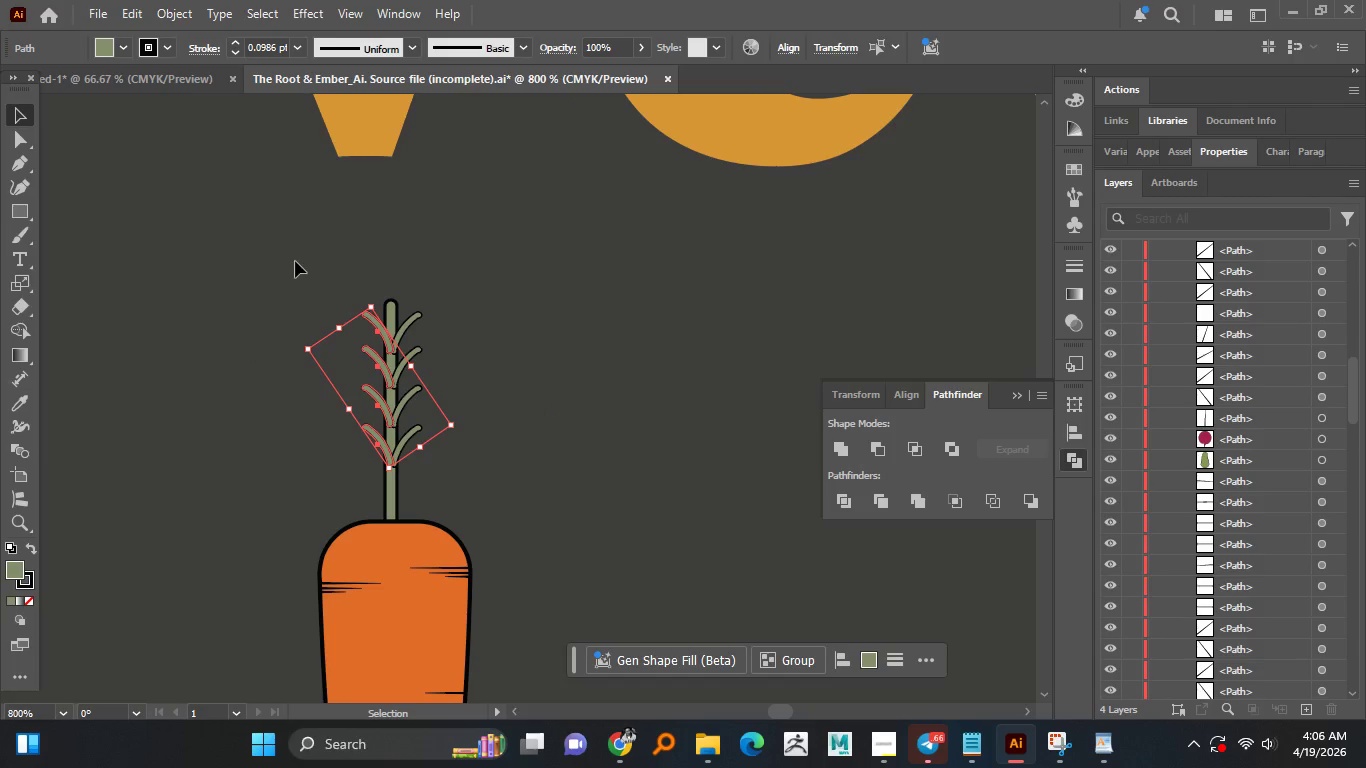 
left_click_drag(start_coordinate=[285, 292], to_coordinate=[515, 482])
 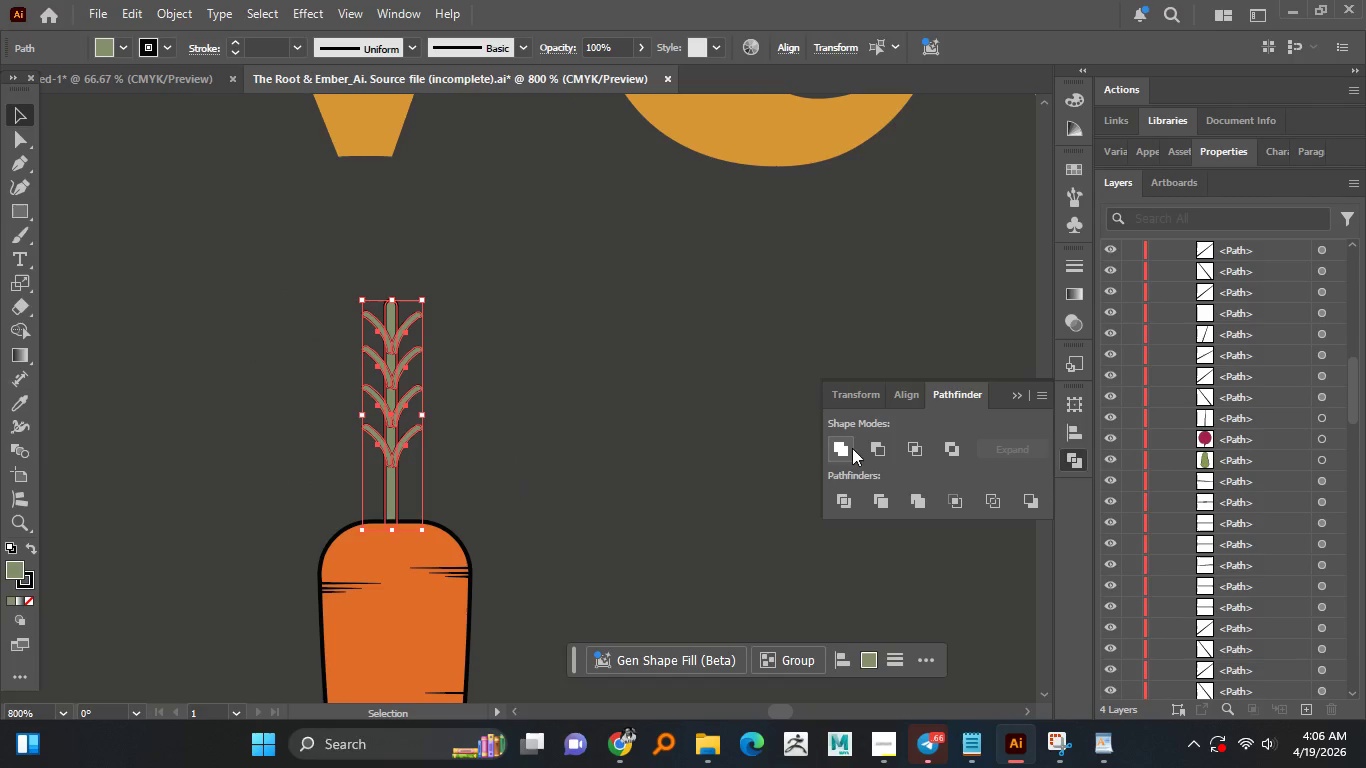 
left_click([842, 449])
 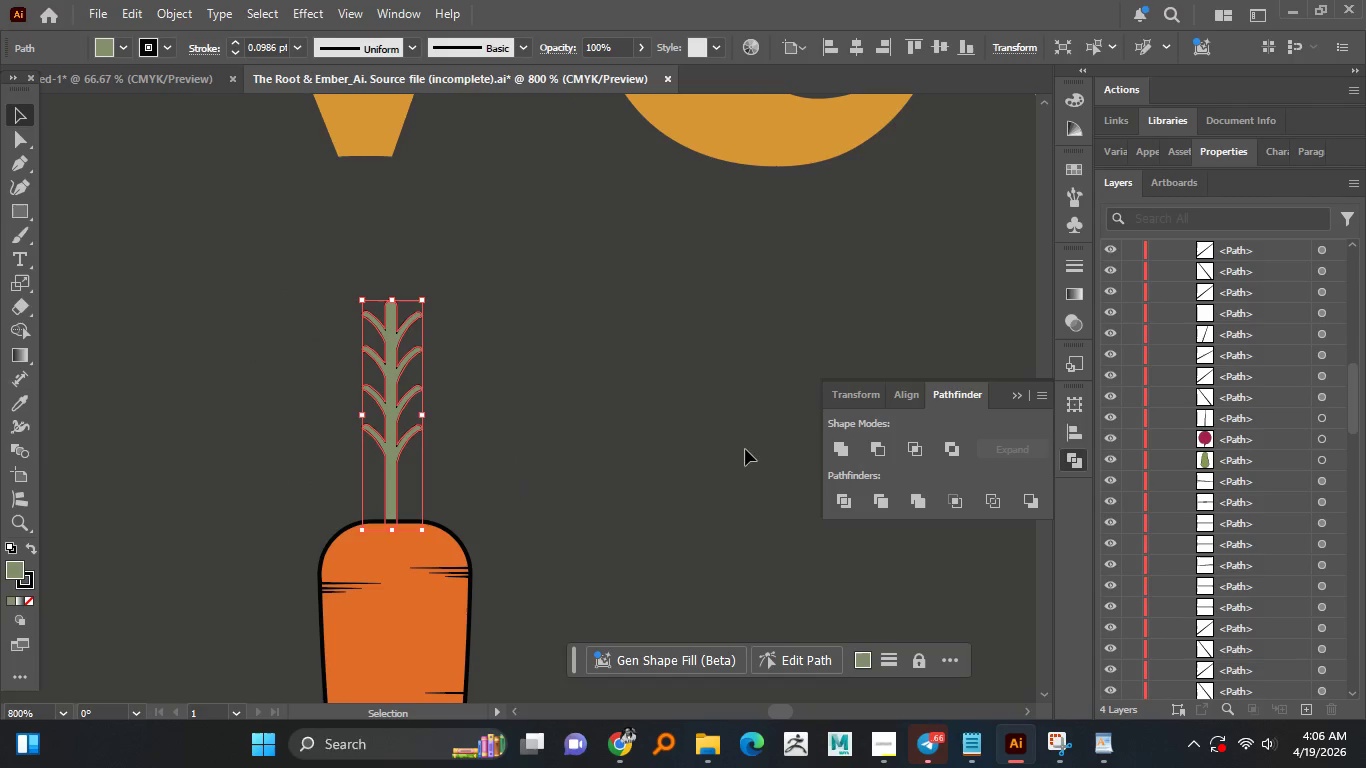 
left_click([476, 414])
 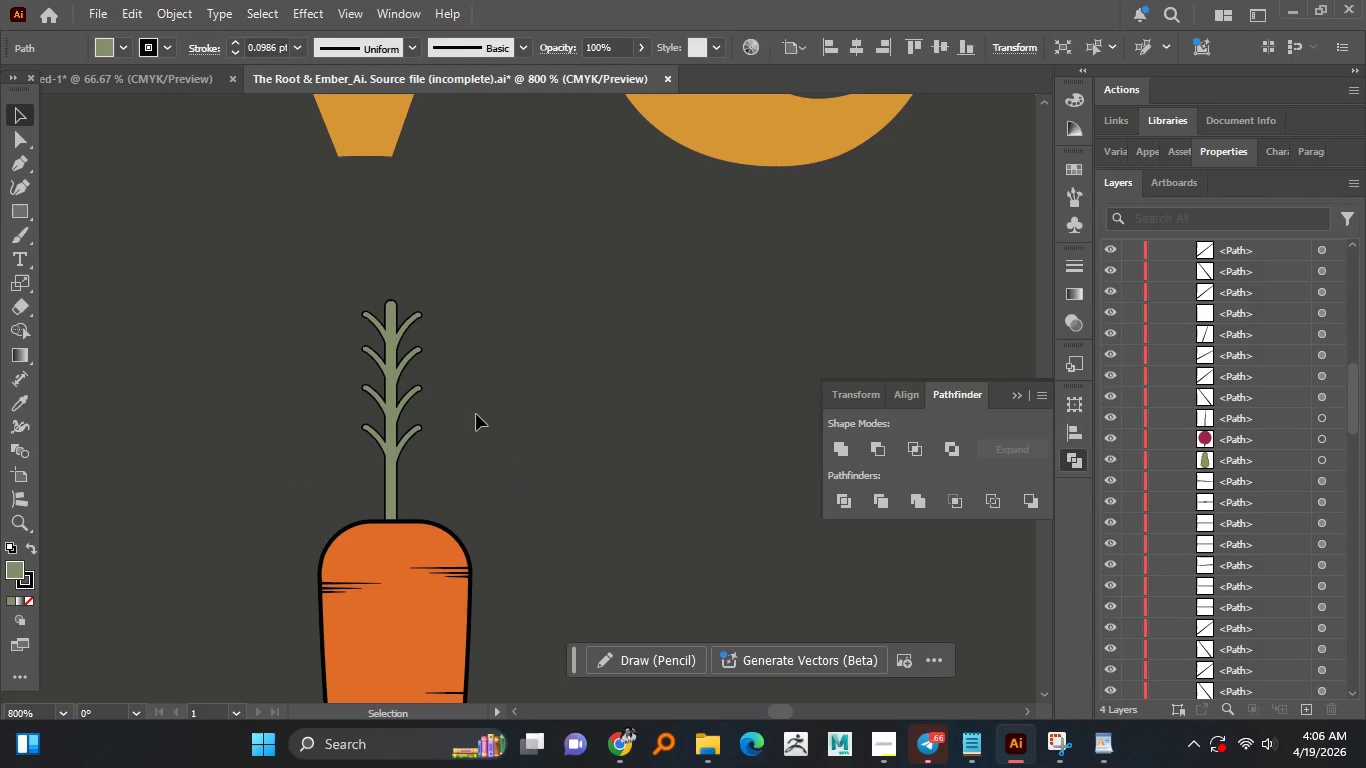 
hold_key(key=AltLeft, duration=1.12)
scroll: coordinate [471, 429], scroll_direction: none, amount: 0.0
 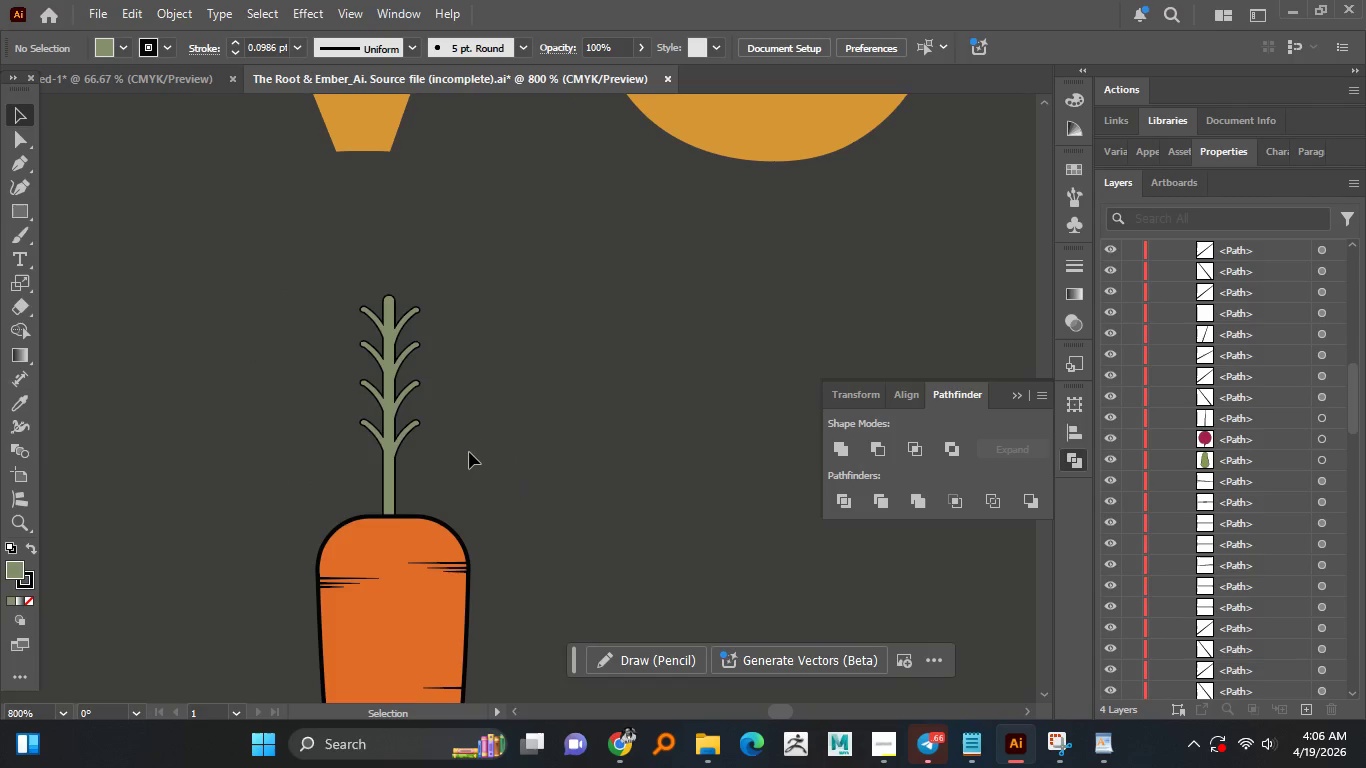 
left_click([469, 448])
 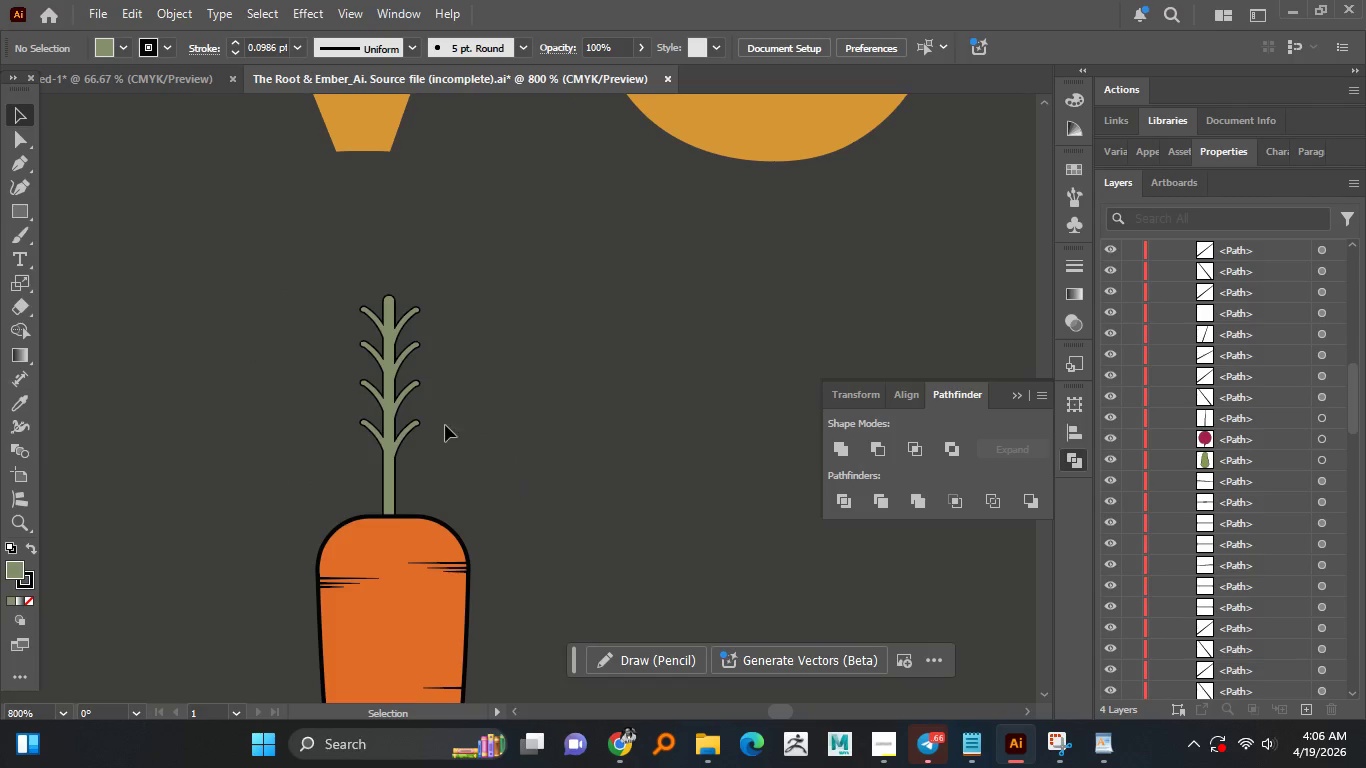 
hold_key(key=AltLeft, duration=0.38)
scroll: coordinate [443, 420], scroll_direction: up, amount: 1.0
 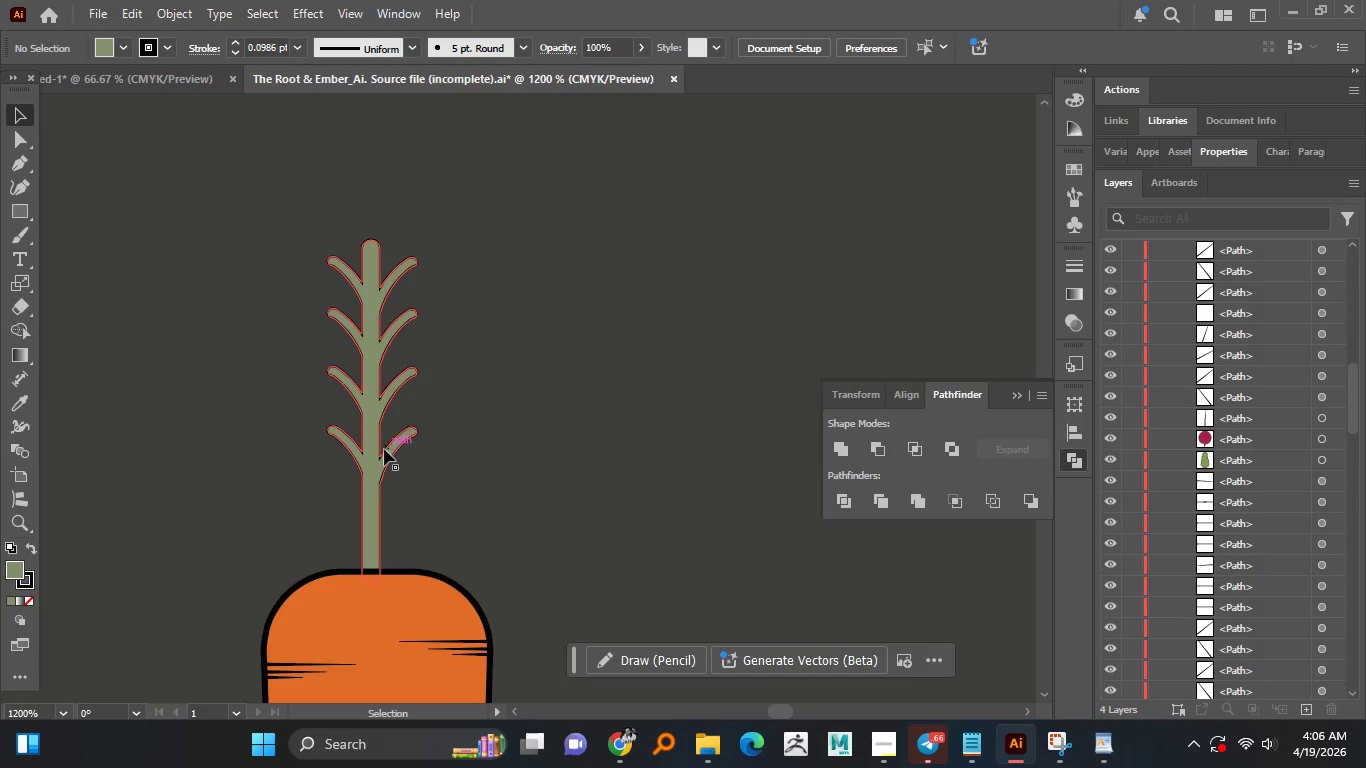 
left_click_drag(start_coordinate=[380, 449], to_coordinate=[409, 450])
 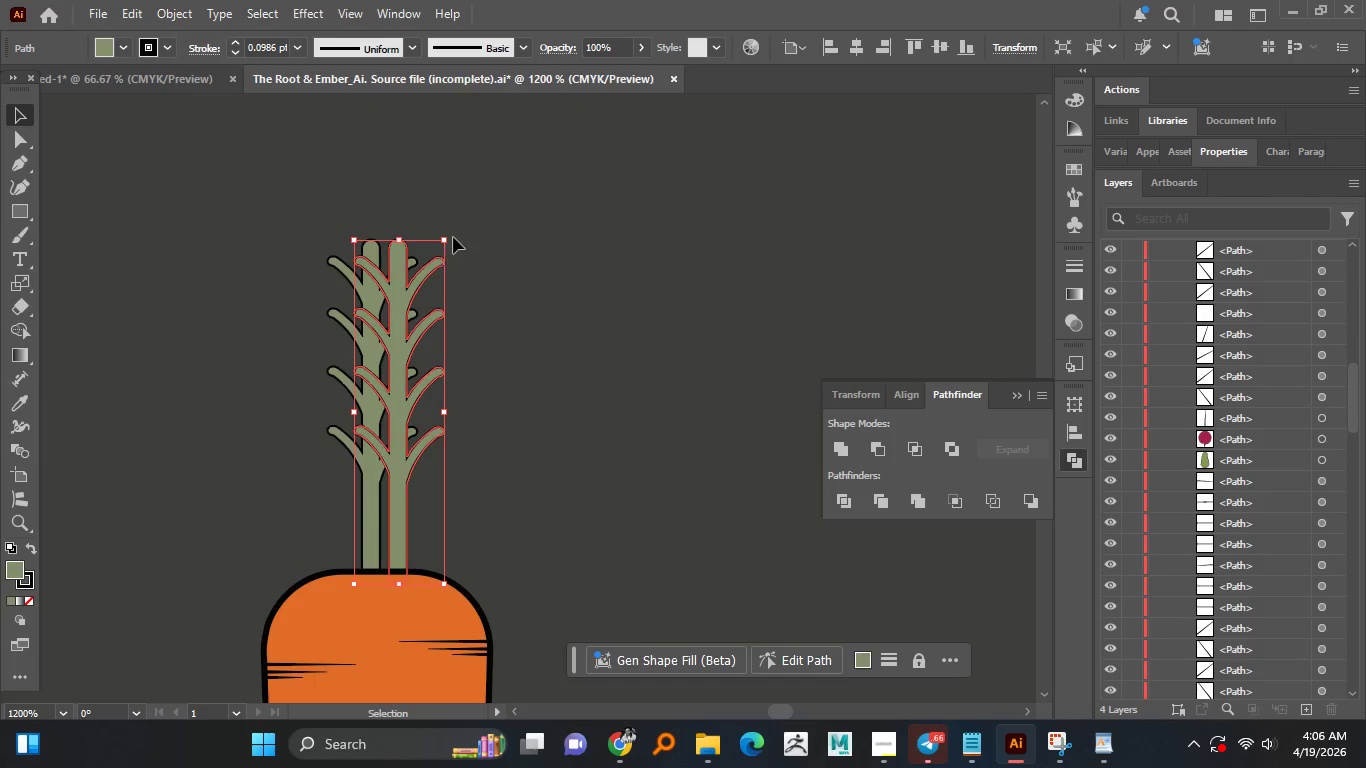 
hold_key(key=AltLeft, duration=0.58)
 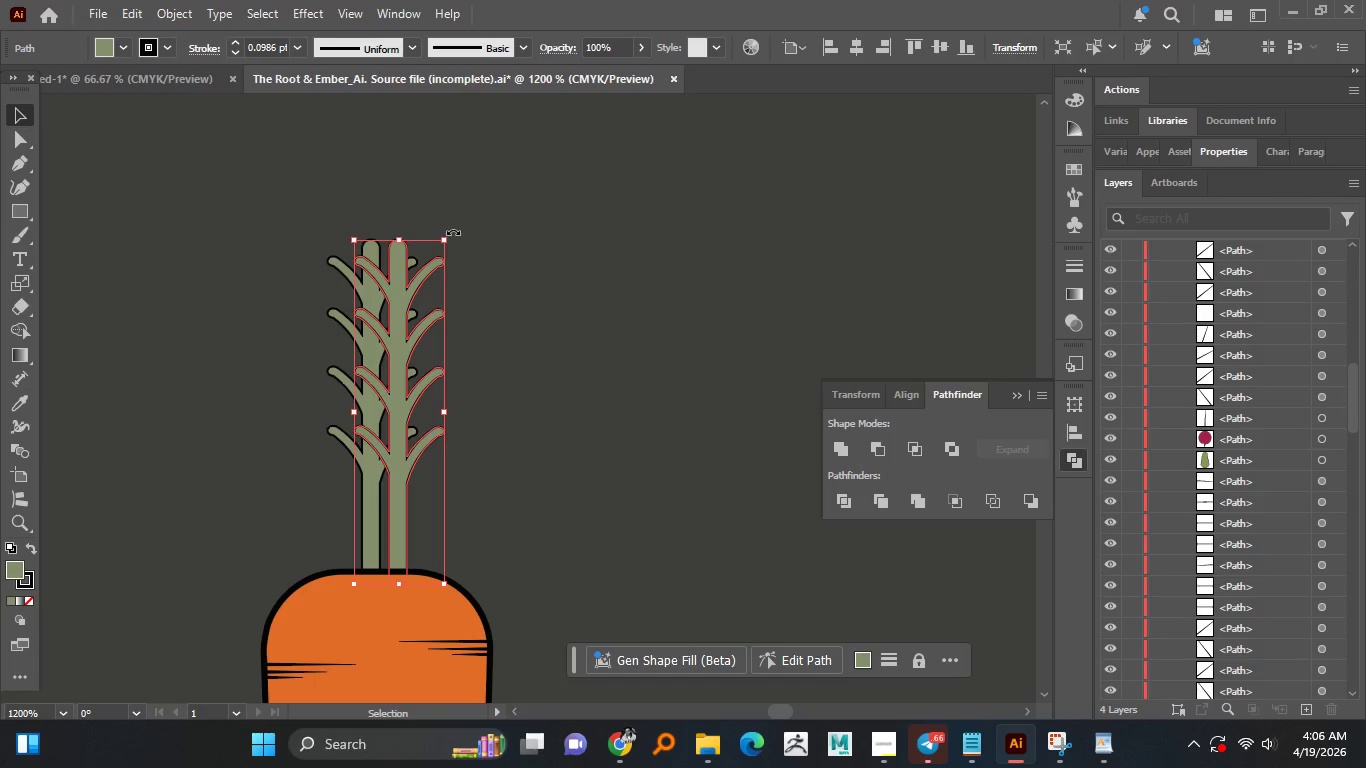 
left_click_drag(start_coordinate=[455, 230], to_coordinate=[507, 291])
 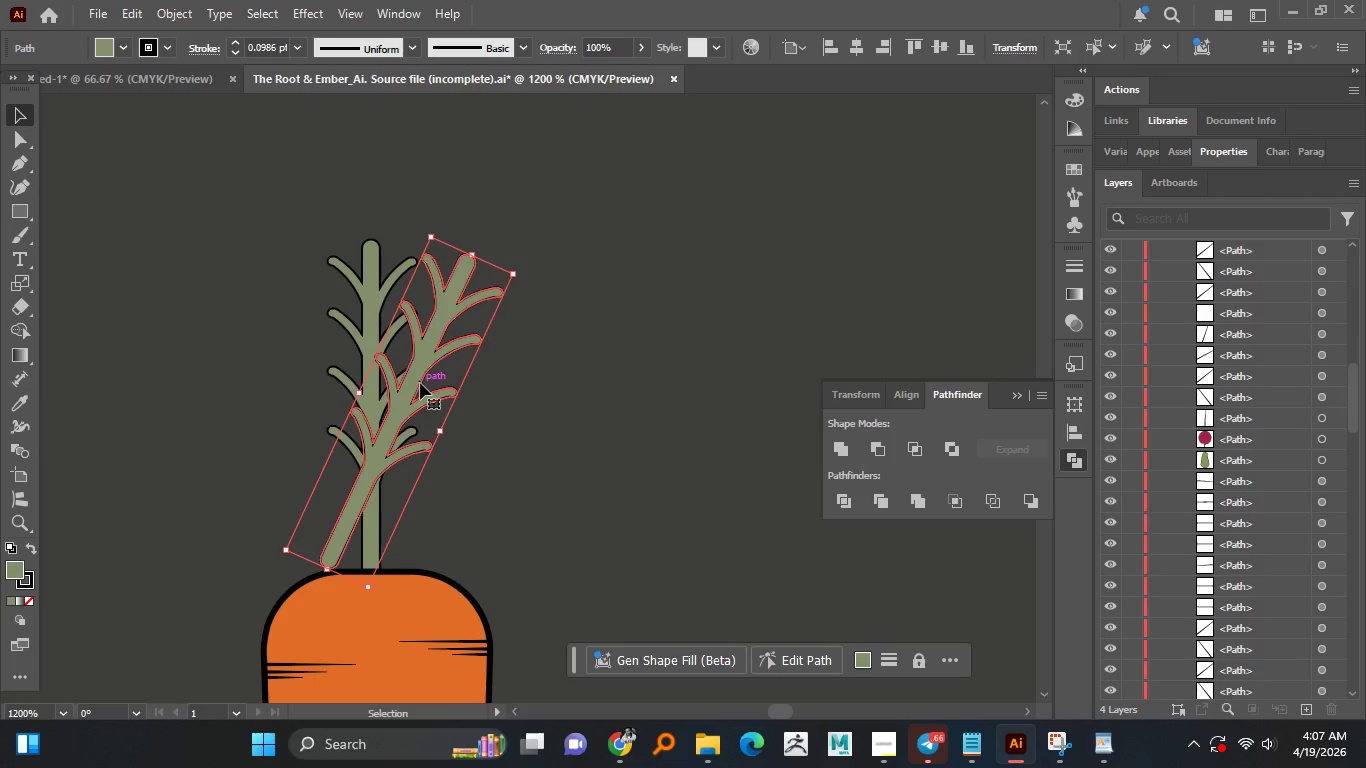 
left_click_drag(start_coordinate=[419, 383], to_coordinate=[478, 396])
 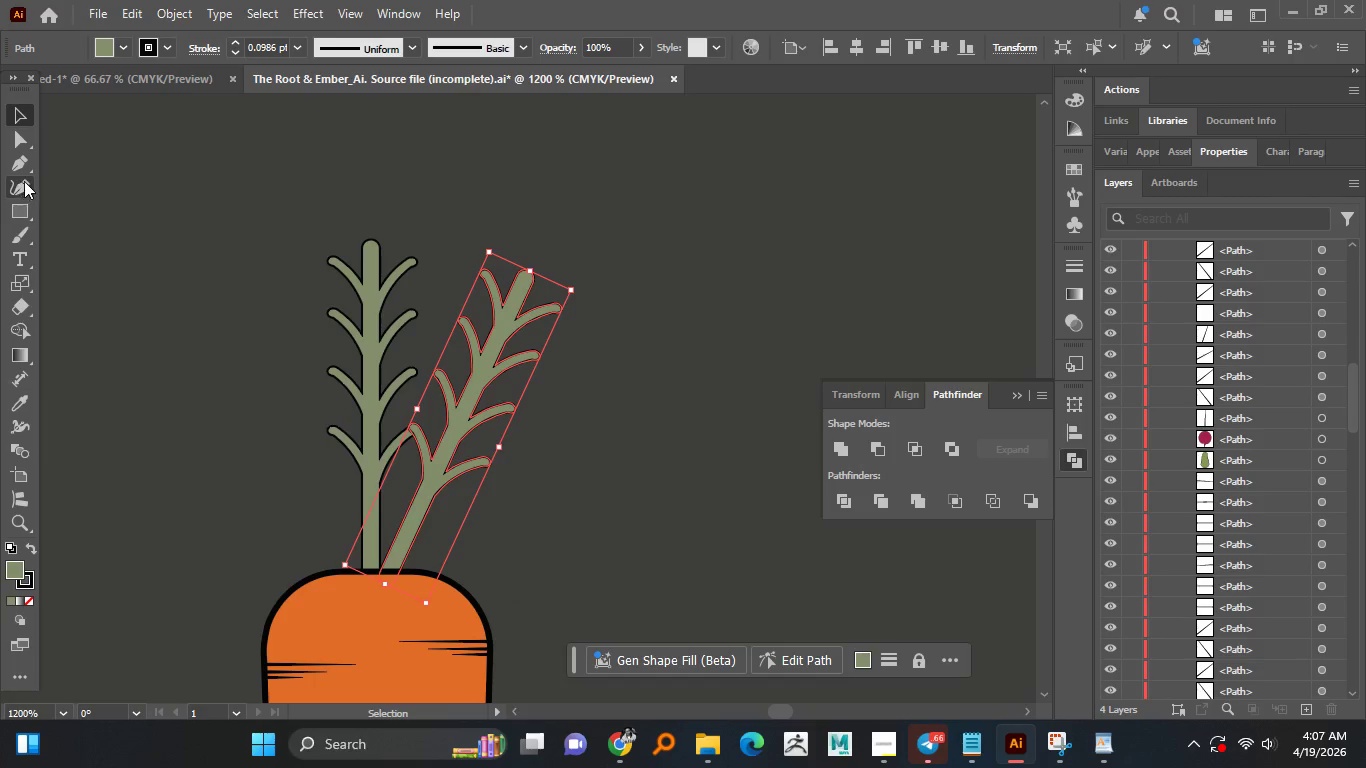 
left_click([24, 189])
 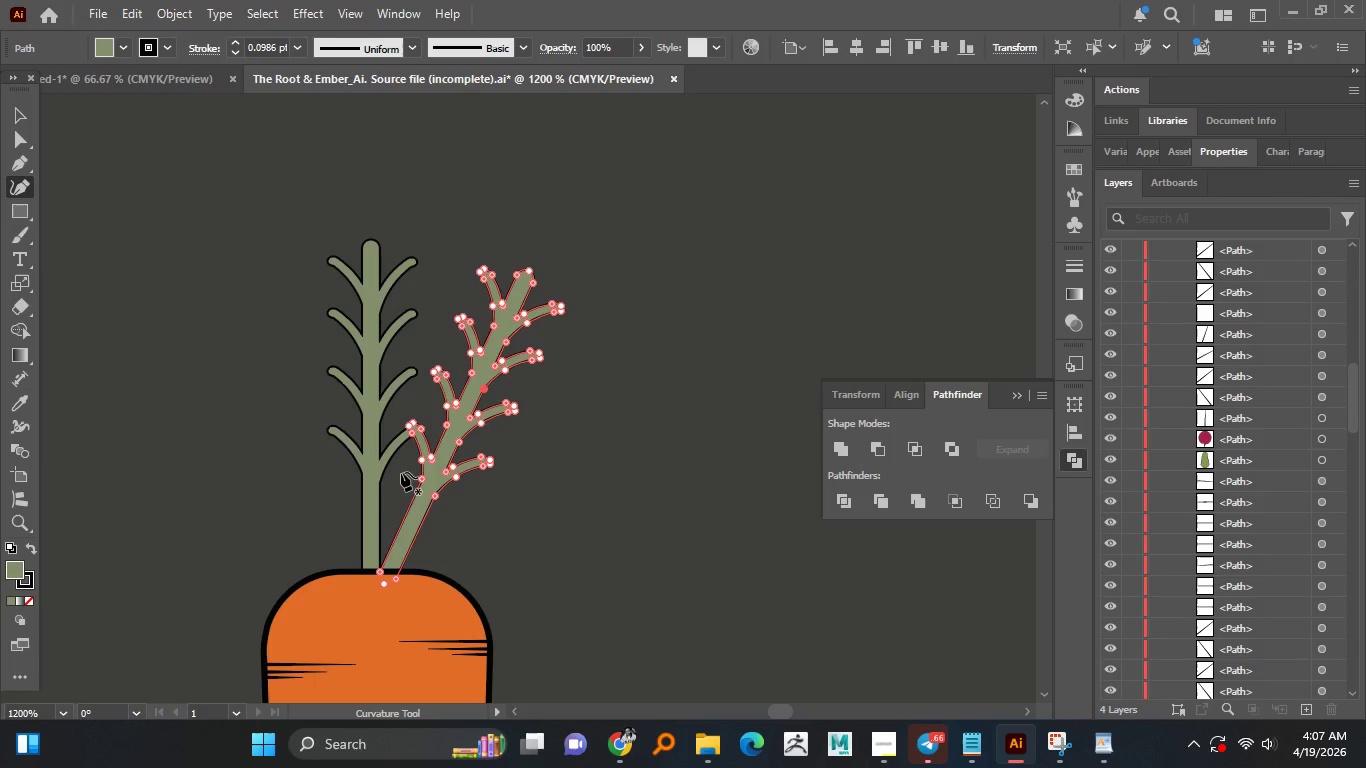 
wait(6.28)
 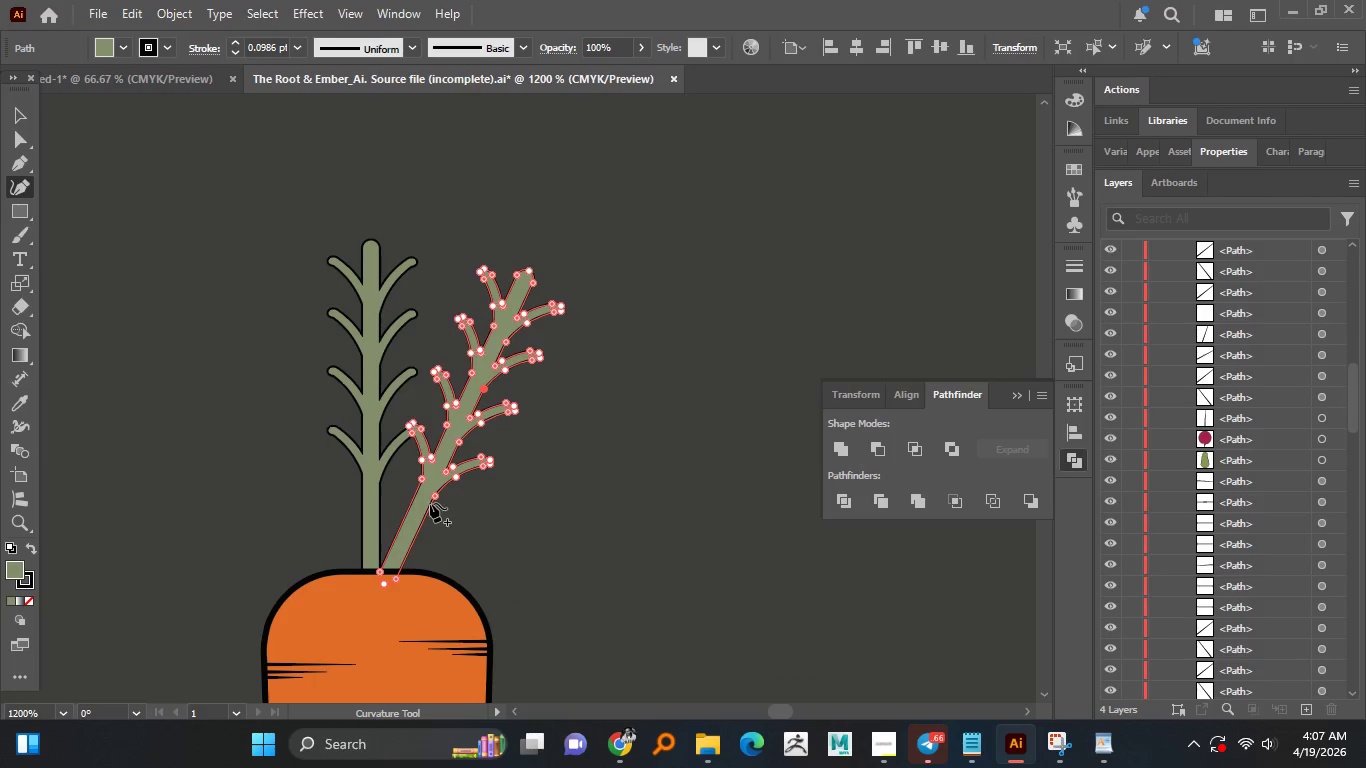 
left_click_drag(start_coordinate=[400, 519], to_coordinate=[387, 507])
 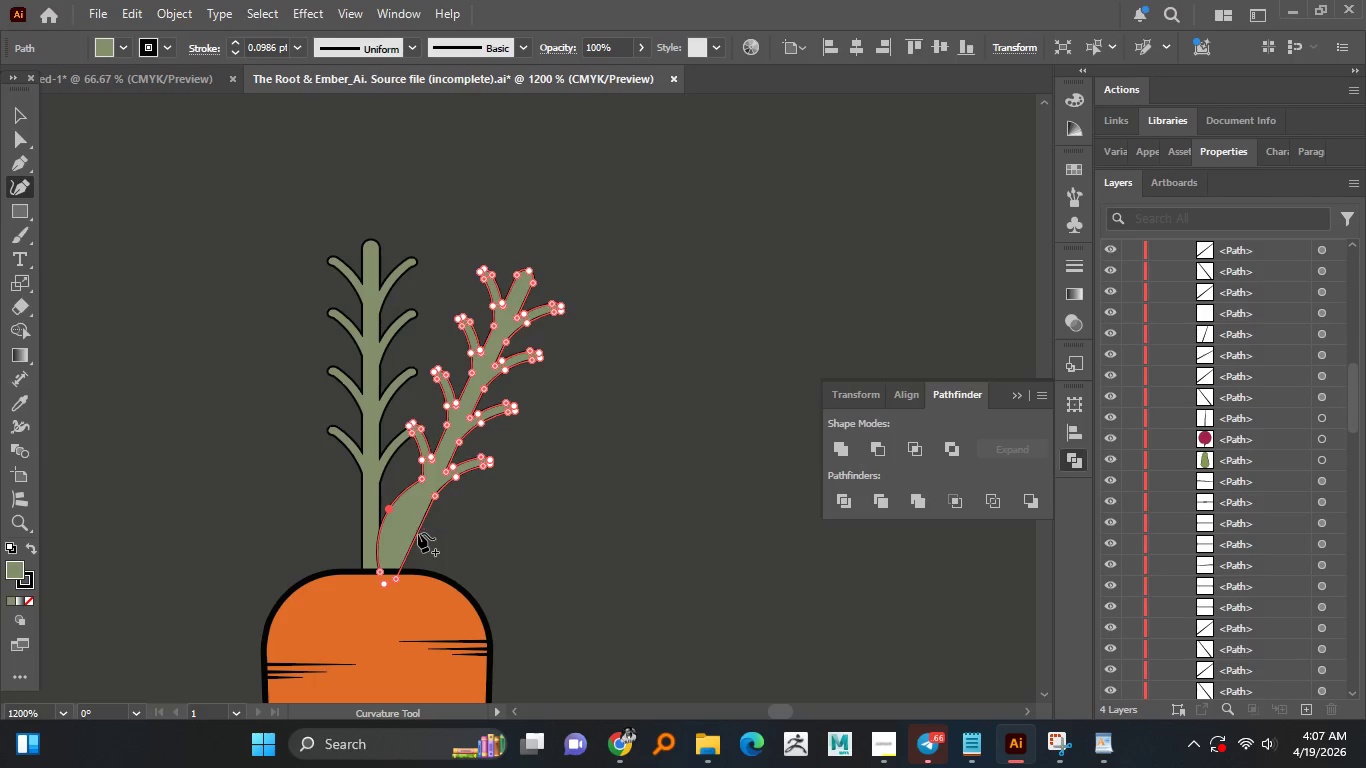 
left_click_drag(start_coordinate=[418, 533], to_coordinate=[410, 527])
 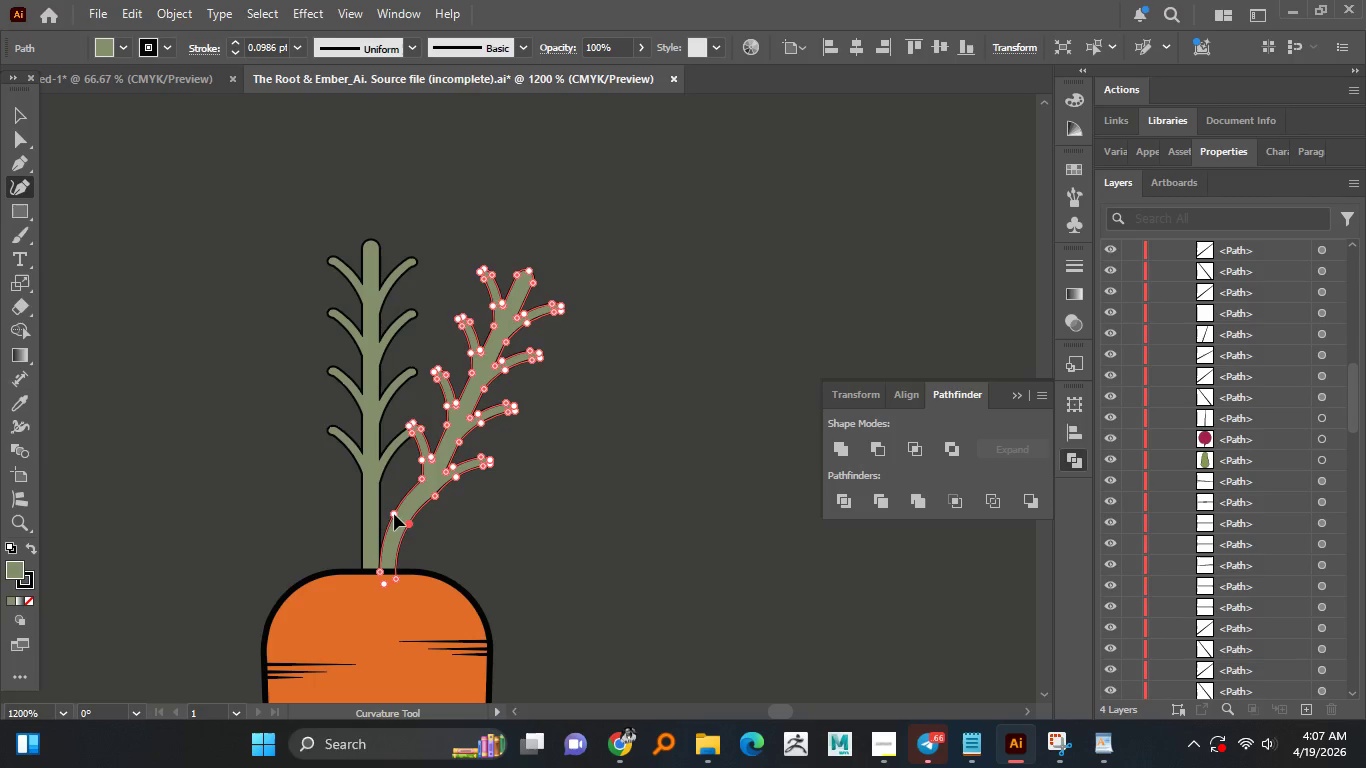 
left_click_drag(start_coordinate=[434, 497], to_coordinate=[431, 490])
 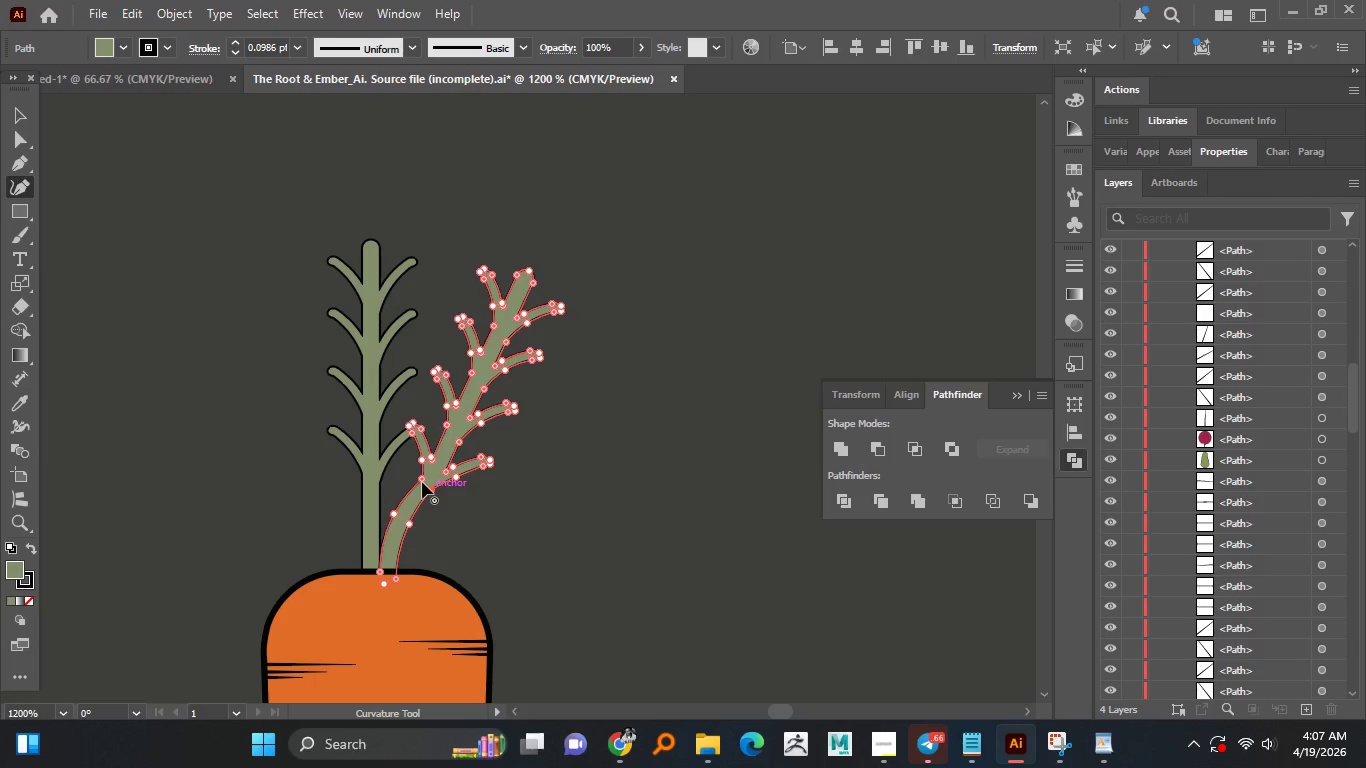 
left_click_drag(start_coordinate=[422, 482], to_coordinate=[416, 478])
 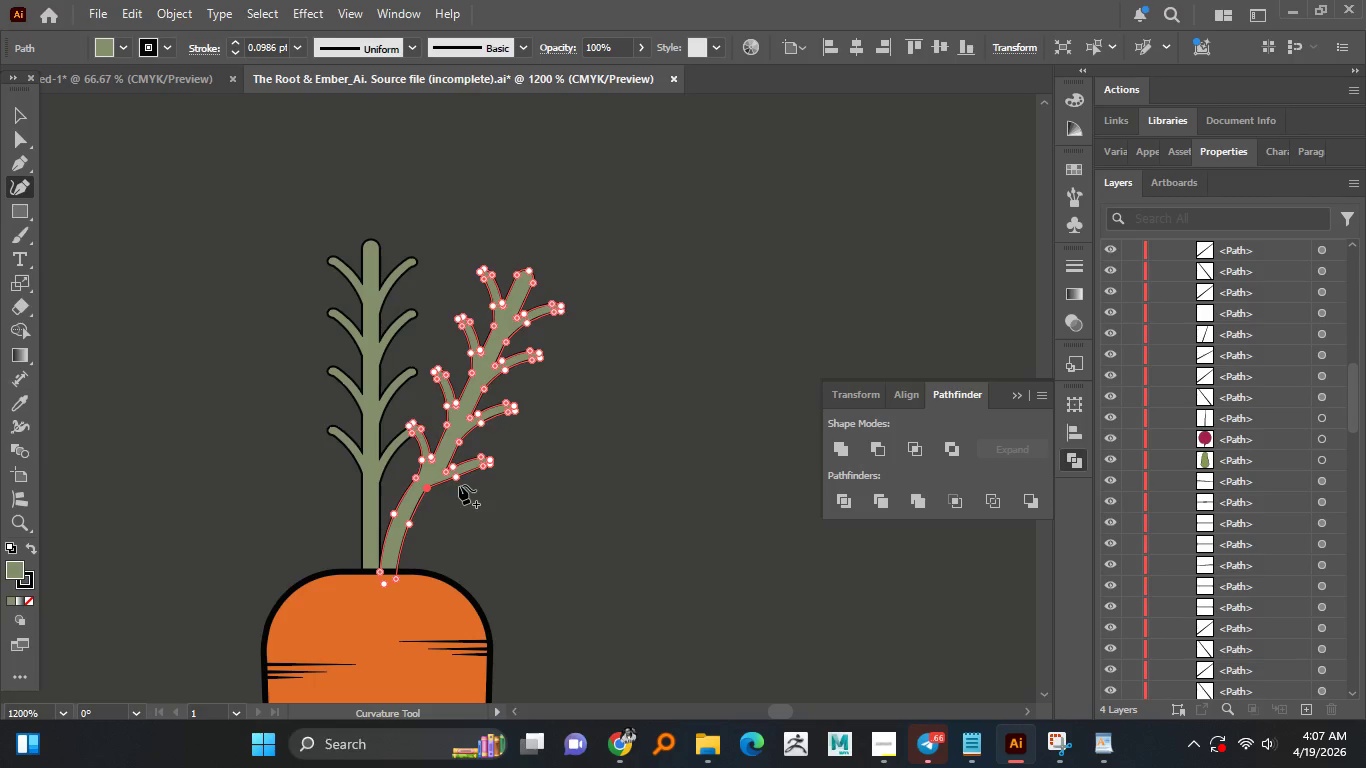 
wait(5.36)
 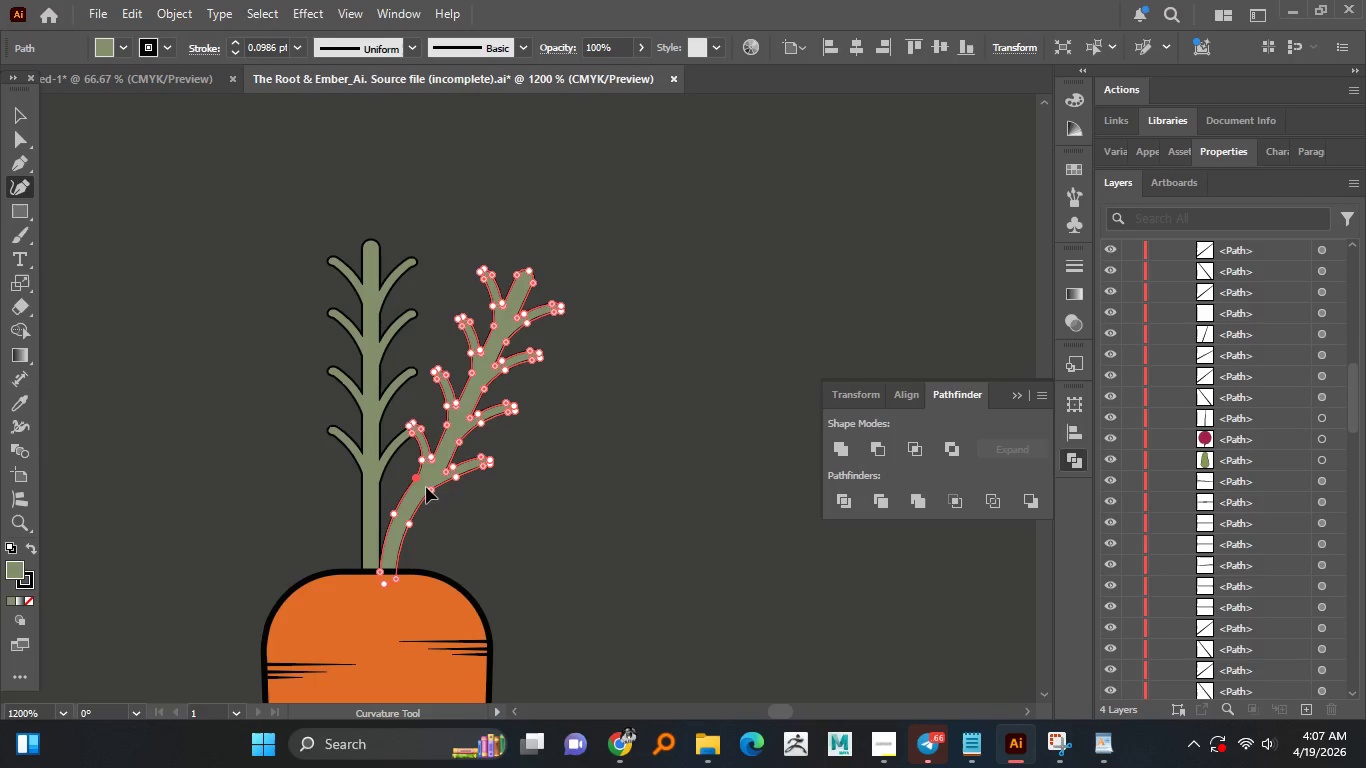 
left_click_drag(start_coordinate=[446, 470], to_coordinate=[439, 466])
 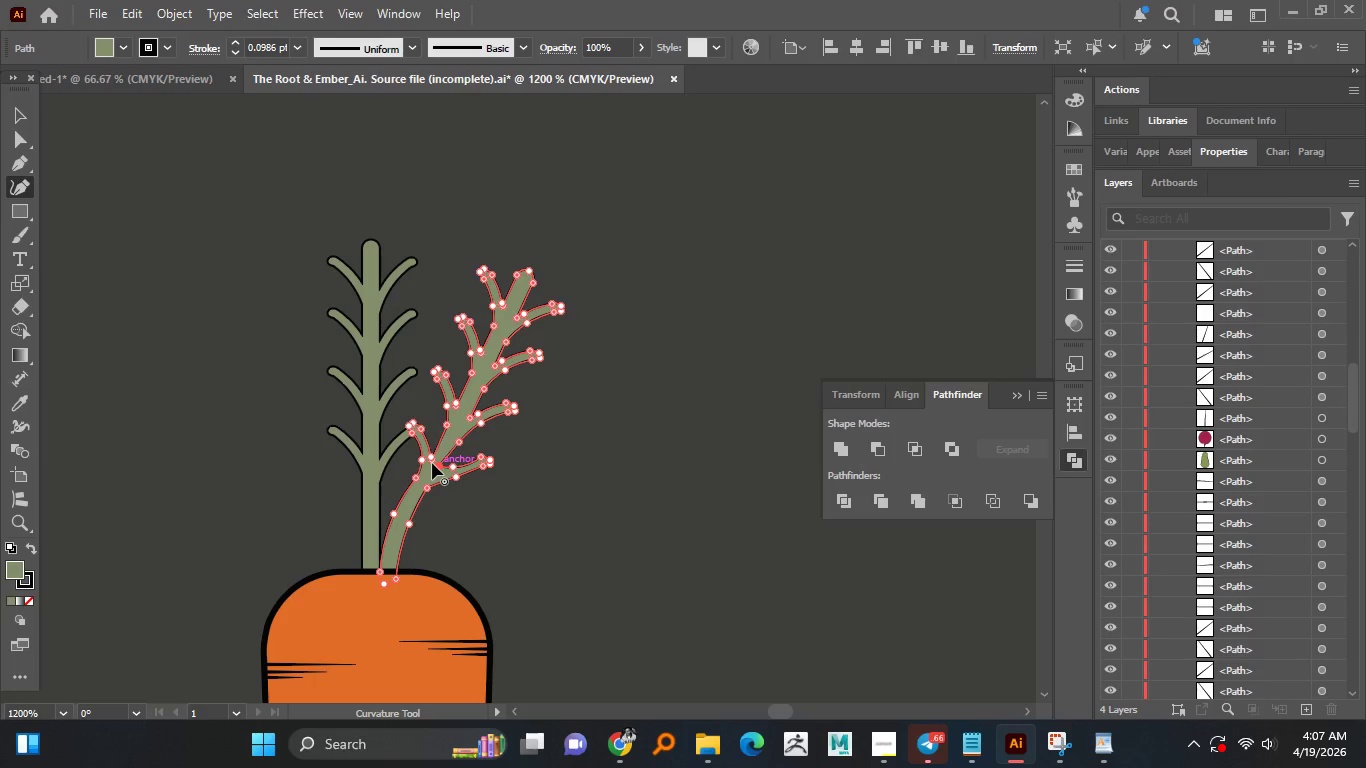 
left_click_drag(start_coordinate=[432, 462], to_coordinate=[429, 449])
 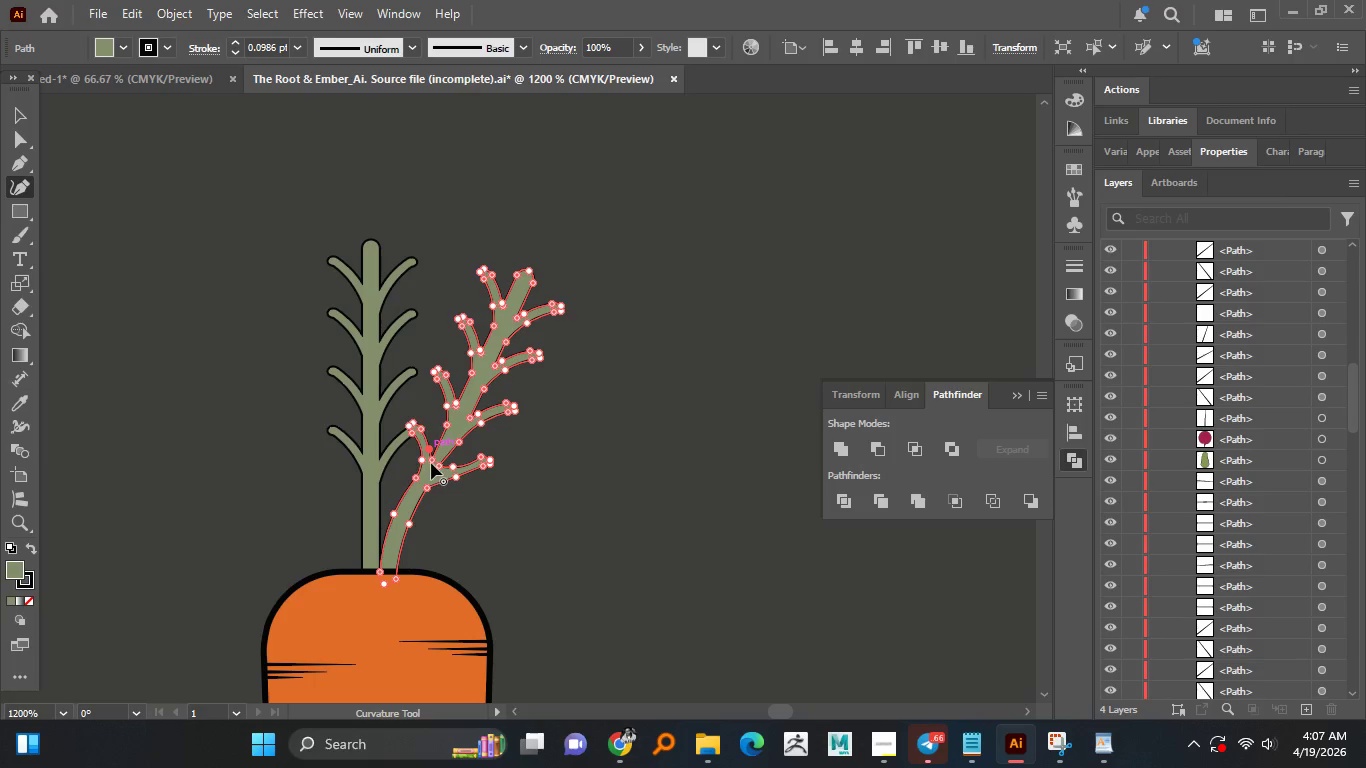 
left_click_drag(start_coordinate=[433, 462], to_coordinate=[432, 457])
 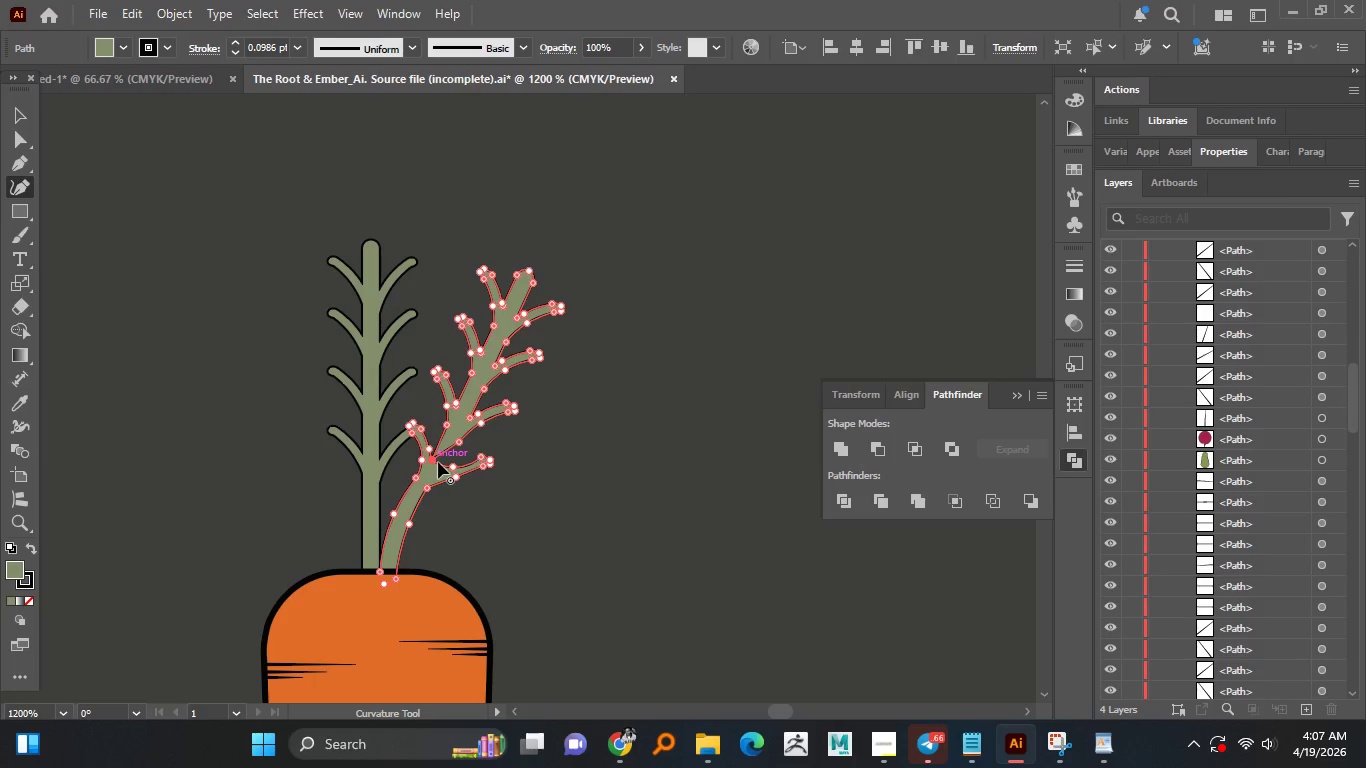 
hold_key(key=ControlLeft, duration=0.64)
 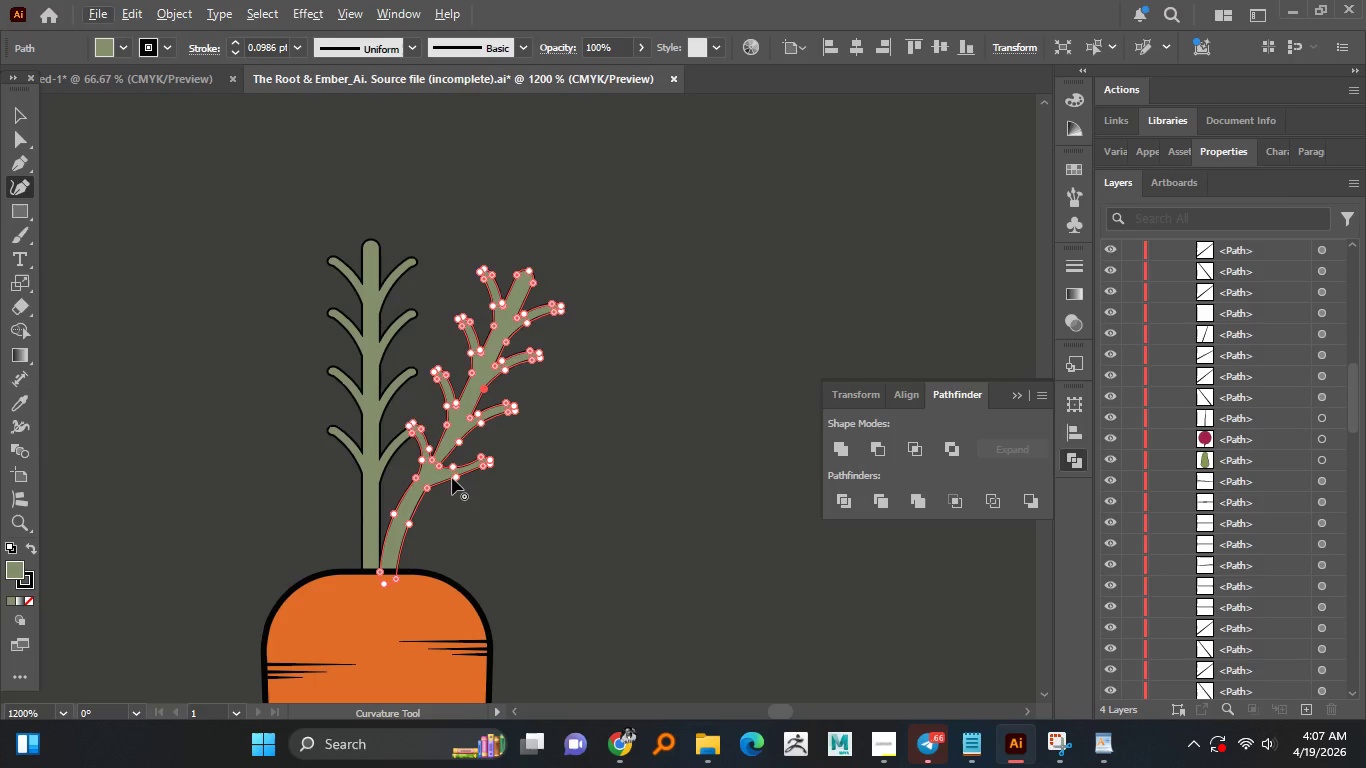 
key(Alt+AltLeft)
 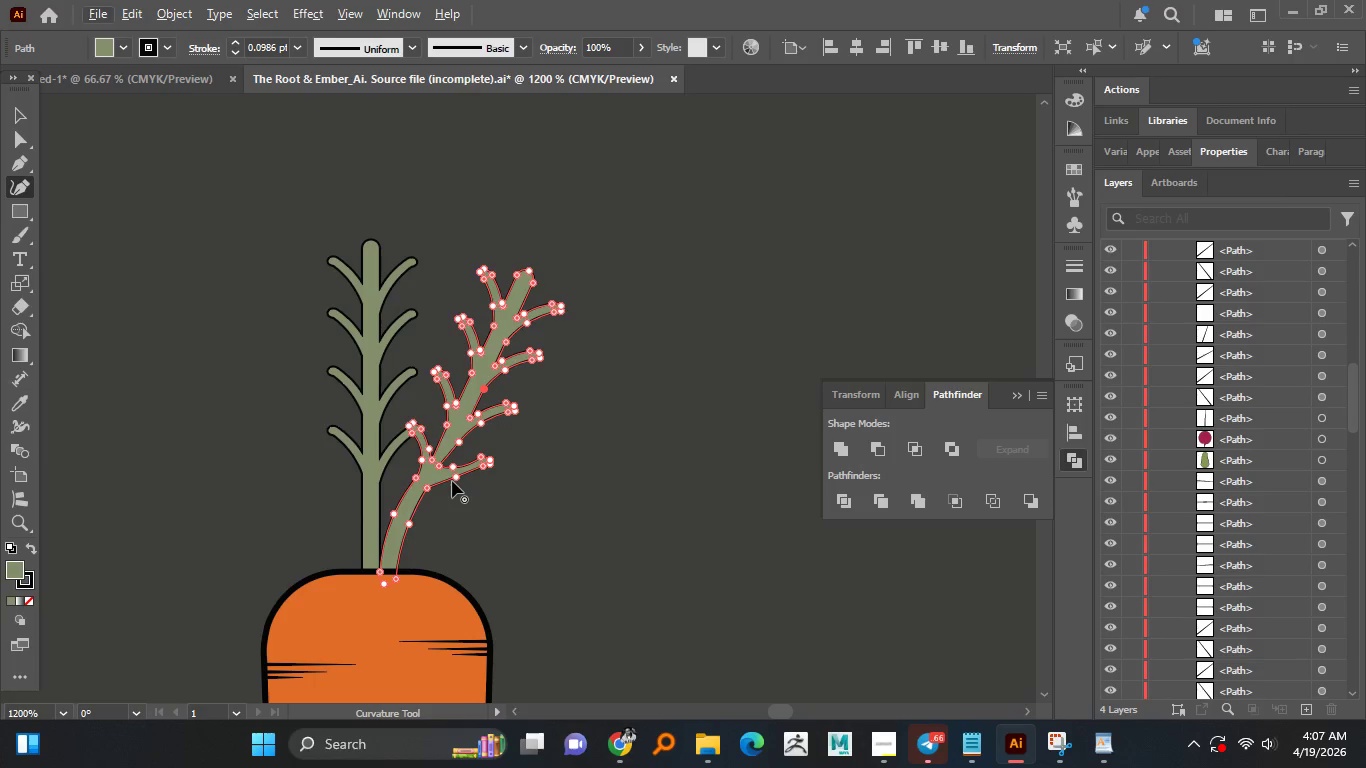 
hold_key(key=AltLeft, duration=0.88)
scroll: coordinate [408, 394], scroll_direction: up, amount: 4.0
 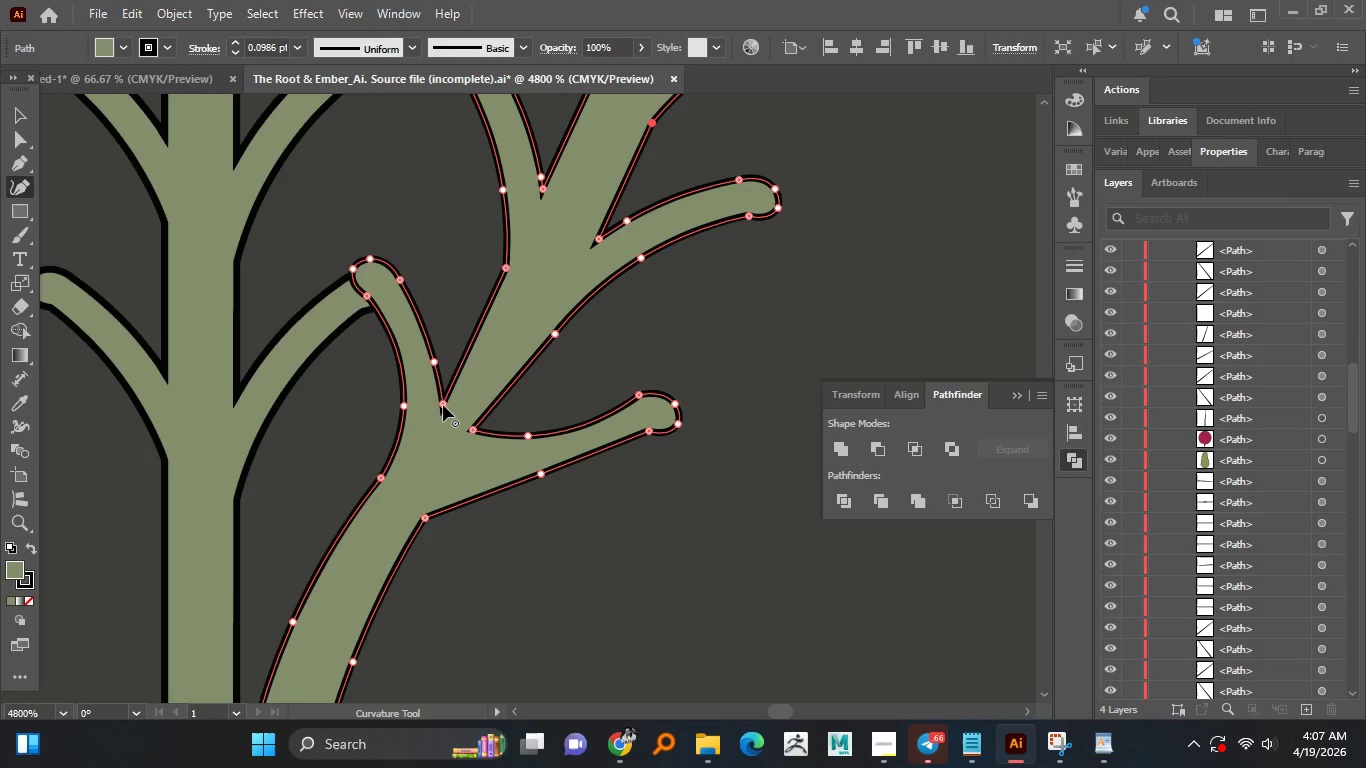 
left_click_drag(start_coordinate=[442, 405], to_coordinate=[439, 385])
 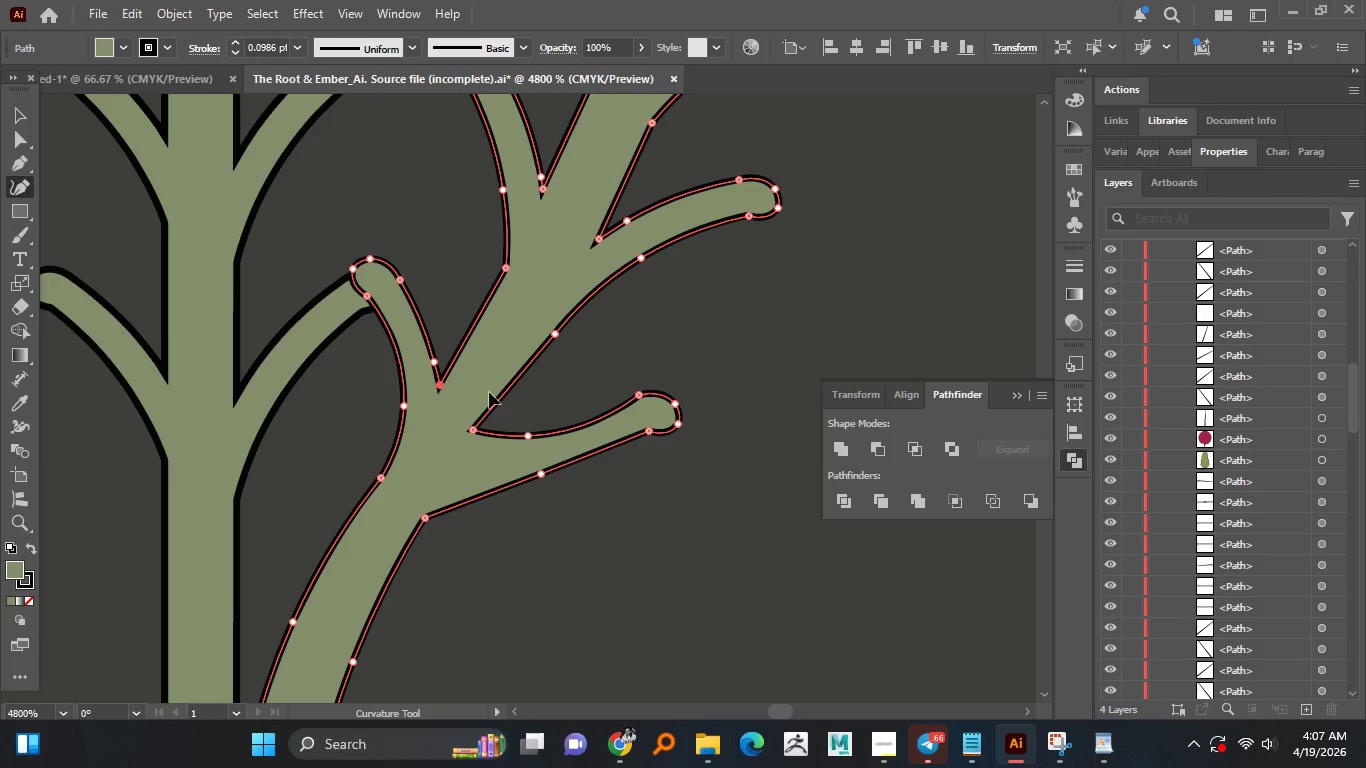 
hold_key(key=AltLeft, duration=0.58)
 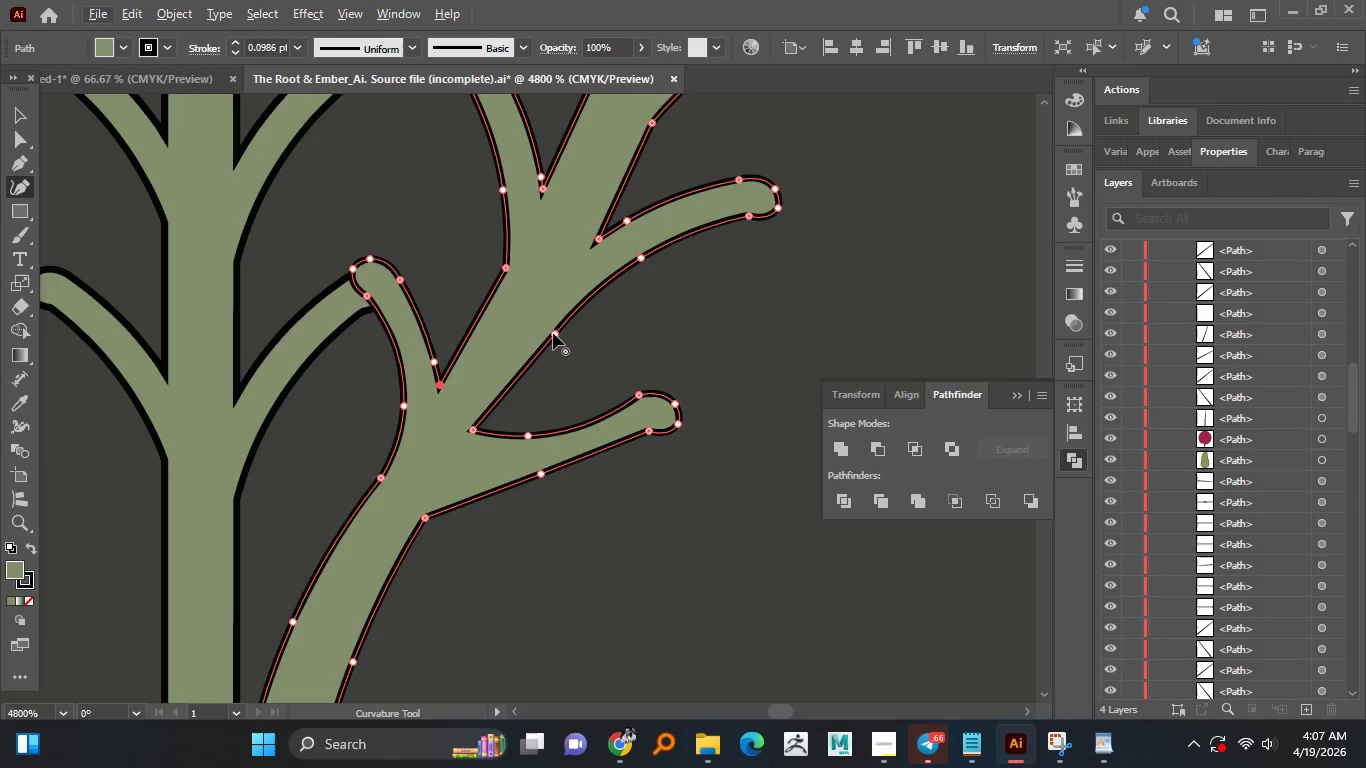 
left_click_drag(start_coordinate=[553, 333], to_coordinate=[586, 289])
 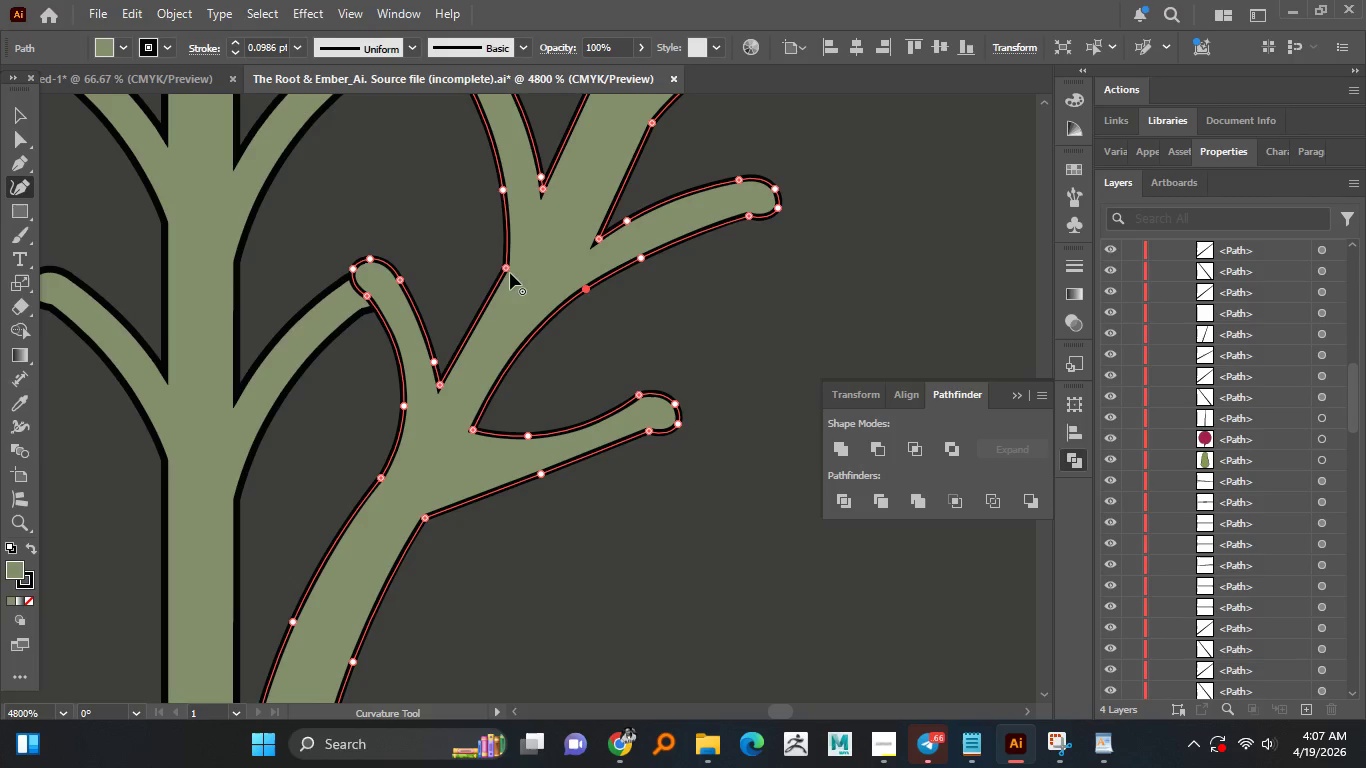 
left_click_drag(start_coordinate=[510, 273], to_coordinate=[501, 249])
 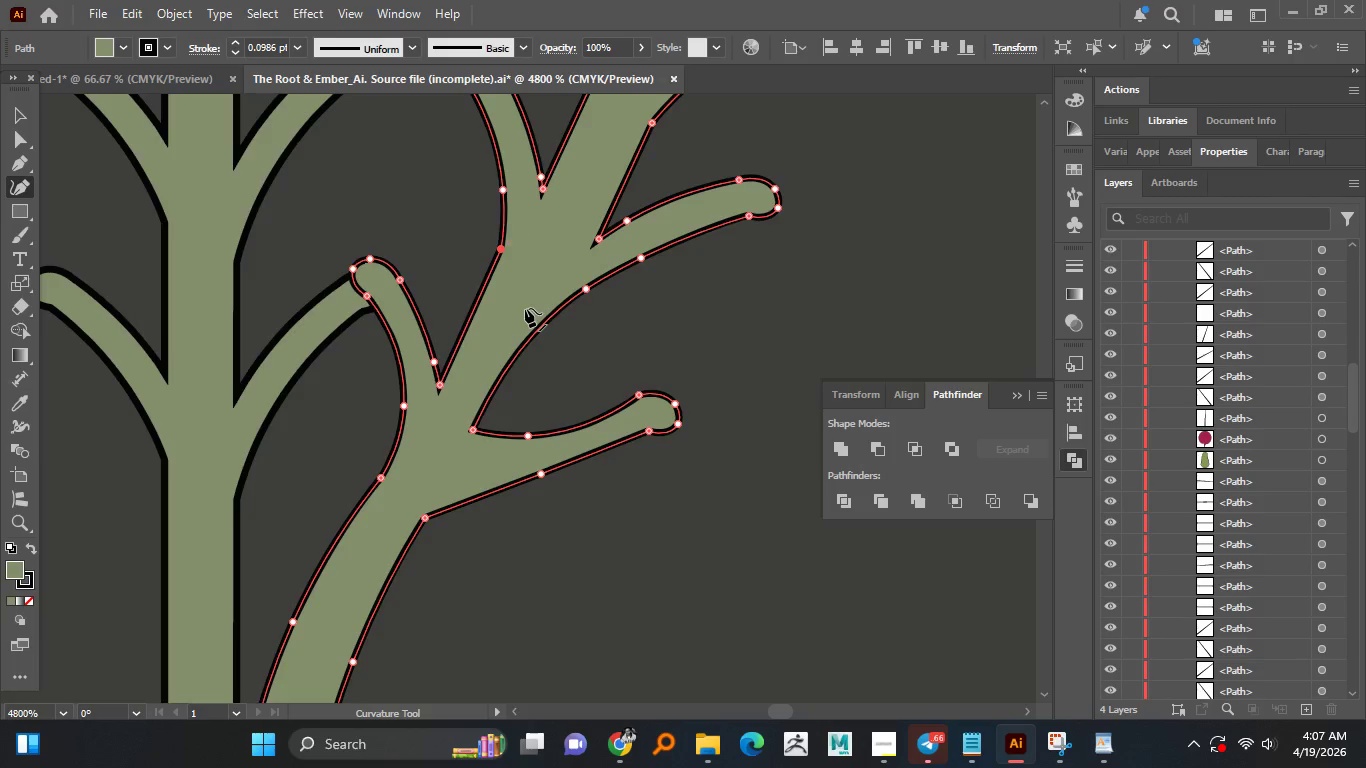 
hold_key(key=AltLeft, duration=1.5)
scroll: coordinate [525, 308], scroll_direction: down, amount: 3.0
 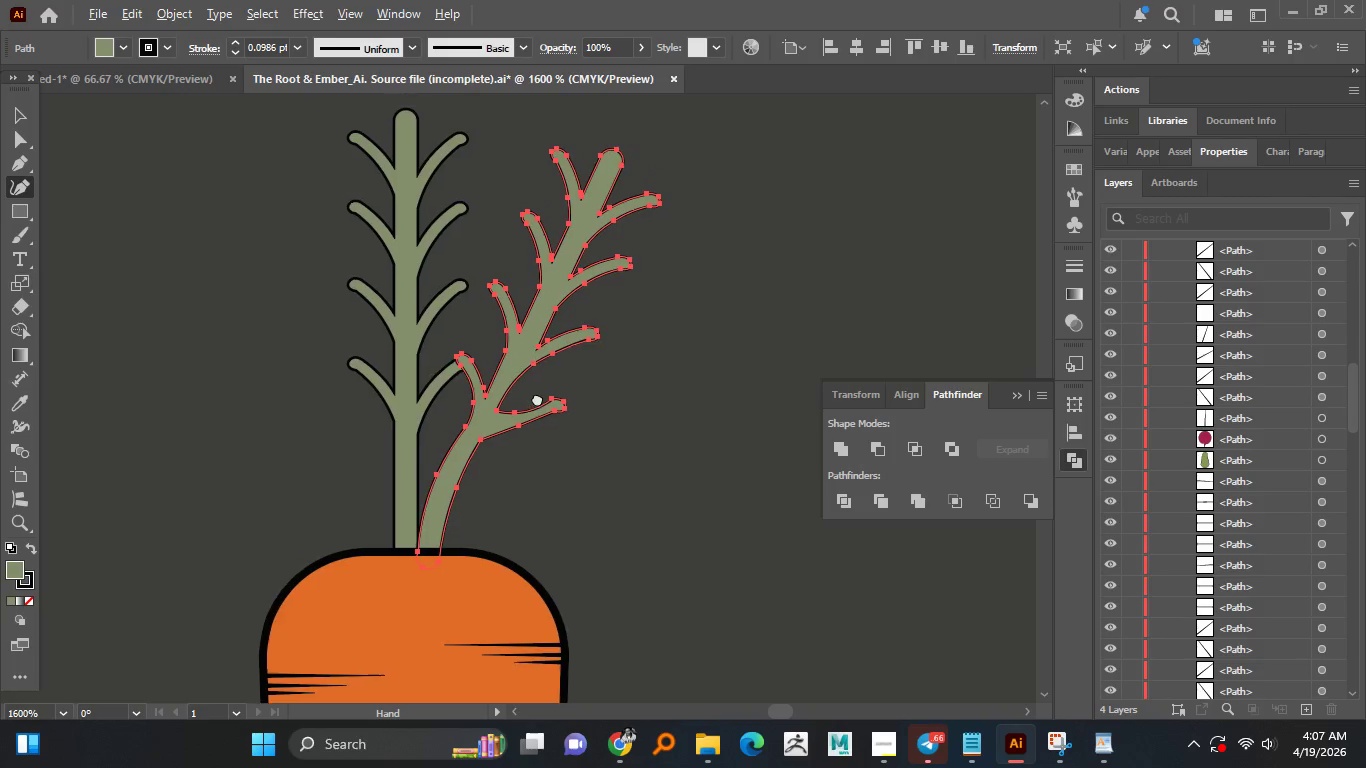 
hold_key(key=AltLeft, duration=0.75)
scroll: coordinate [479, 437], scroll_direction: up, amount: 2.0
 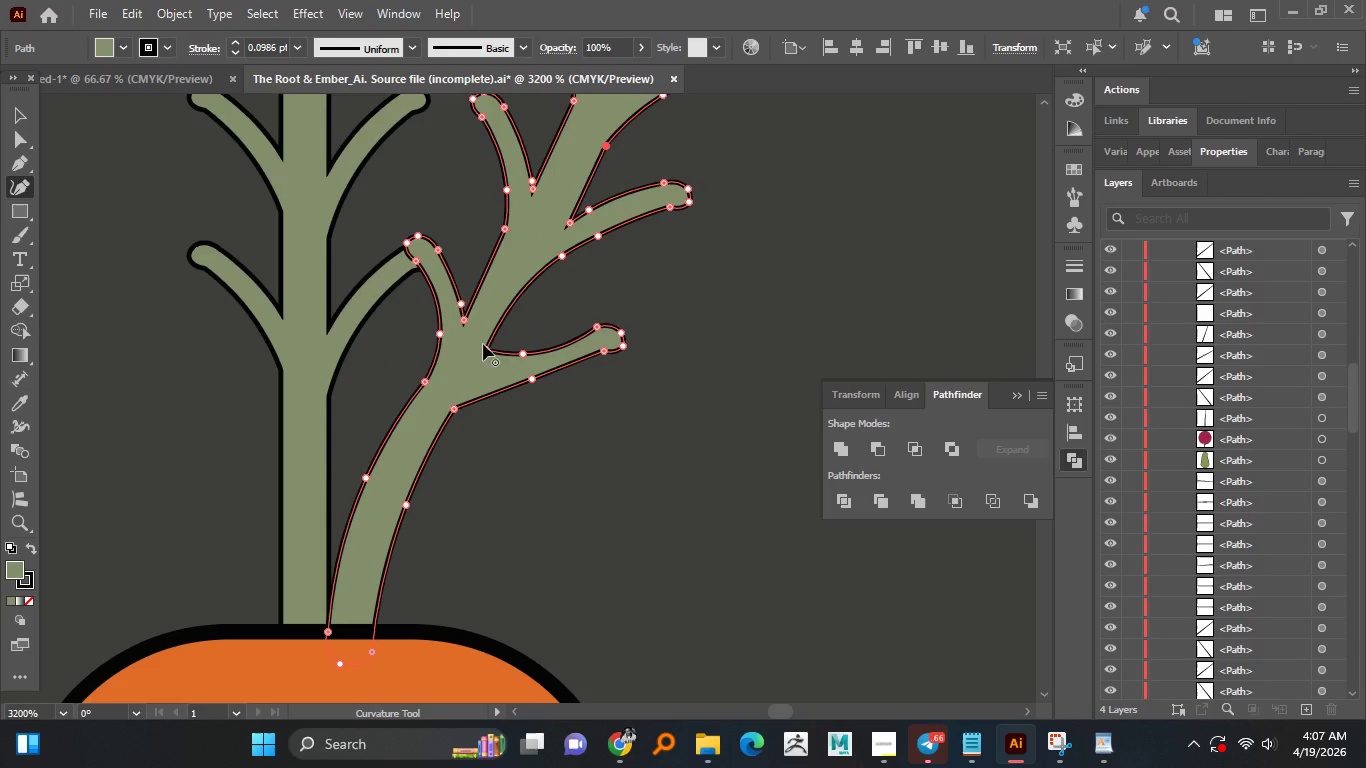 
left_click_drag(start_coordinate=[490, 347], to_coordinate=[496, 345])
 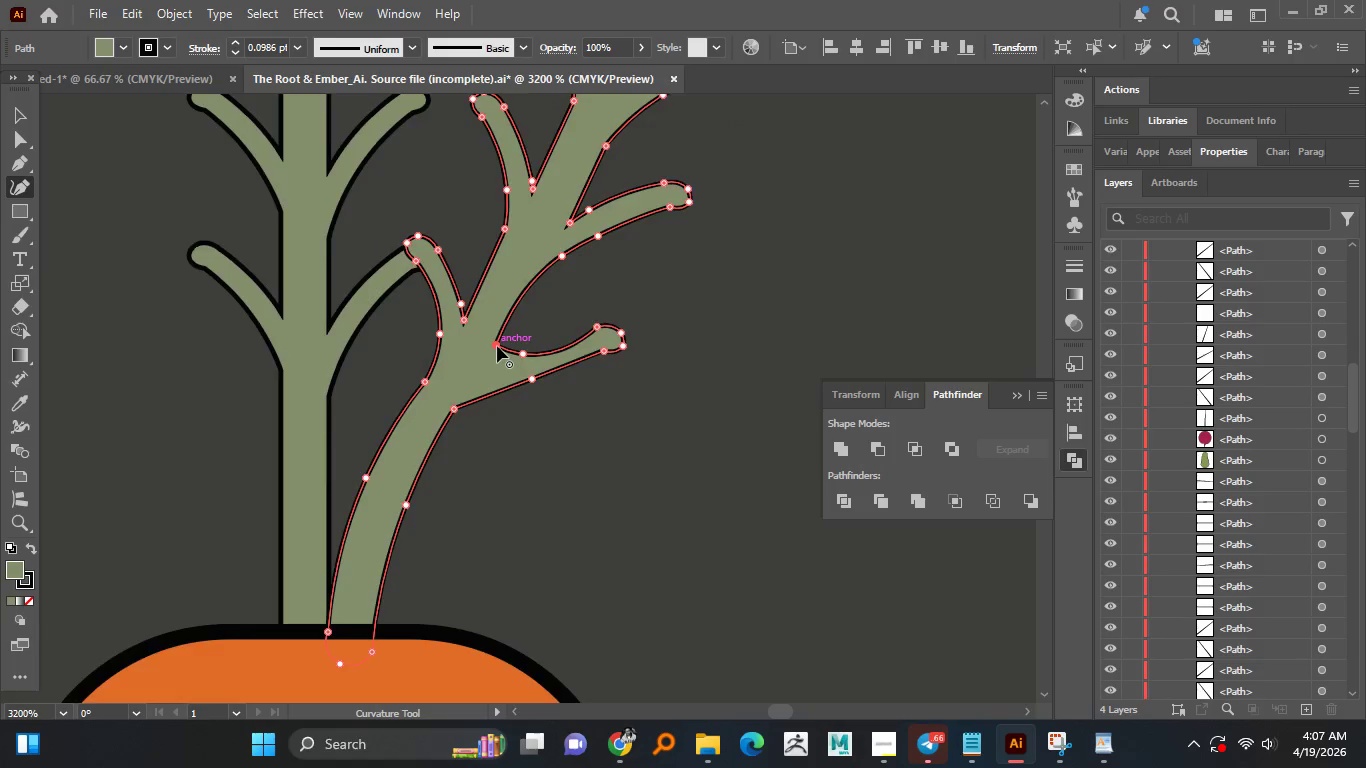 
hold_key(key=AltLeft, duration=1.47)
scroll: coordinate [507, 374], scroll_direction: down, amount: 4.0
 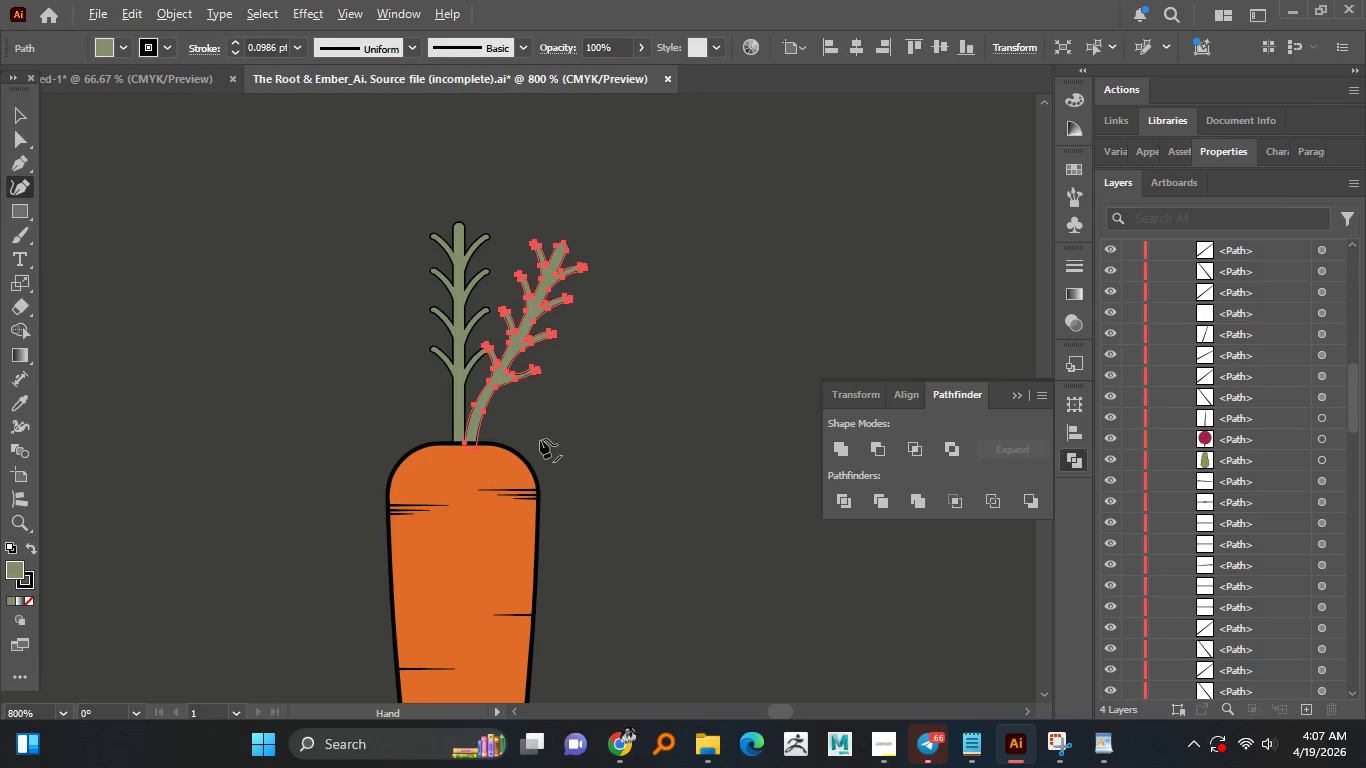 
hold_key(key=AltLeft, duration=1.03)
scroll: coordinate [481, 412], scroll_direction: up, amount: 1.0
 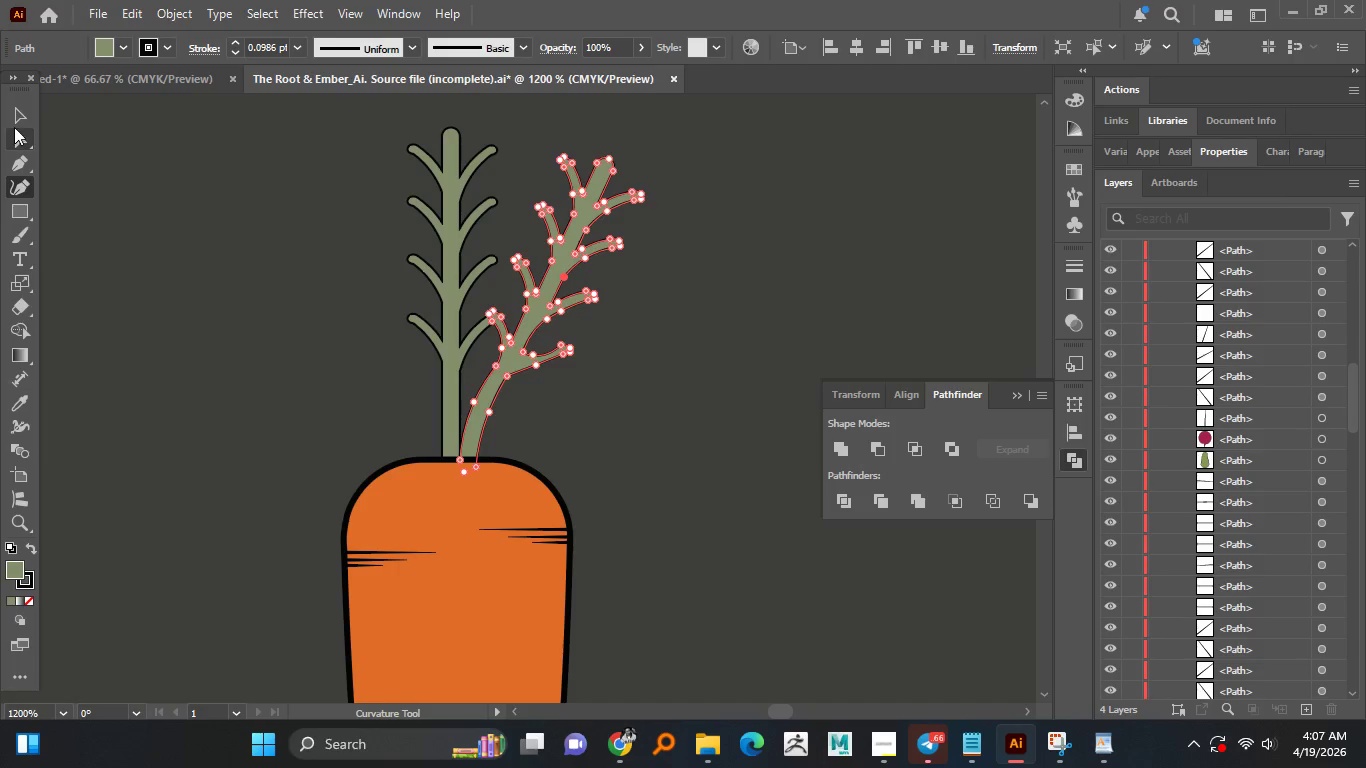 
hold_key(key=AltLeft, duration=1.19)
scroll: coordinate [500, 448], scroll_direction: down, amount: 1.0
 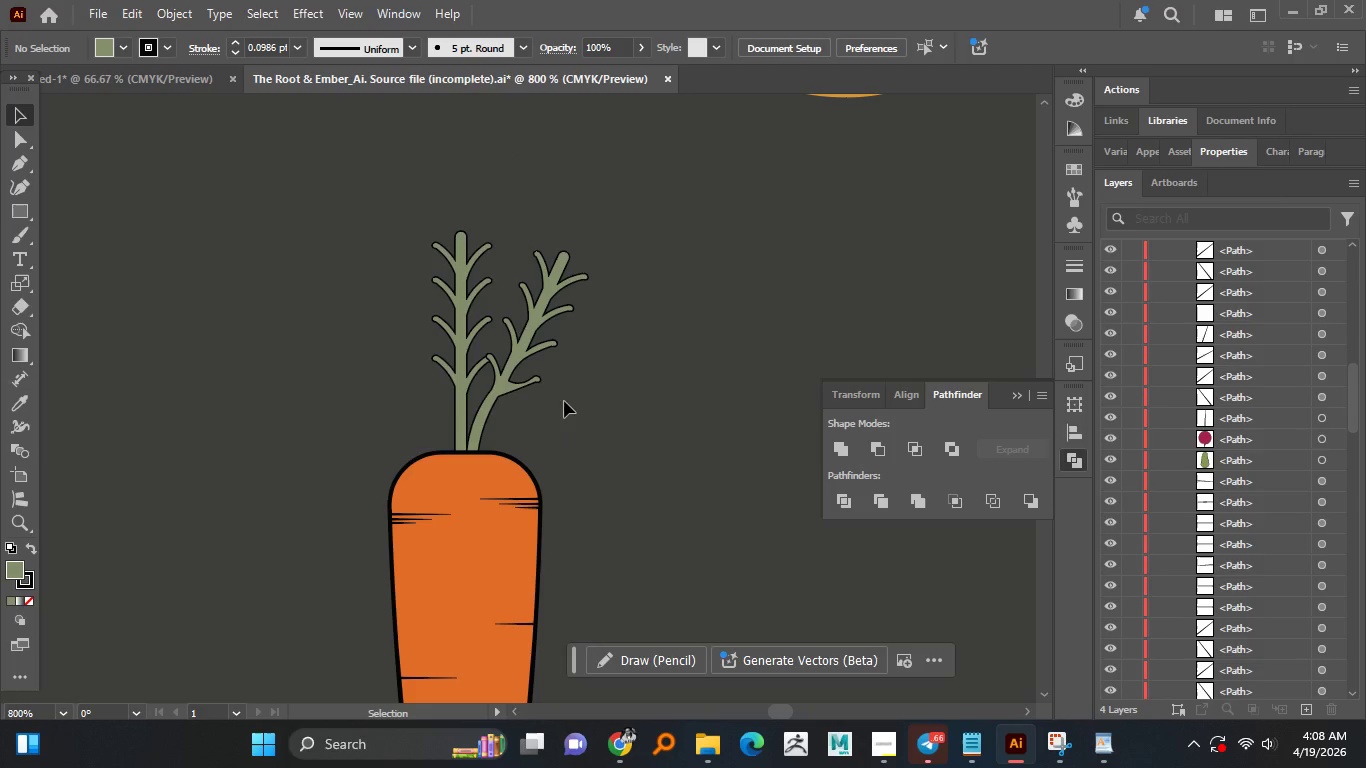 
left_click_drag(start_coordinate=[518, 355], to_coordinate=[506, 351])
 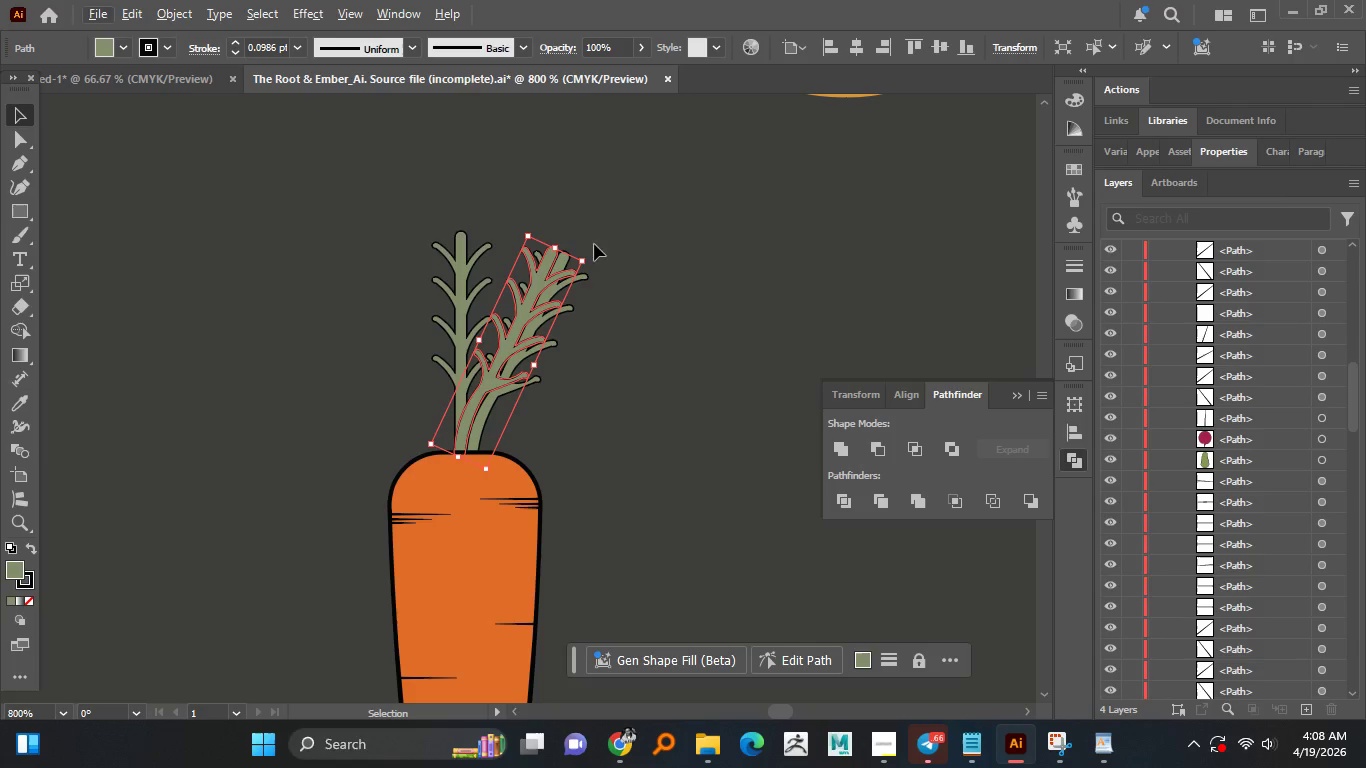 
hold_key(key=AltLeft, duration=1.52)
 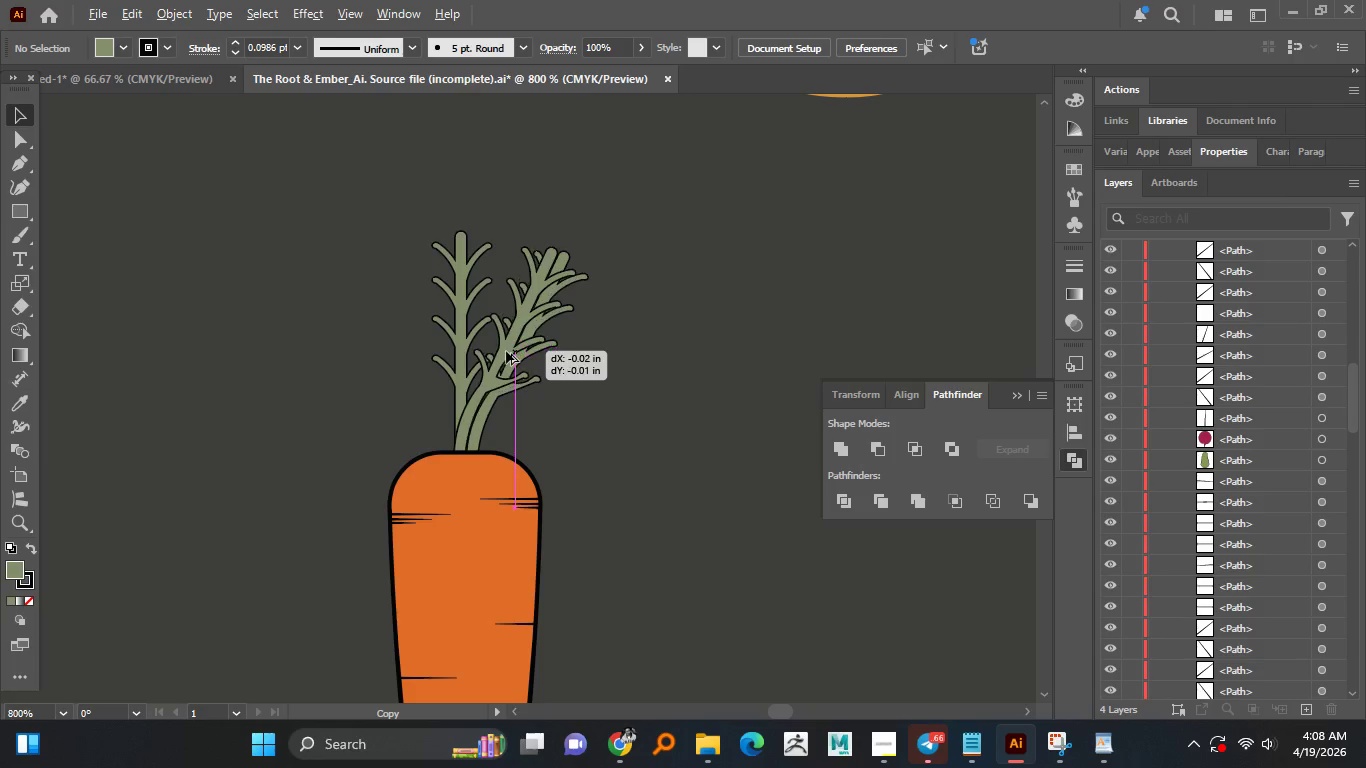 
hold_key(key=AltLeft, duration=0.83)
 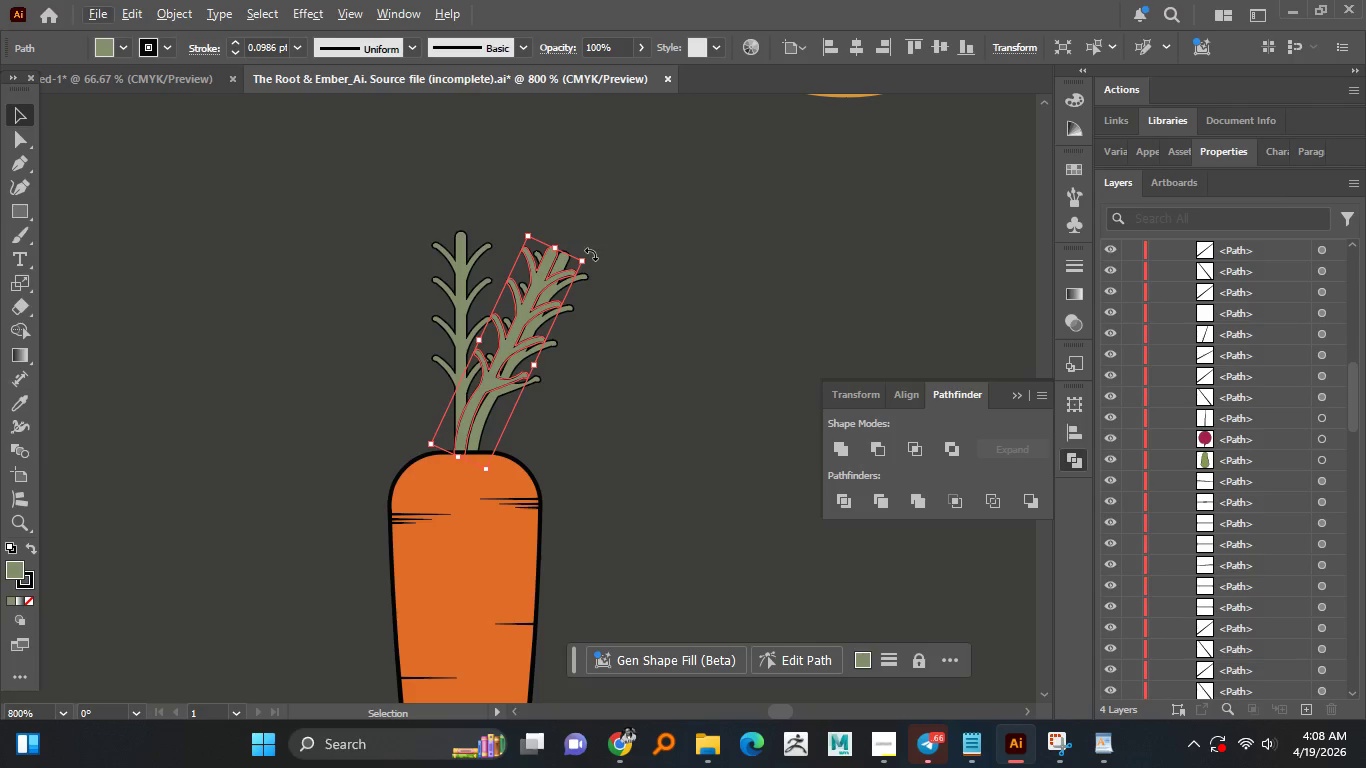 
left_click_drag(start_coordinate=[591, 254], to_coordinate=[569, 243])
 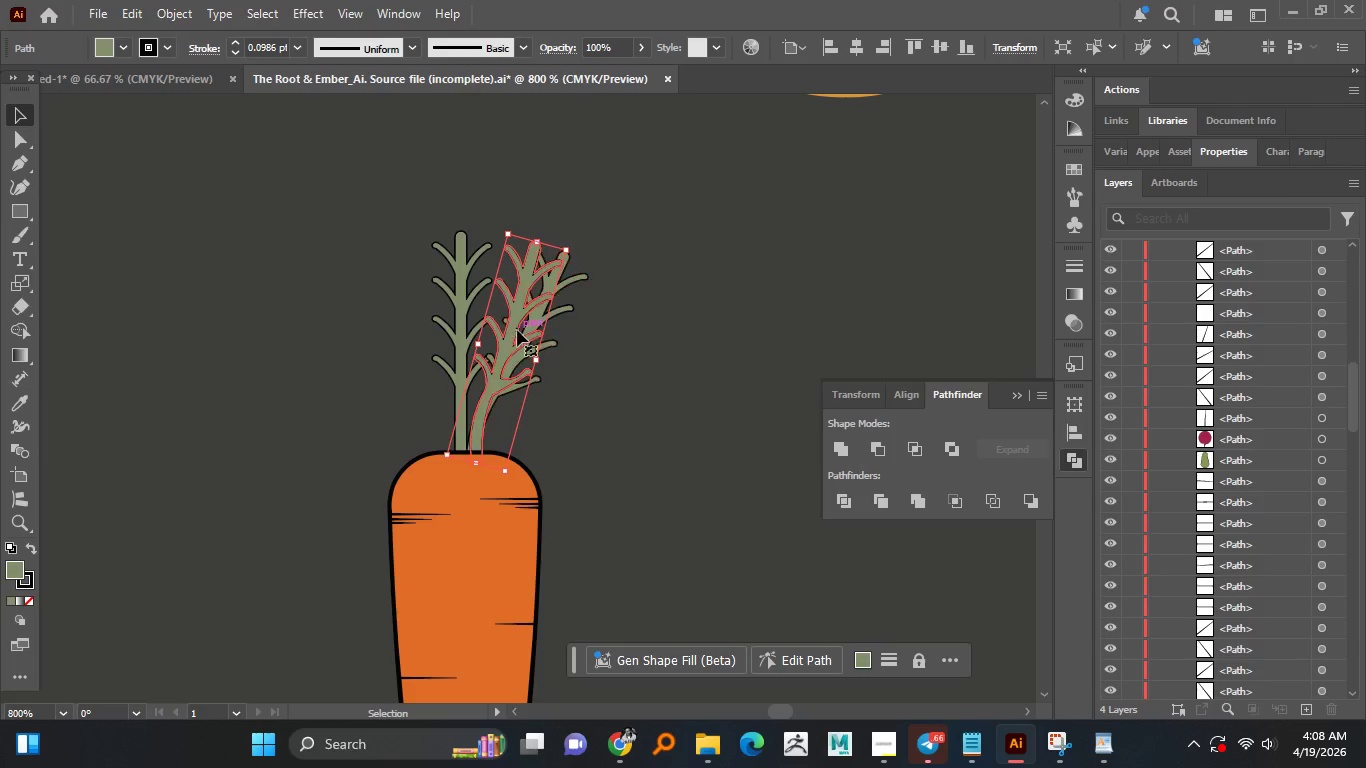 
left_click_drag(start_coordinate=[517, 330], to_coordinate=[507, 331])
 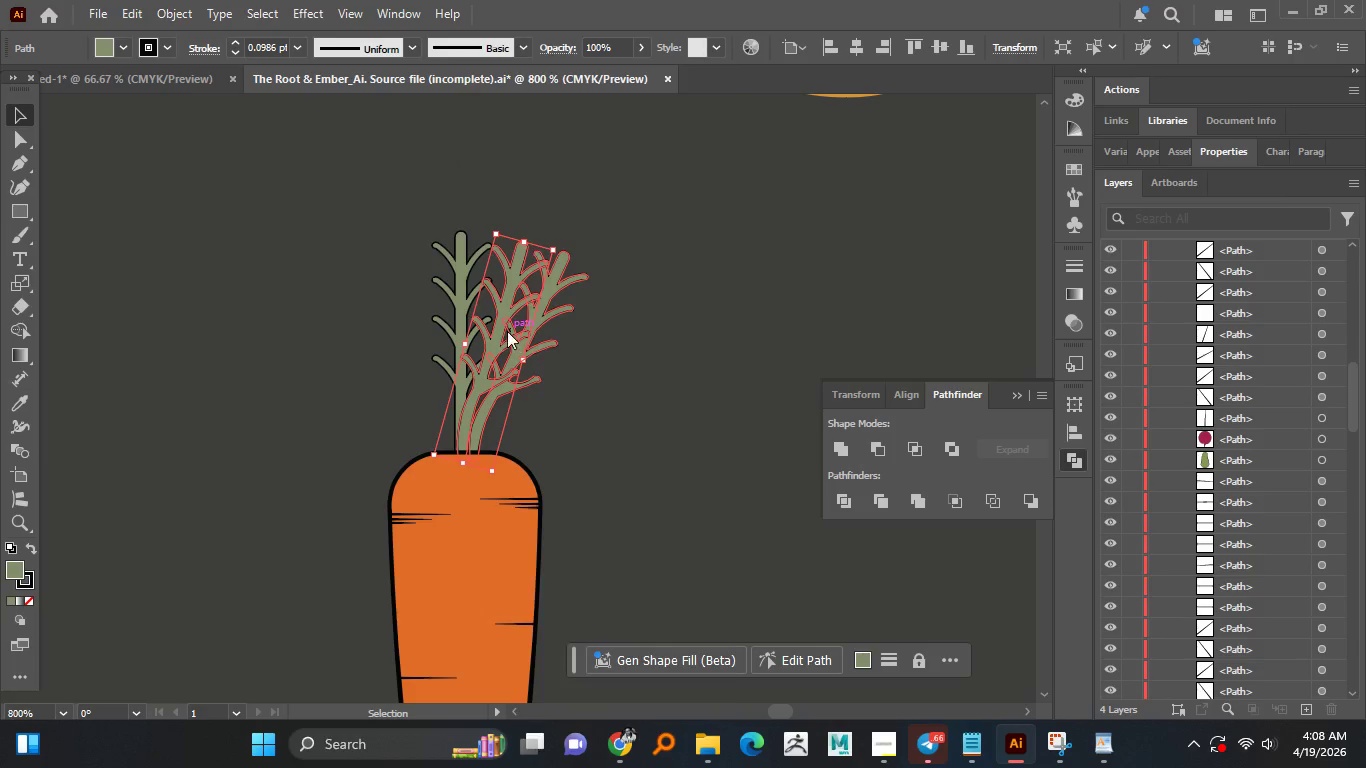 
right_click([507, 331])
 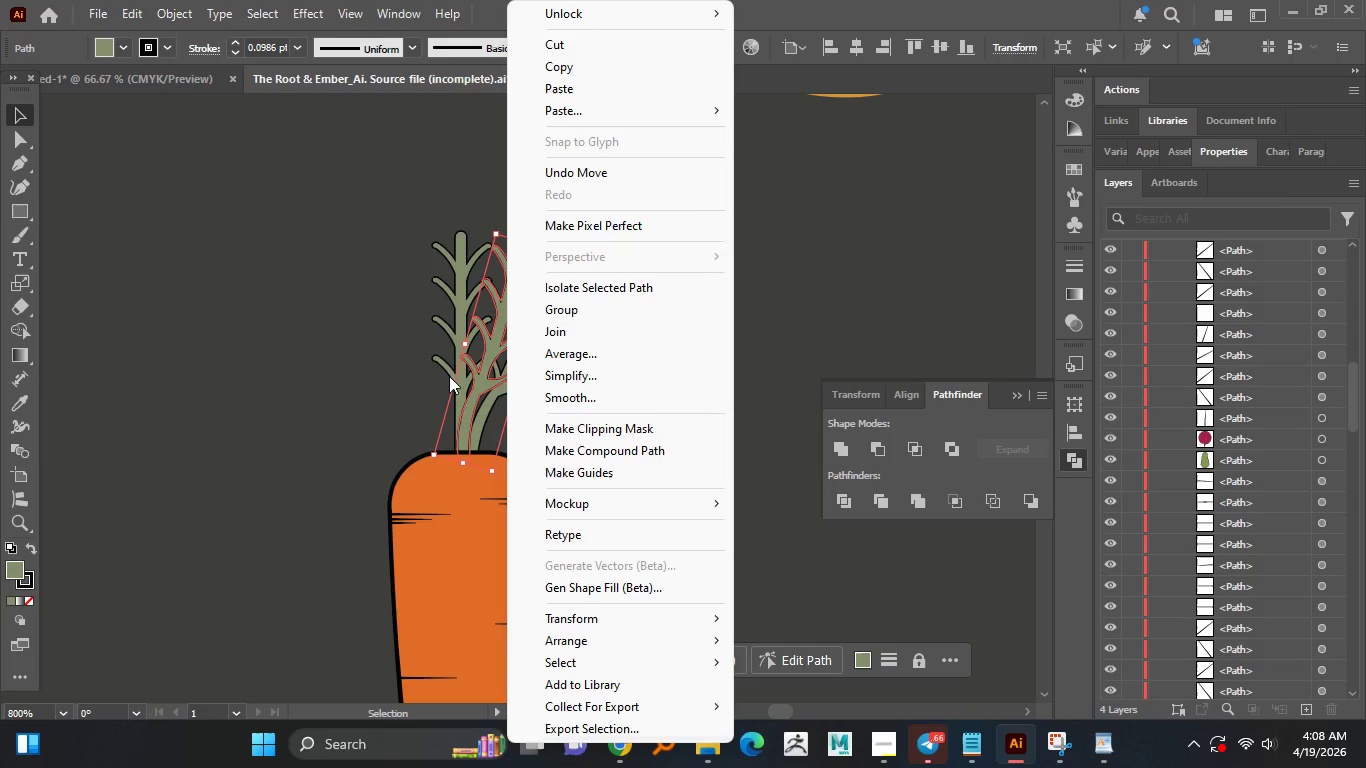 
left_click([385, 370])
 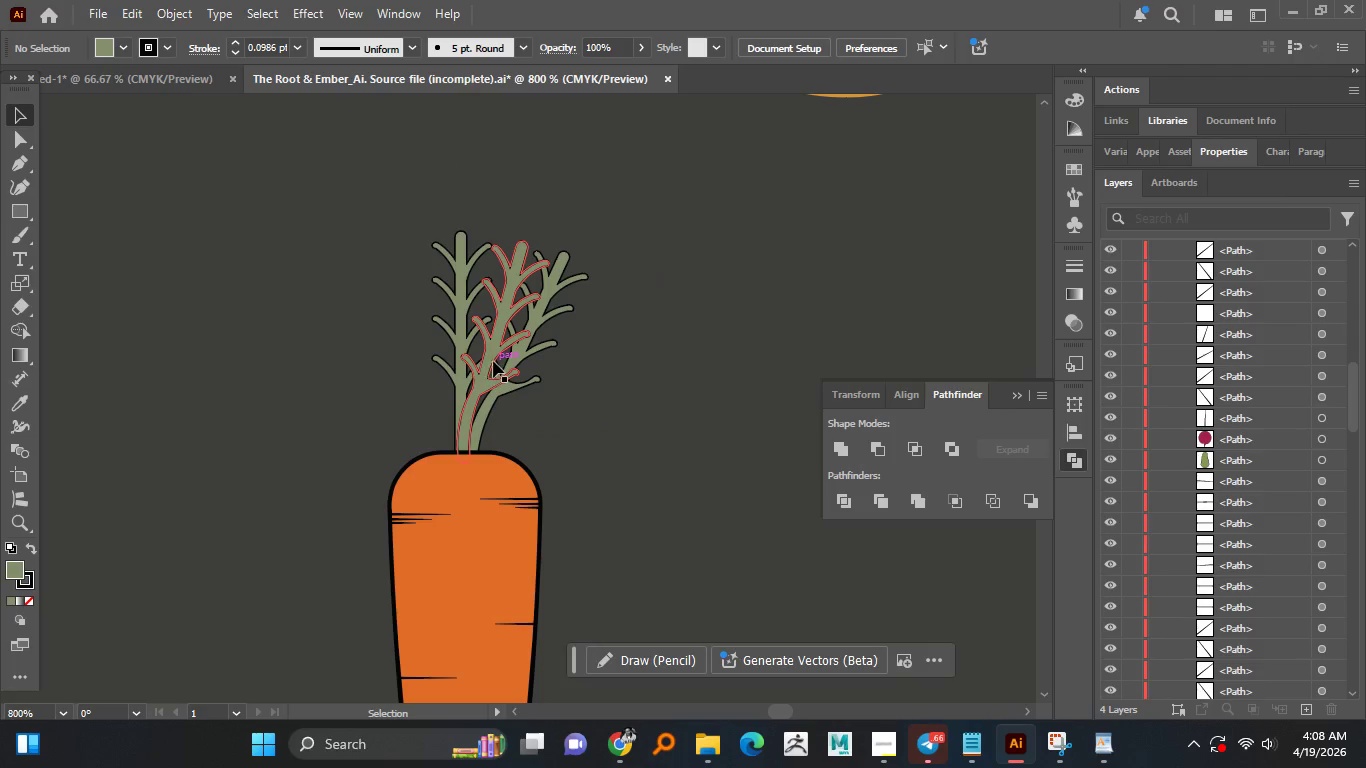 
right_click([493, 361])
 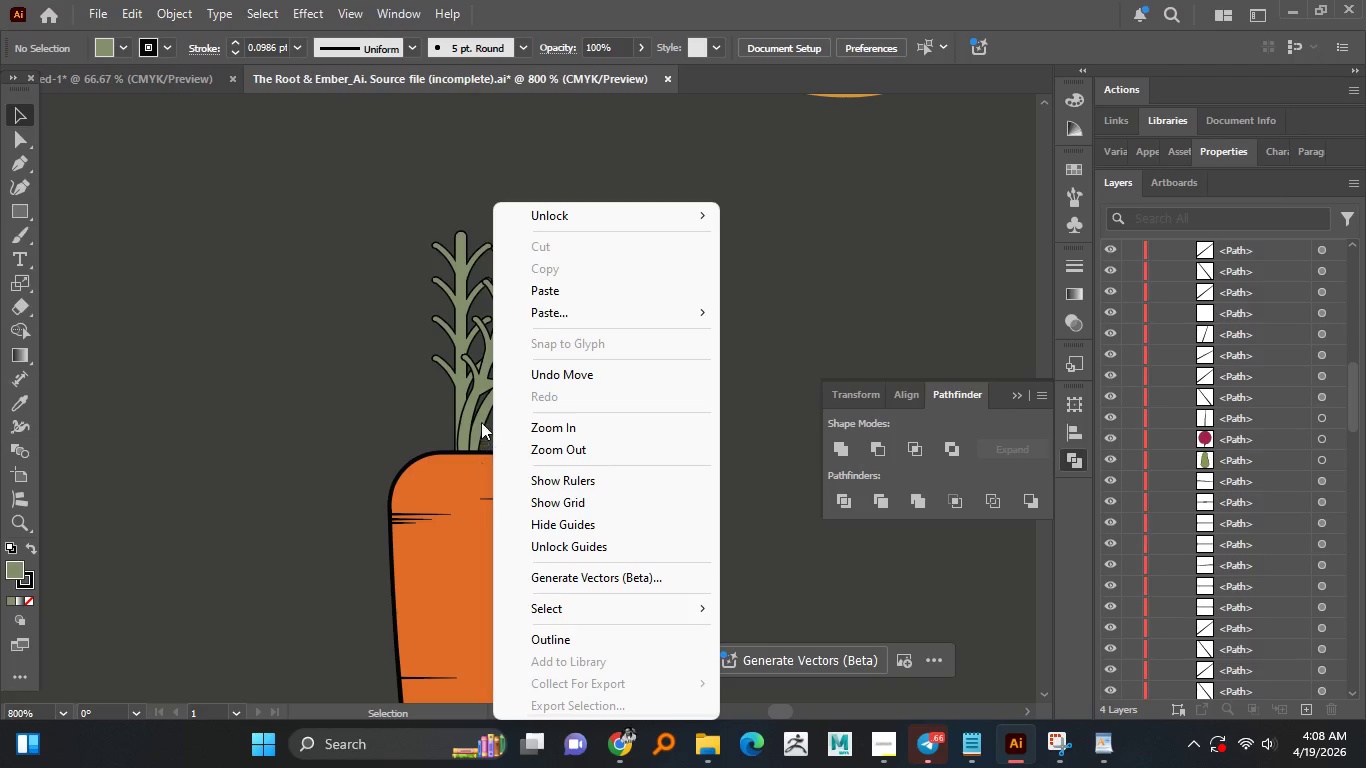 
left_click([474, 390])
 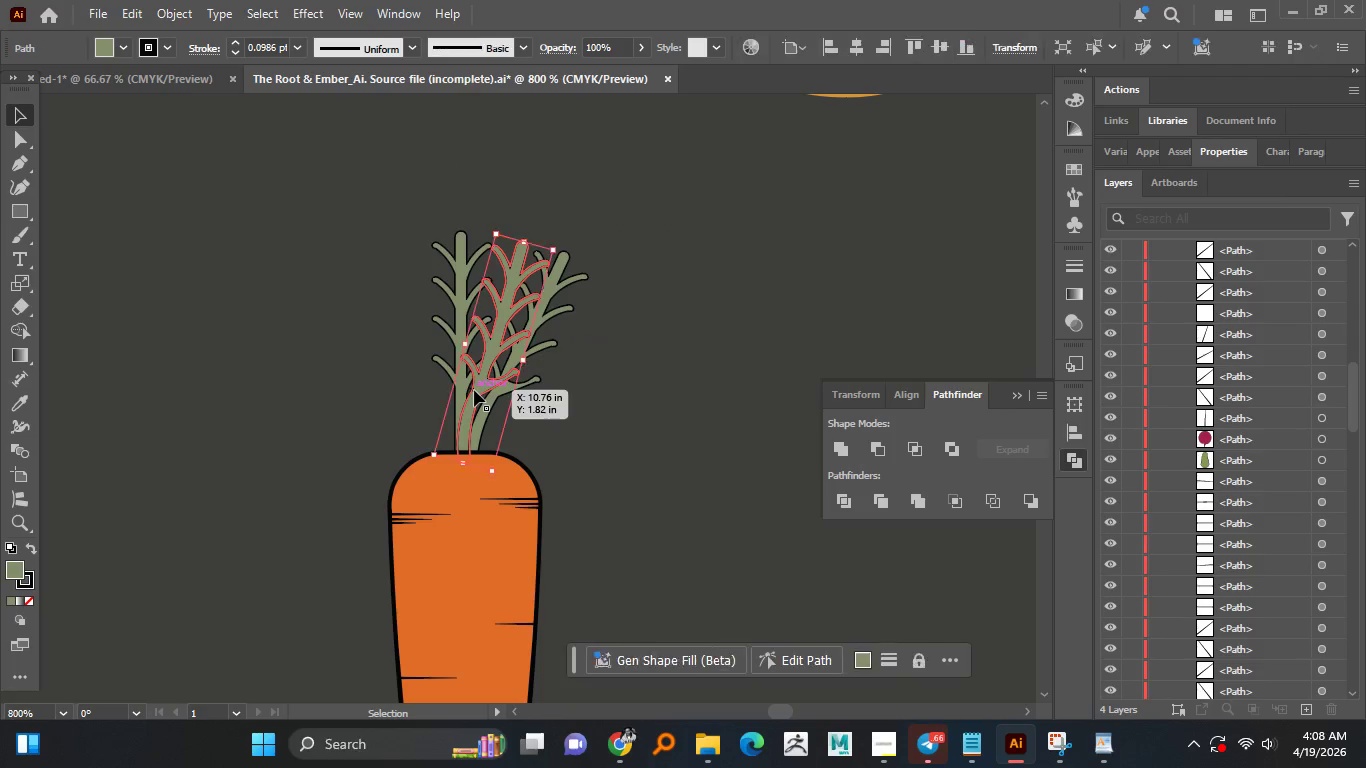 
right_click([474, 390])
 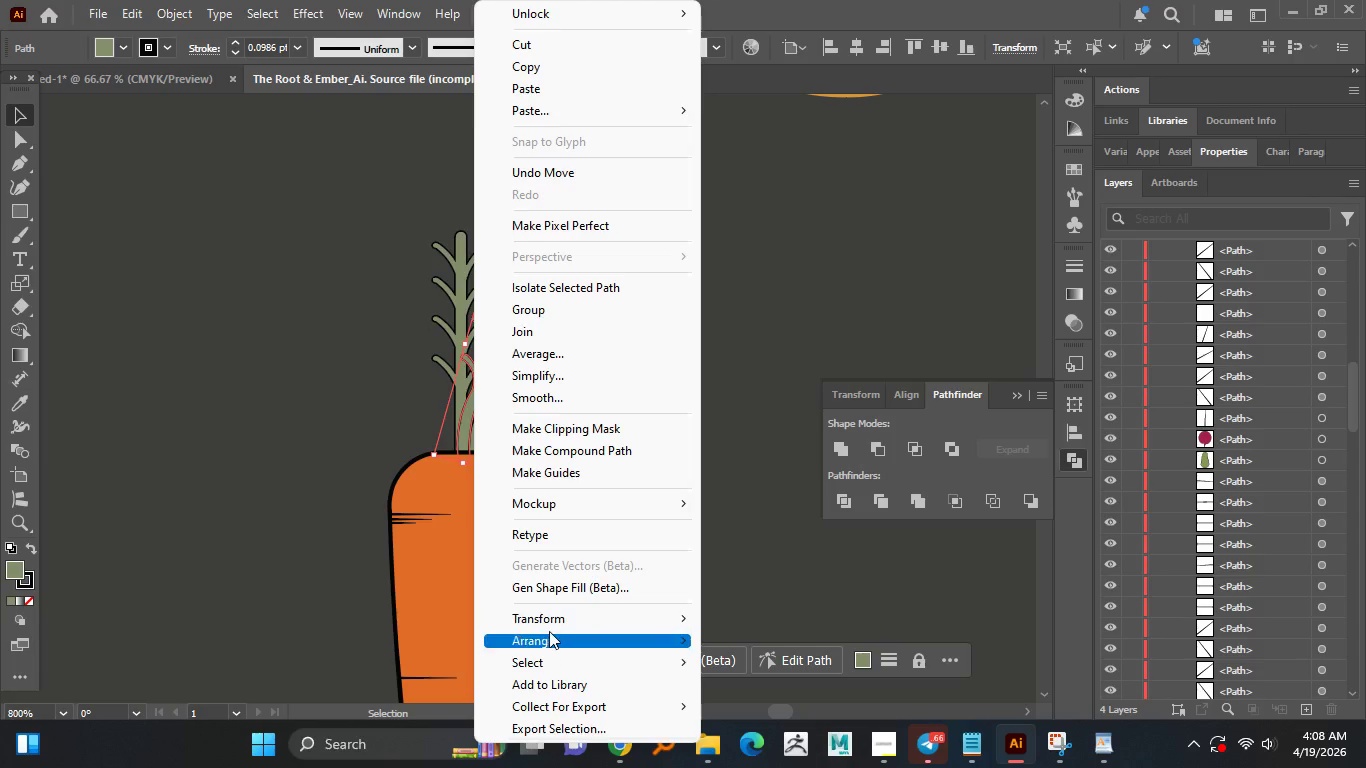 
left_click([548, 638])
 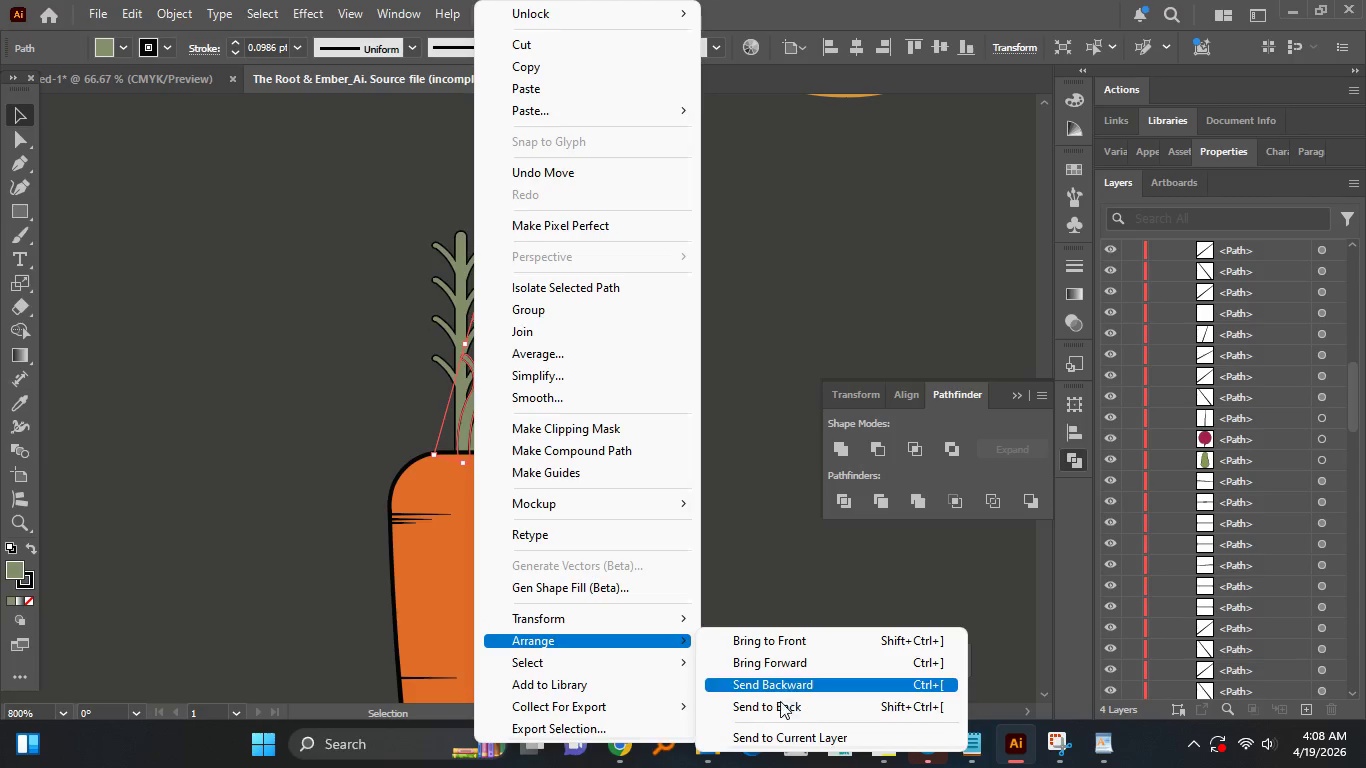 
left_click([777, 703])
 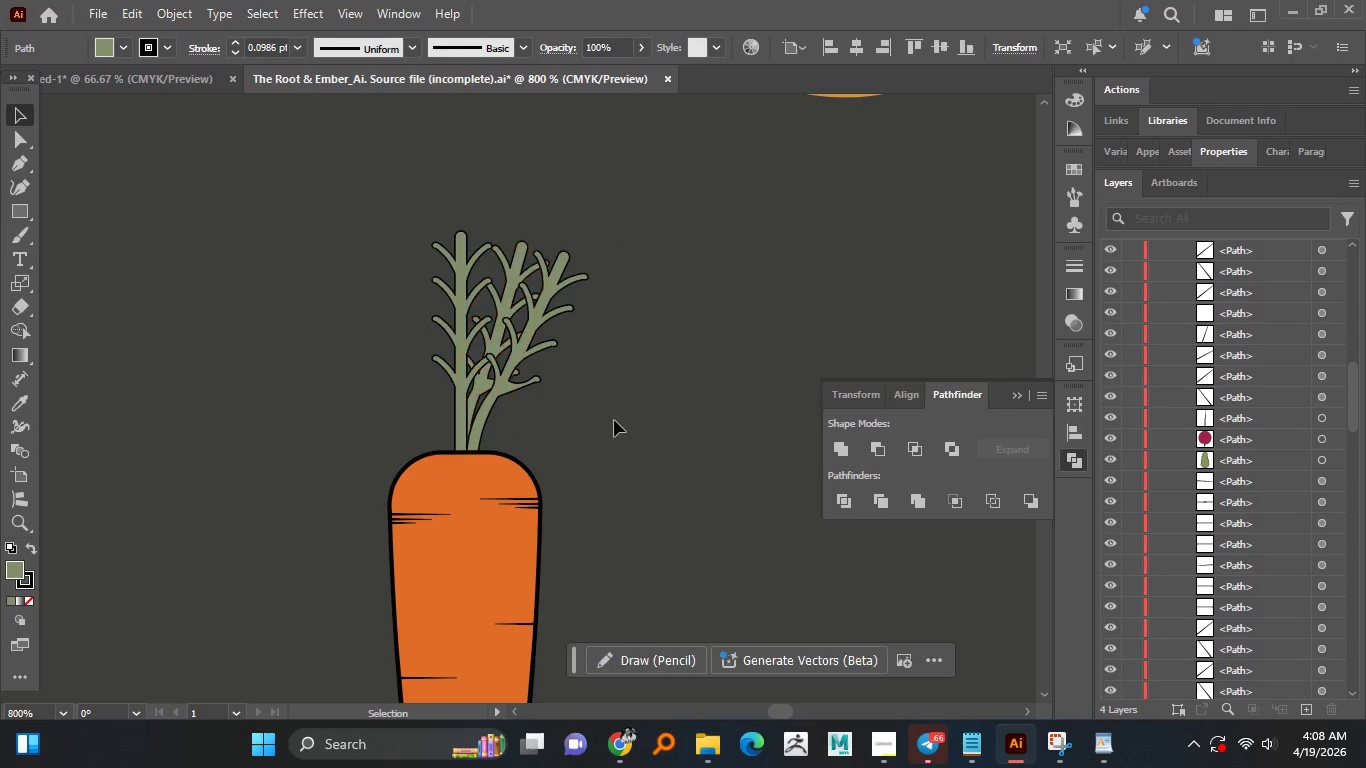 
hold_key(key=AltLeft, duration=1.52)
 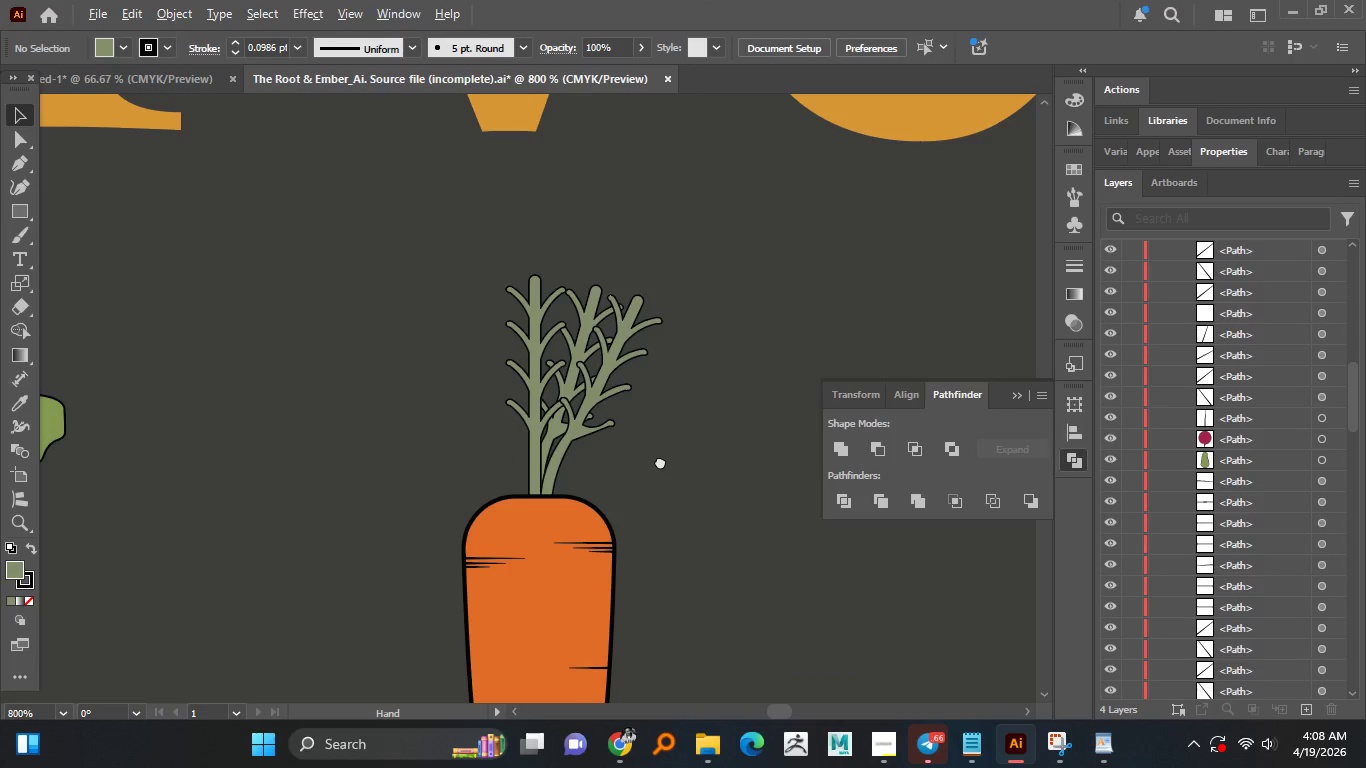 
hold_key(key=AltLeft, duration=1.5)
 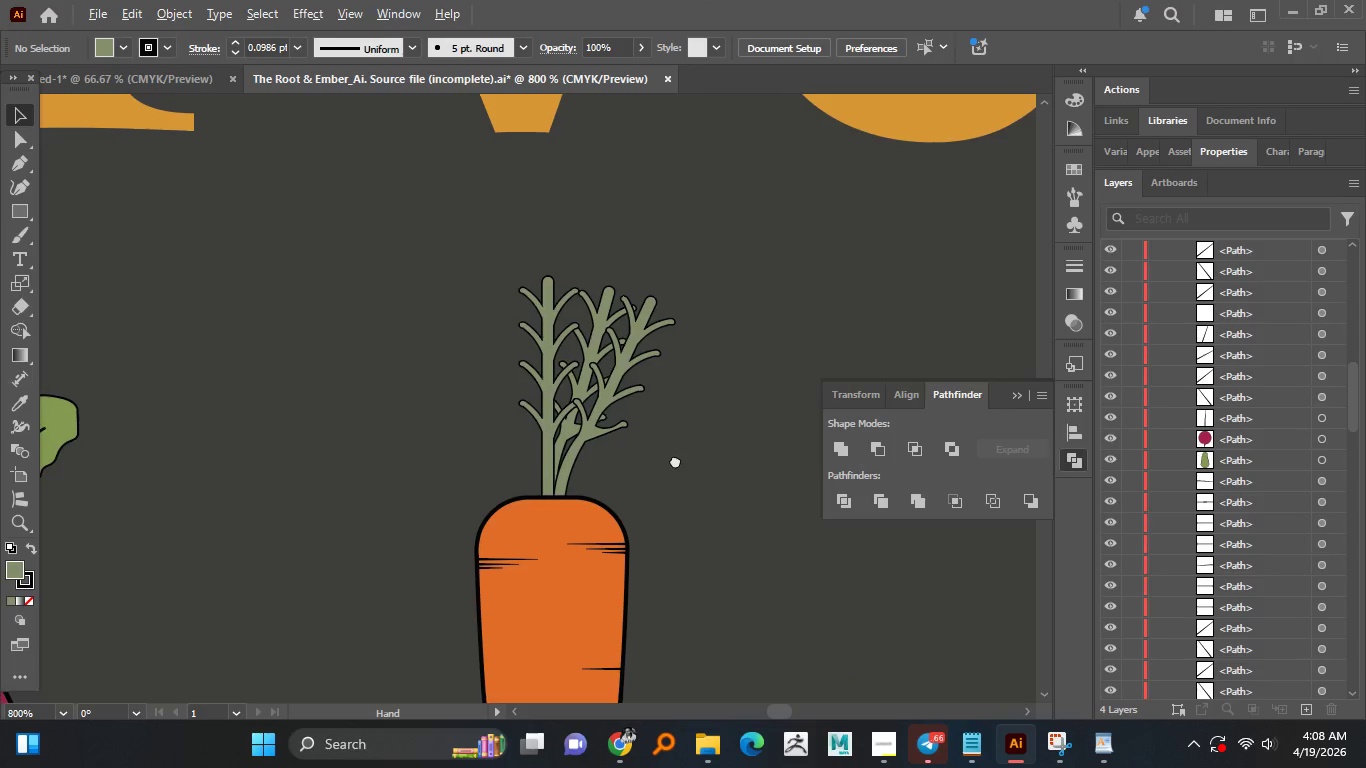 
hold_key(key=AltLeft, duration=0.84)
 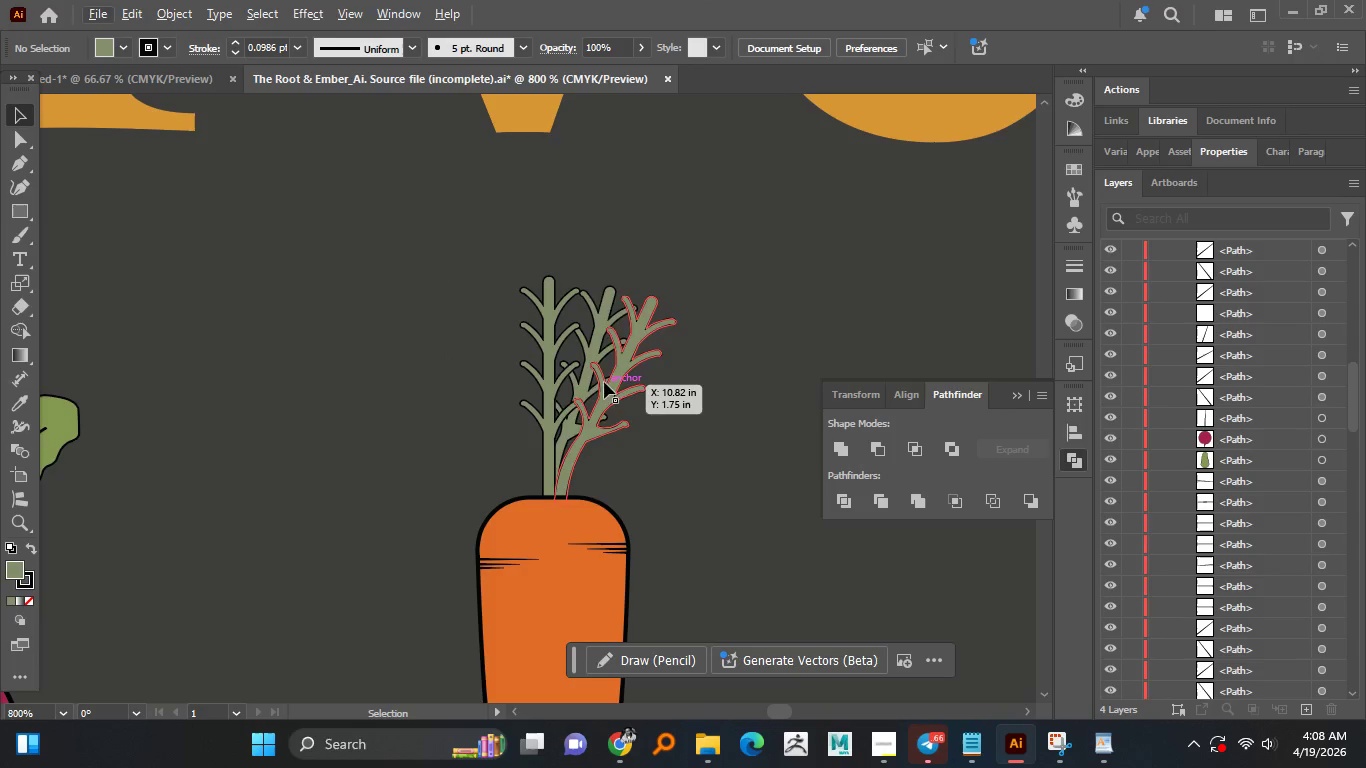 
hold_key(key=ShiftLeft, duration=1.52)
left_click([587, 378])
 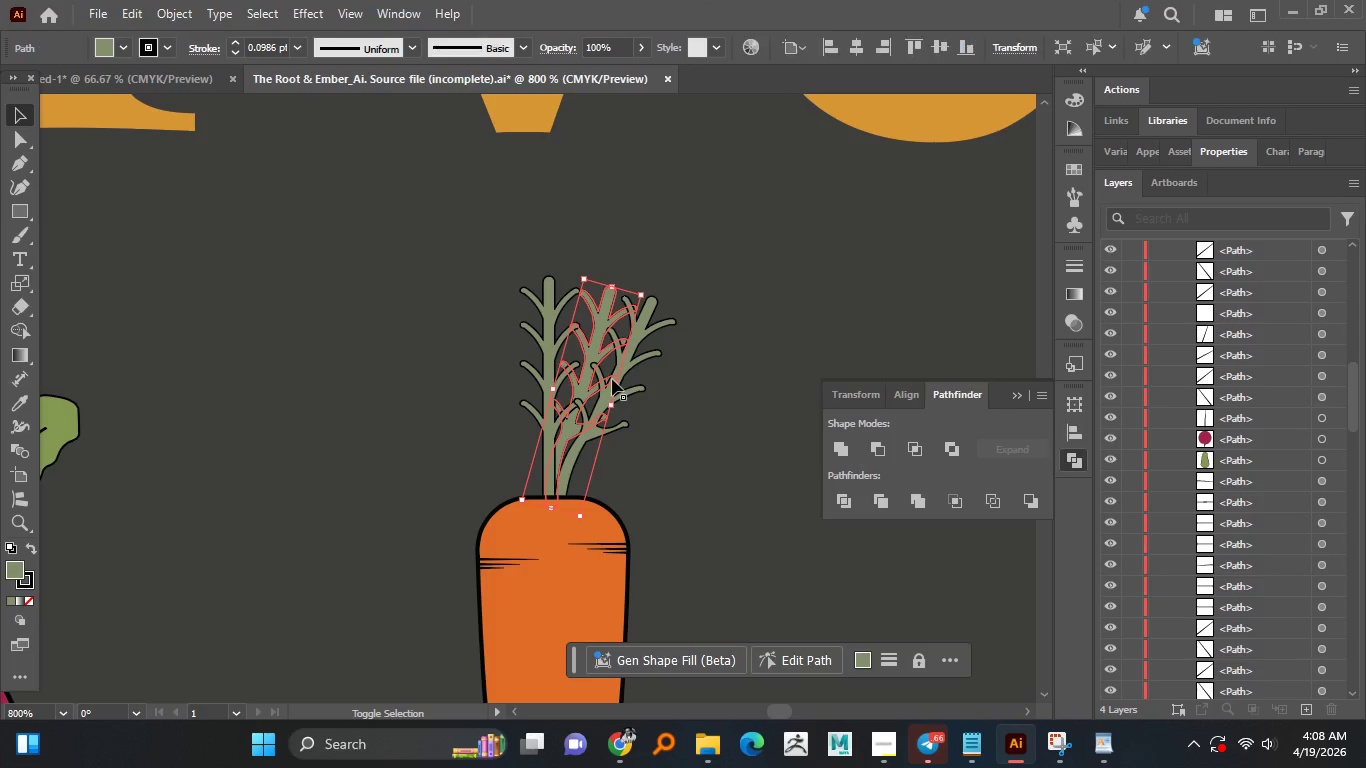 
double_click([614, 379])
 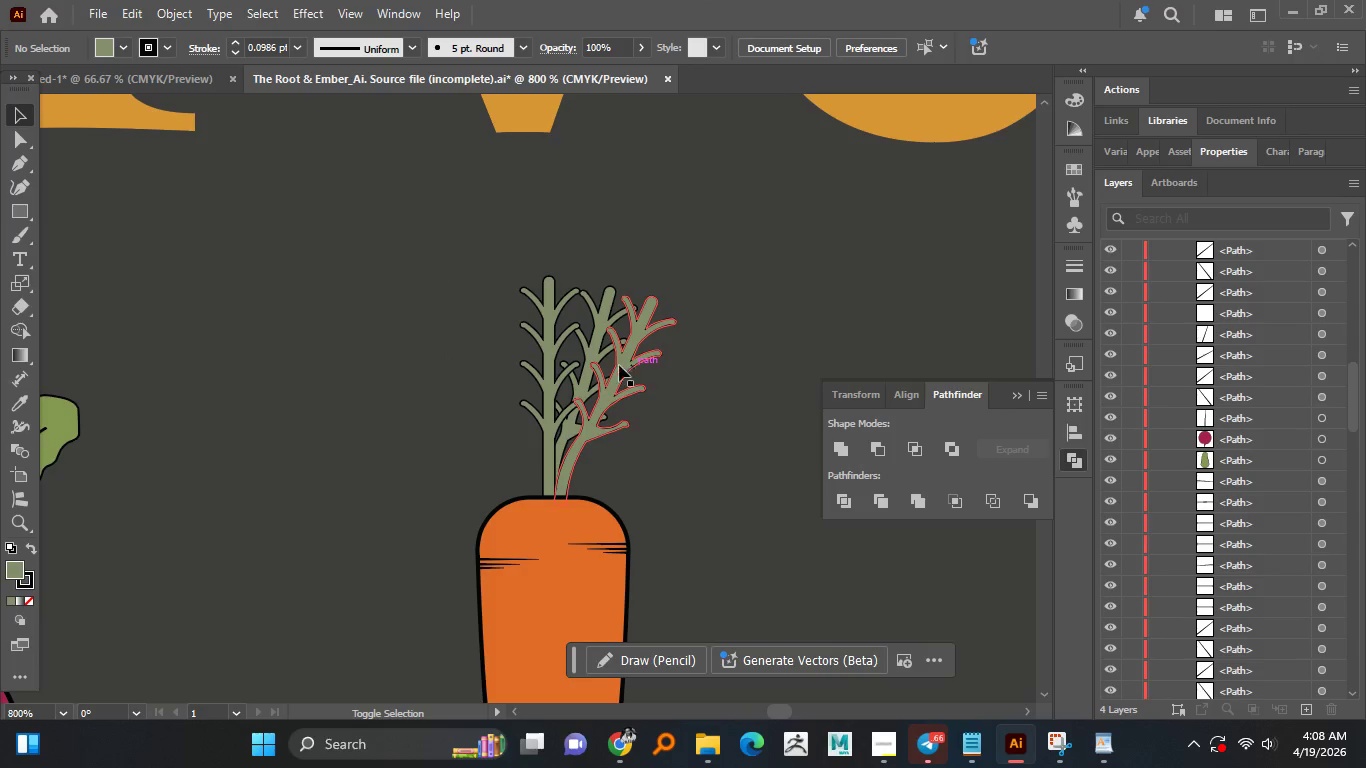 
hold_key(key=ShiftLeft, duration=1.48)
left_click([597, 356])
 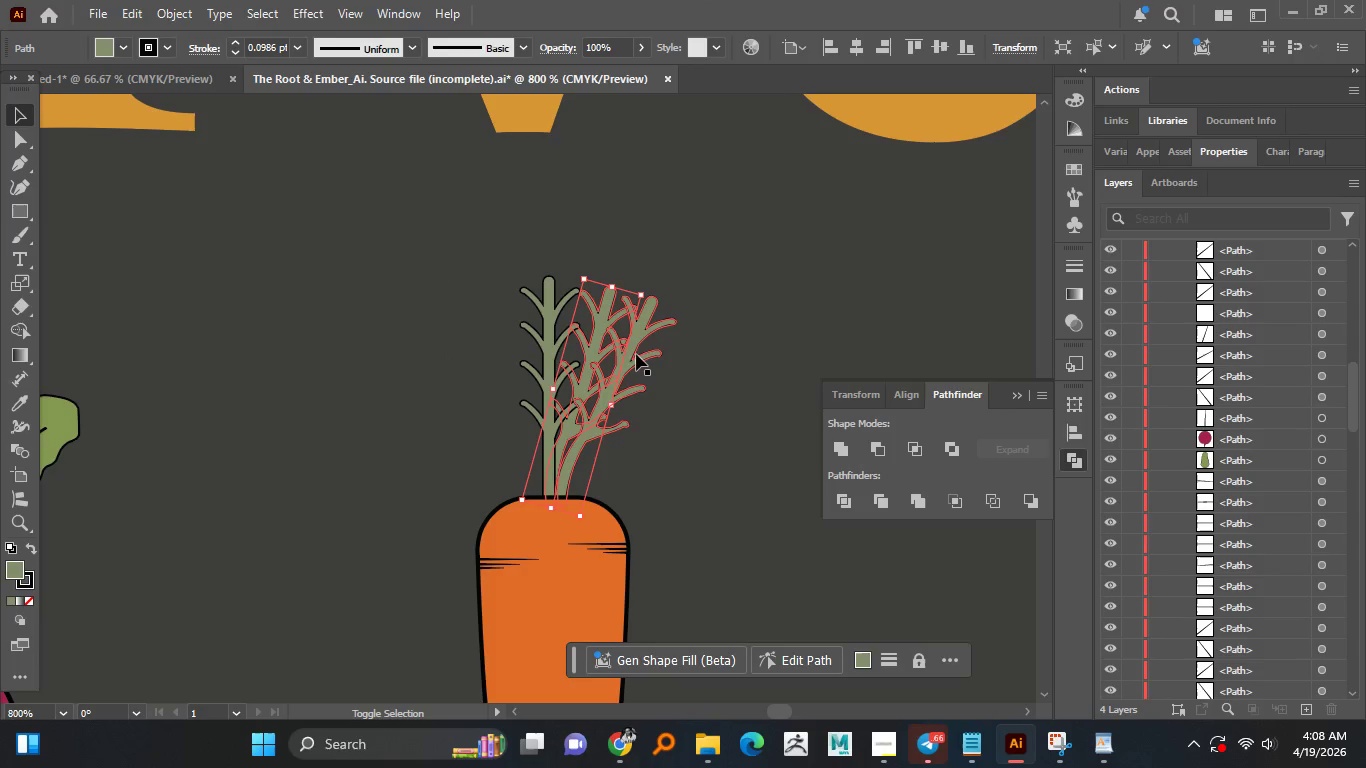 
left_click([637, 353])
 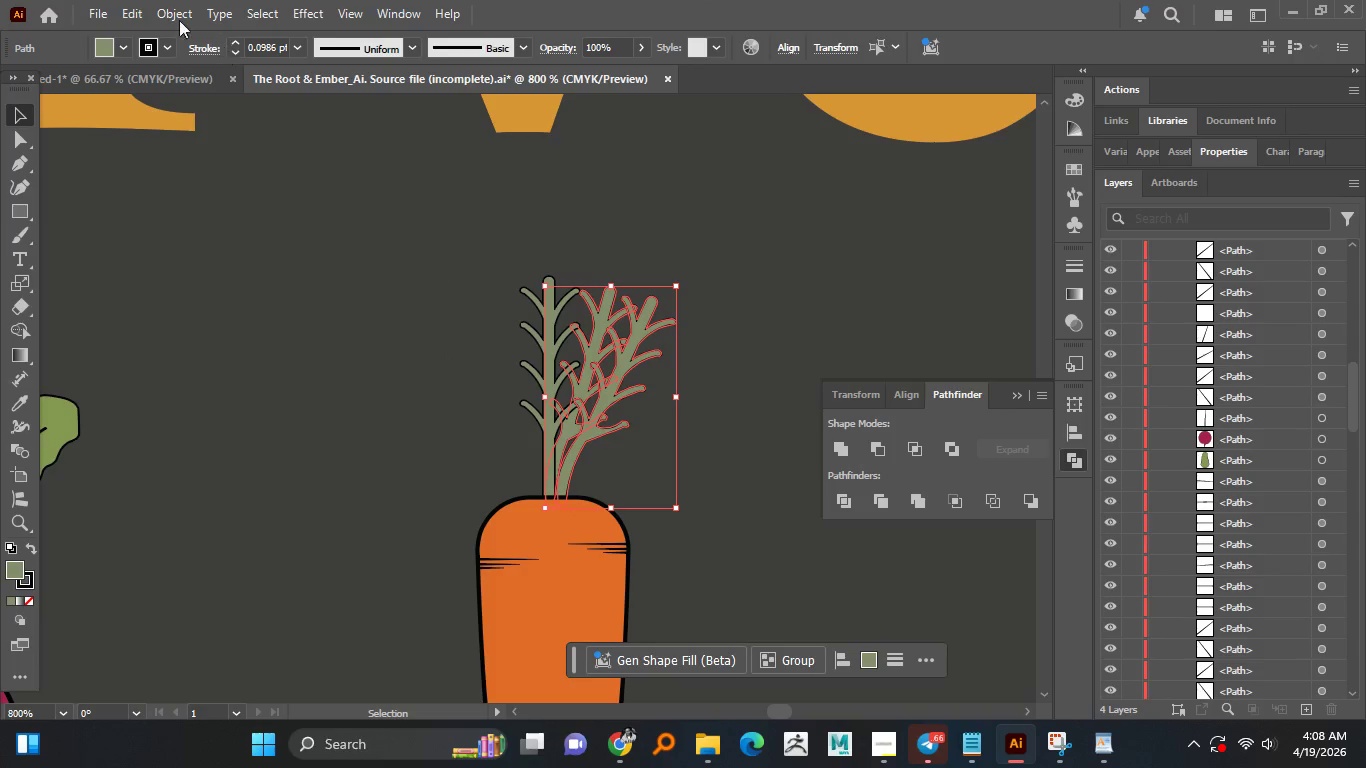 
left_click_drag(start_coordinate=[170, 13], to_coordinate=[175, 14])
 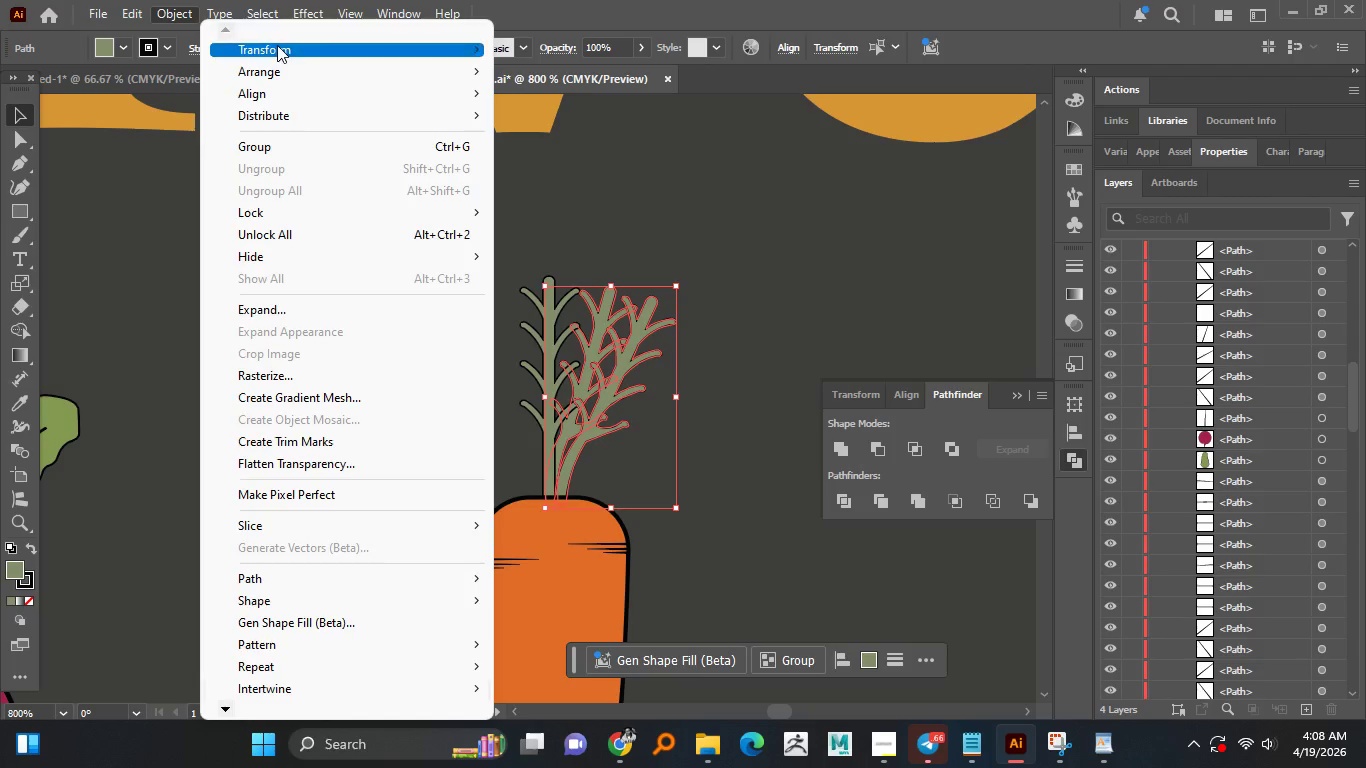 
left_click([277, 45])
 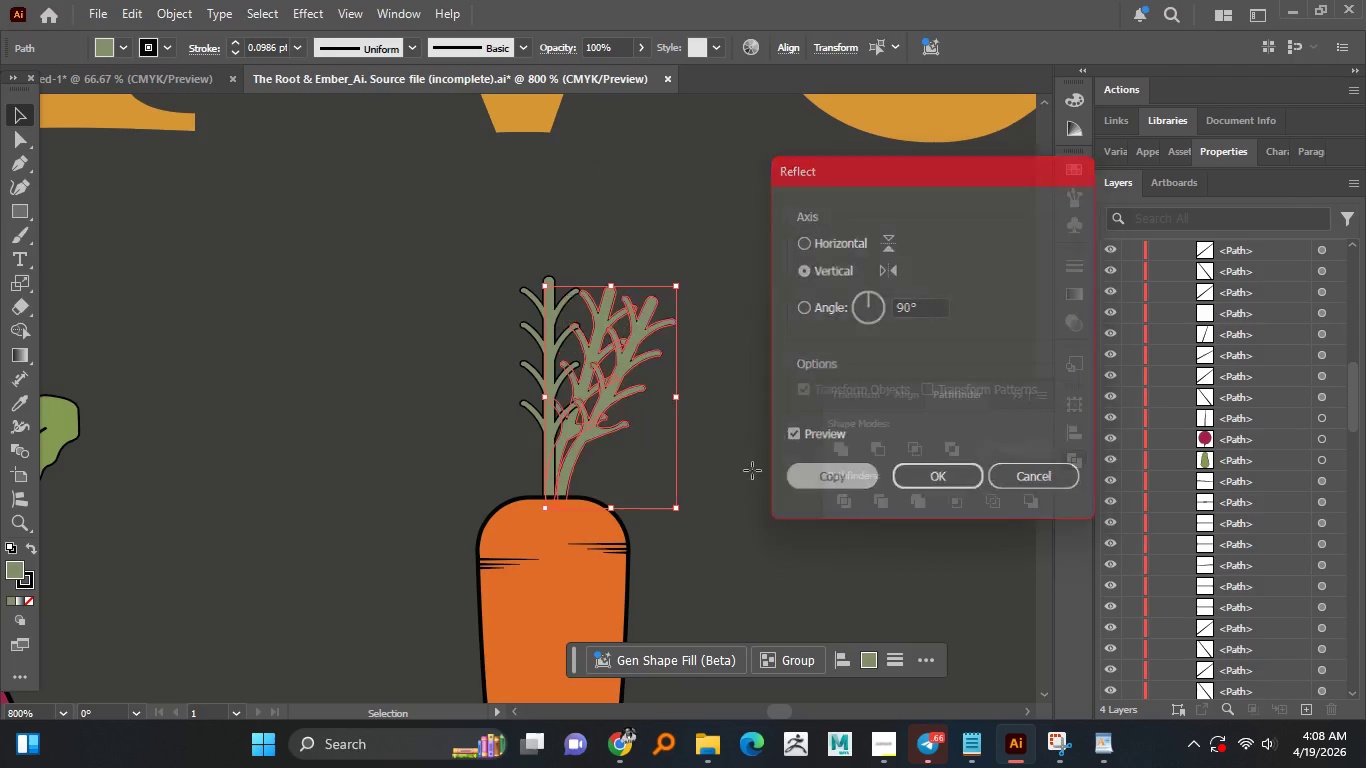 
left_click_drag(start_coordinate=[651, 469], to_coordinate=[520, 473])
 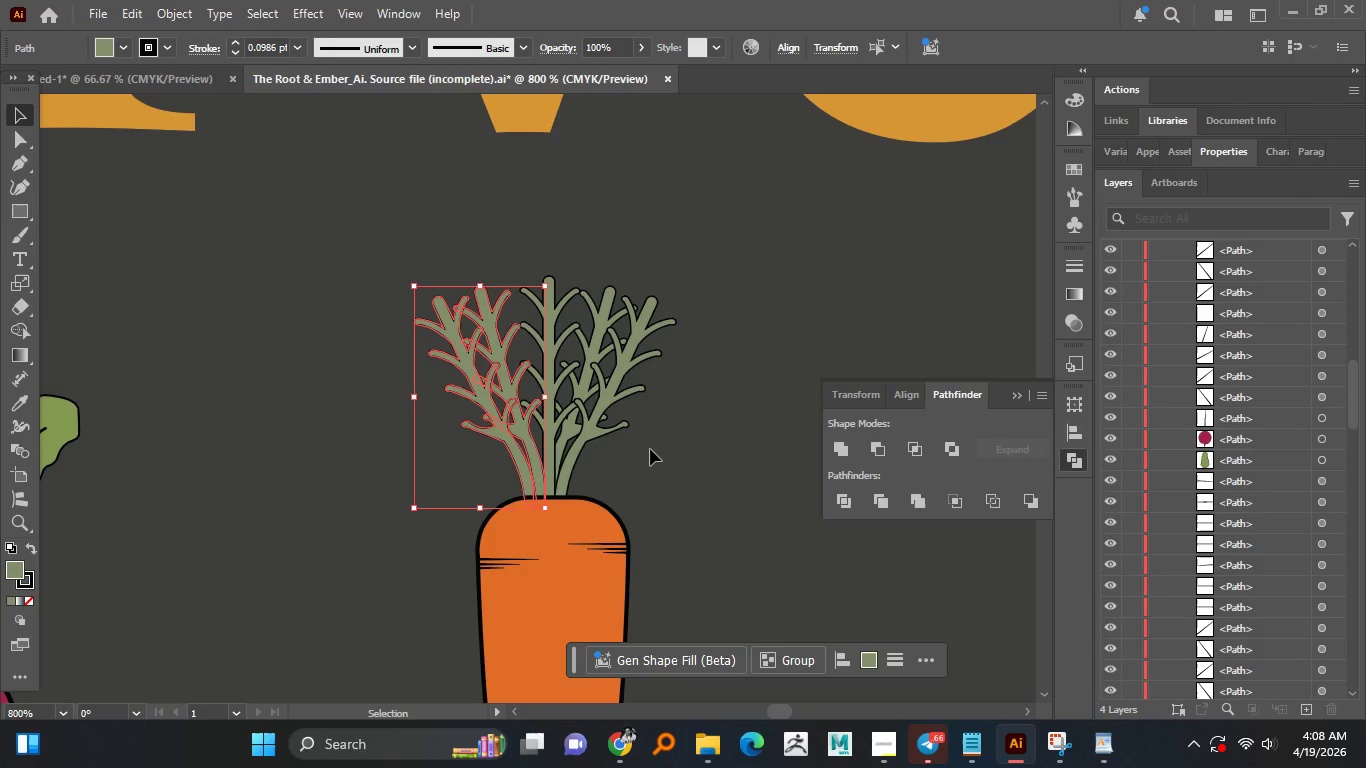 
hold_key(key=ShiftLeft, duration=1.52)
 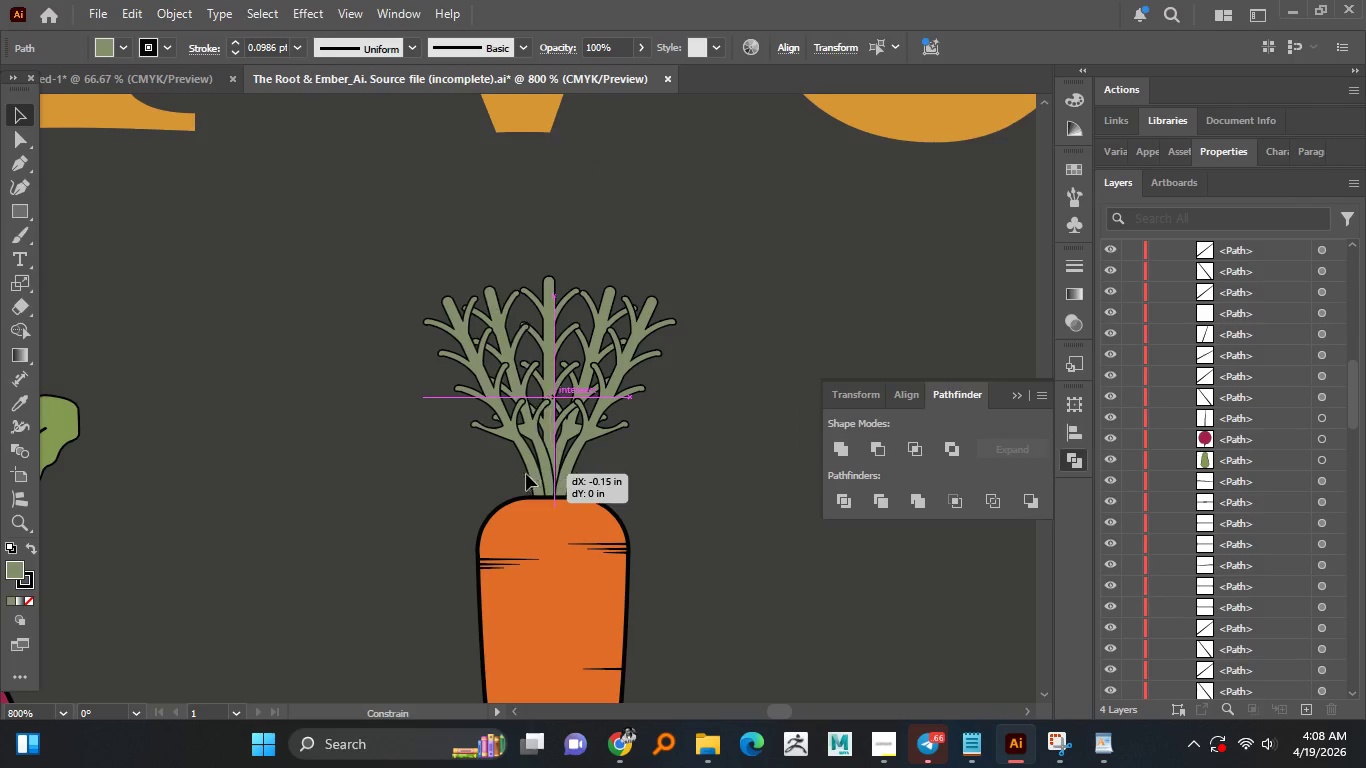 
hold_key(key=ShiftLeft, duration=1.5)
 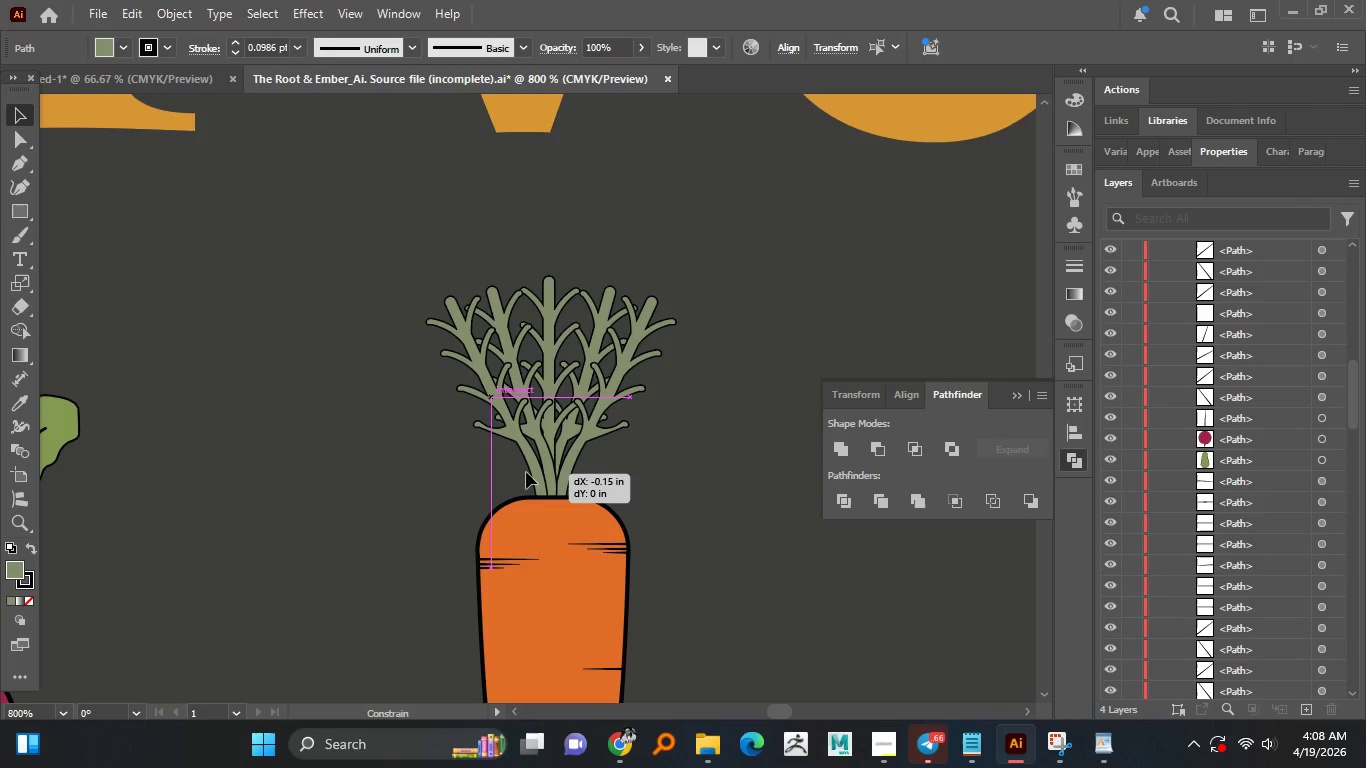 
hold_key(key=ShiftLeft, duration=1.5)
 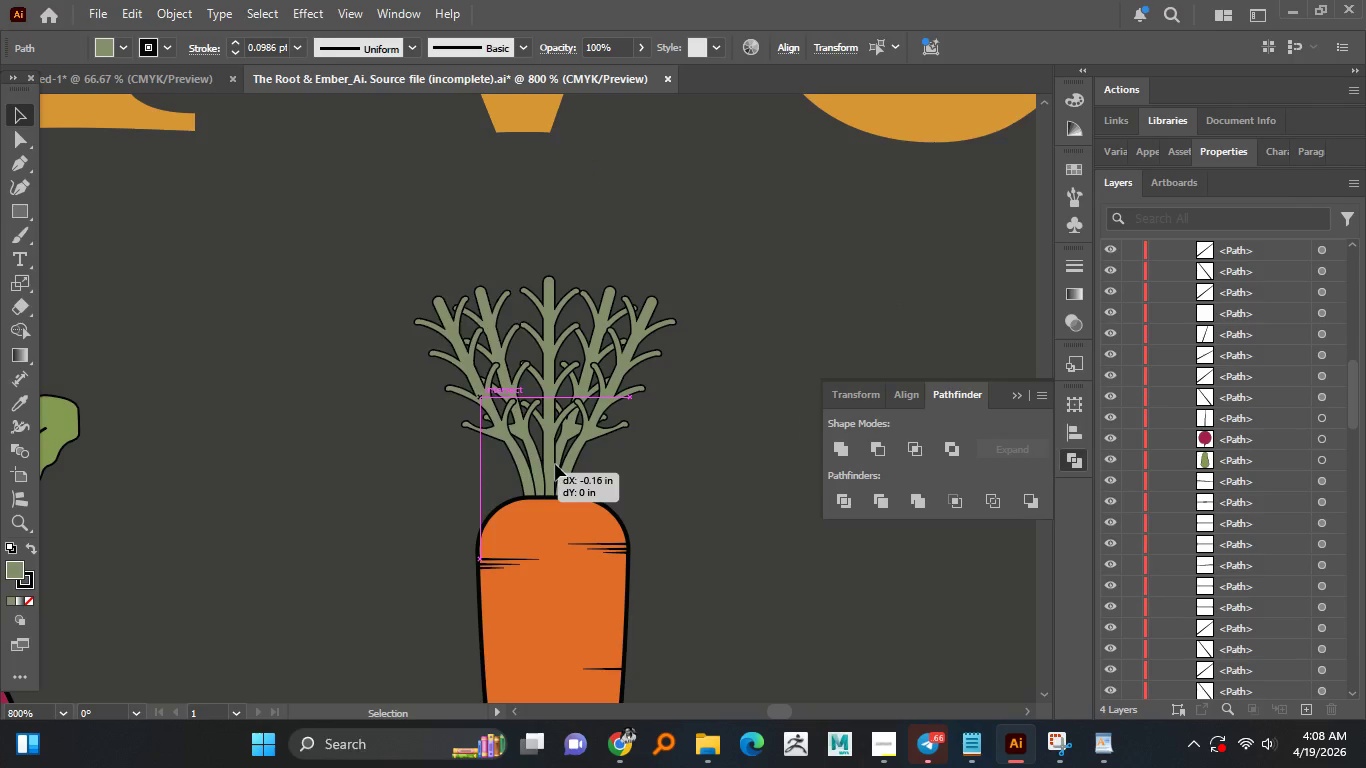 
hold_key(key=ShiftLeft, duration=1.02)
 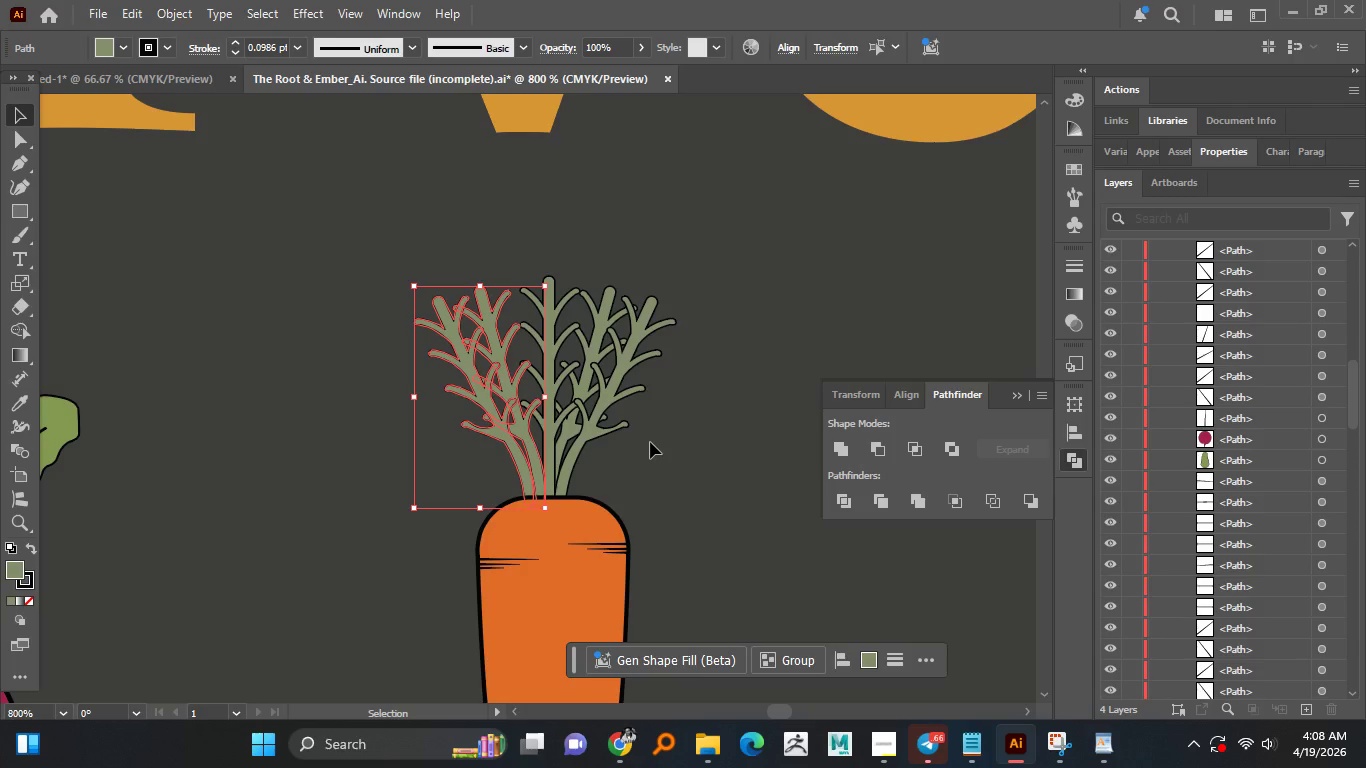 
left_click([653, 437])
 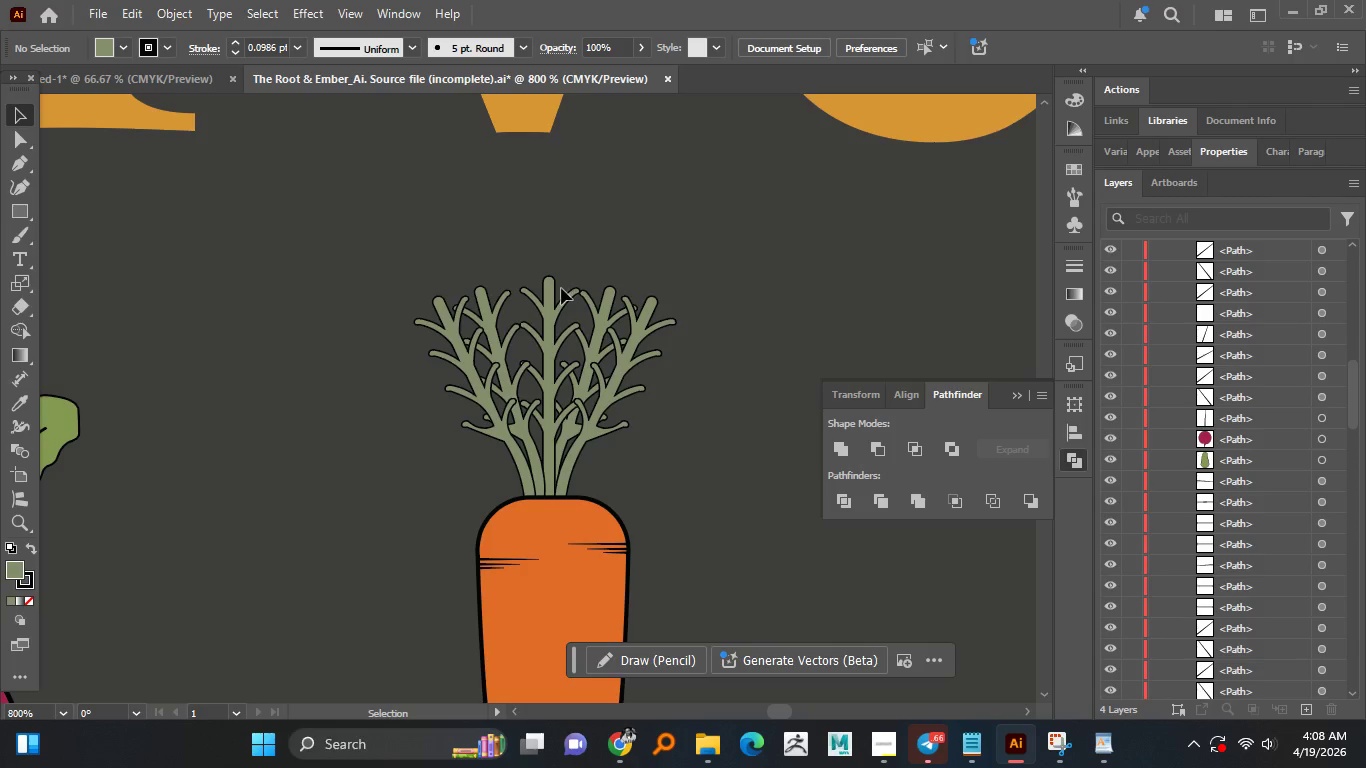 
left_click([553, 297])
 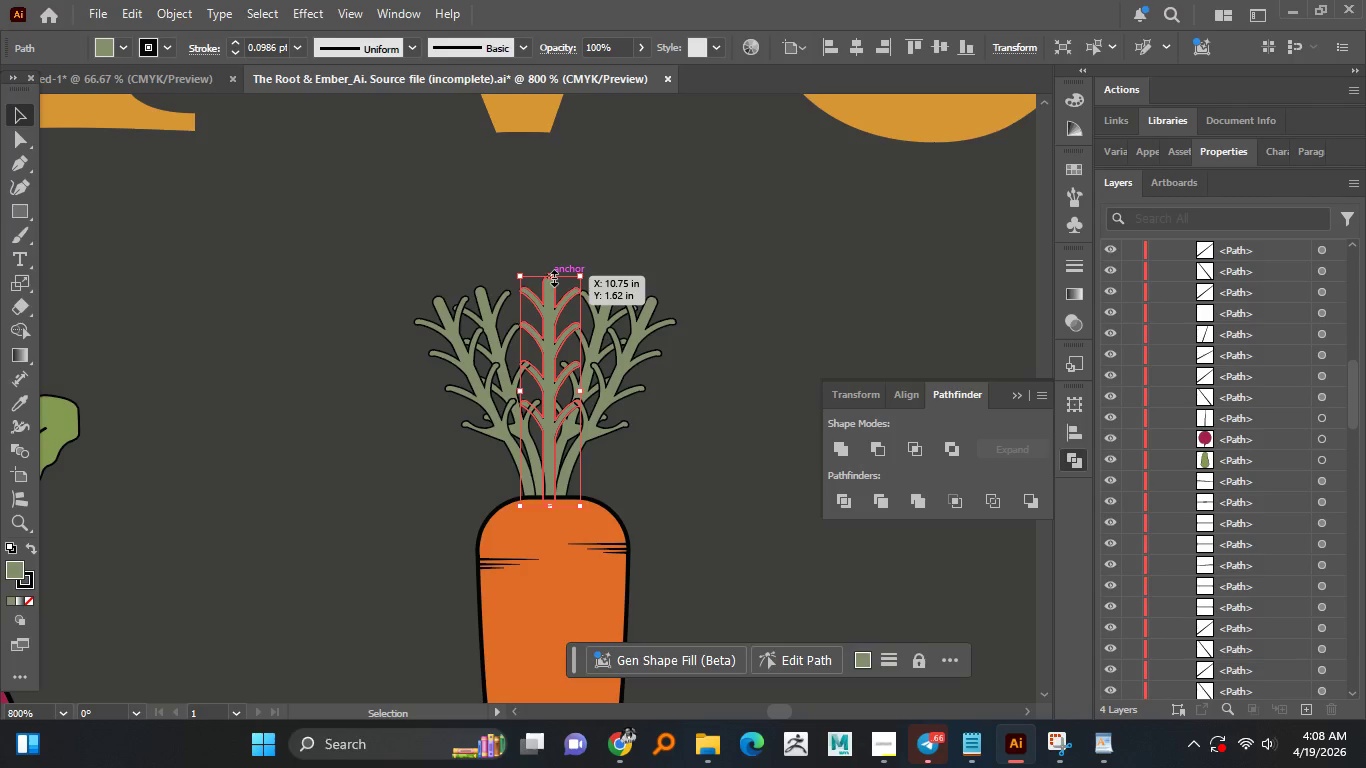 
left_click_drag(start_coordinate=[552, 276], to_coordinate=[556, 209])
 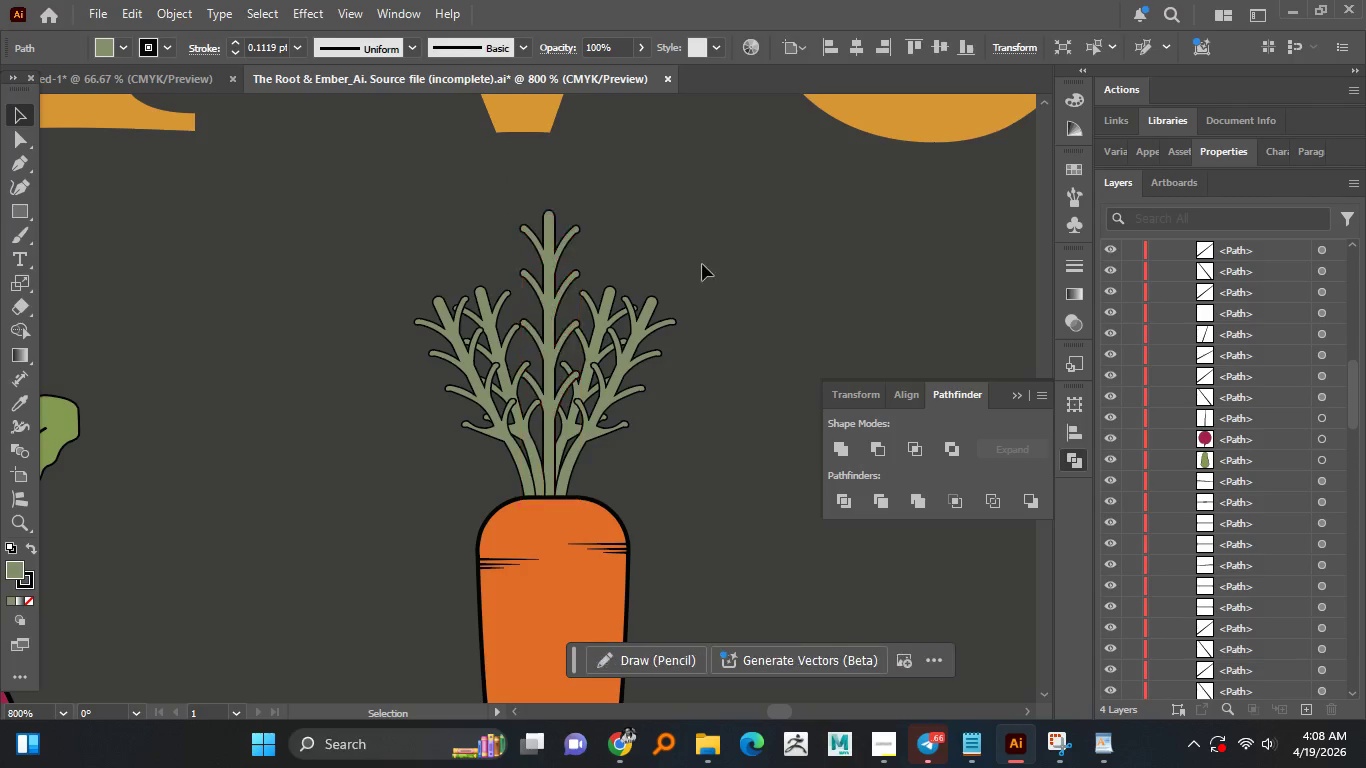 
hold_key(key=ShiftLeft, duration=1.22)
 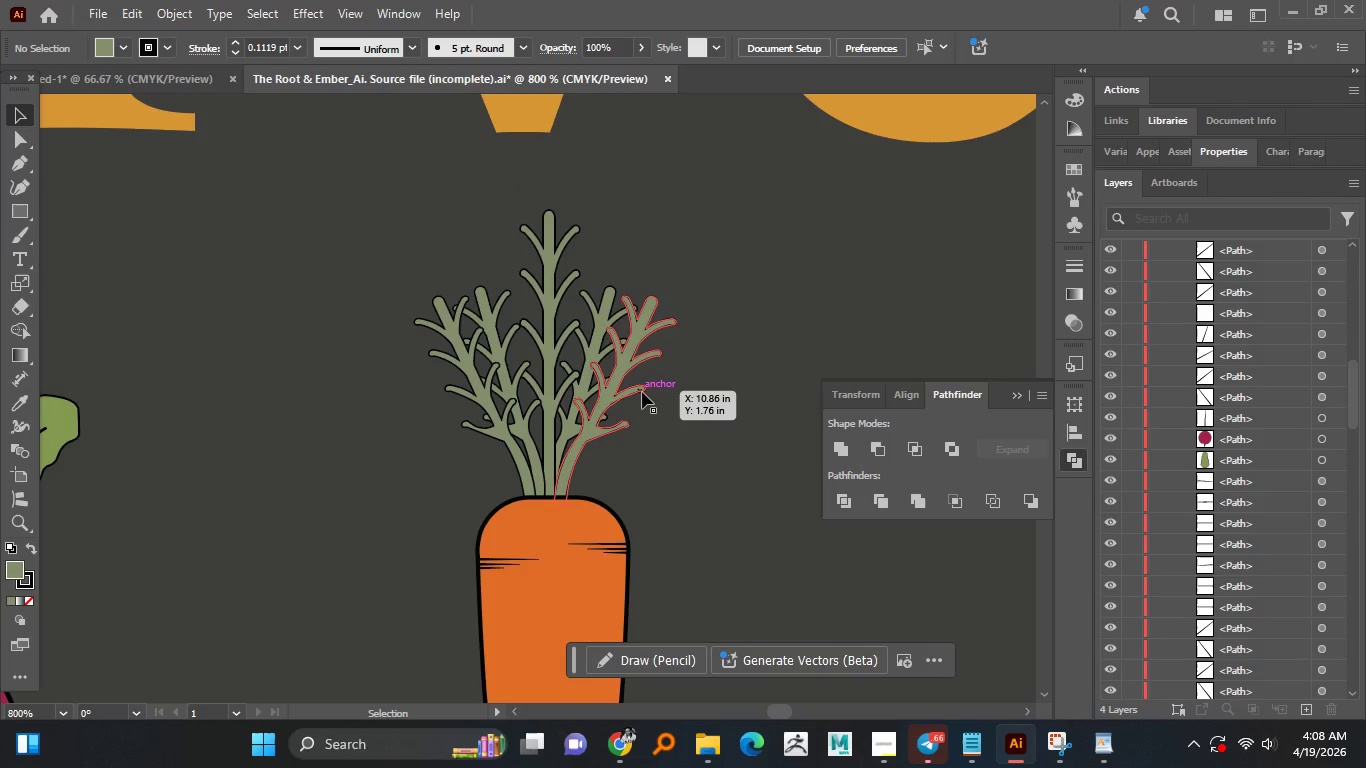 
left_click([624, 369])
 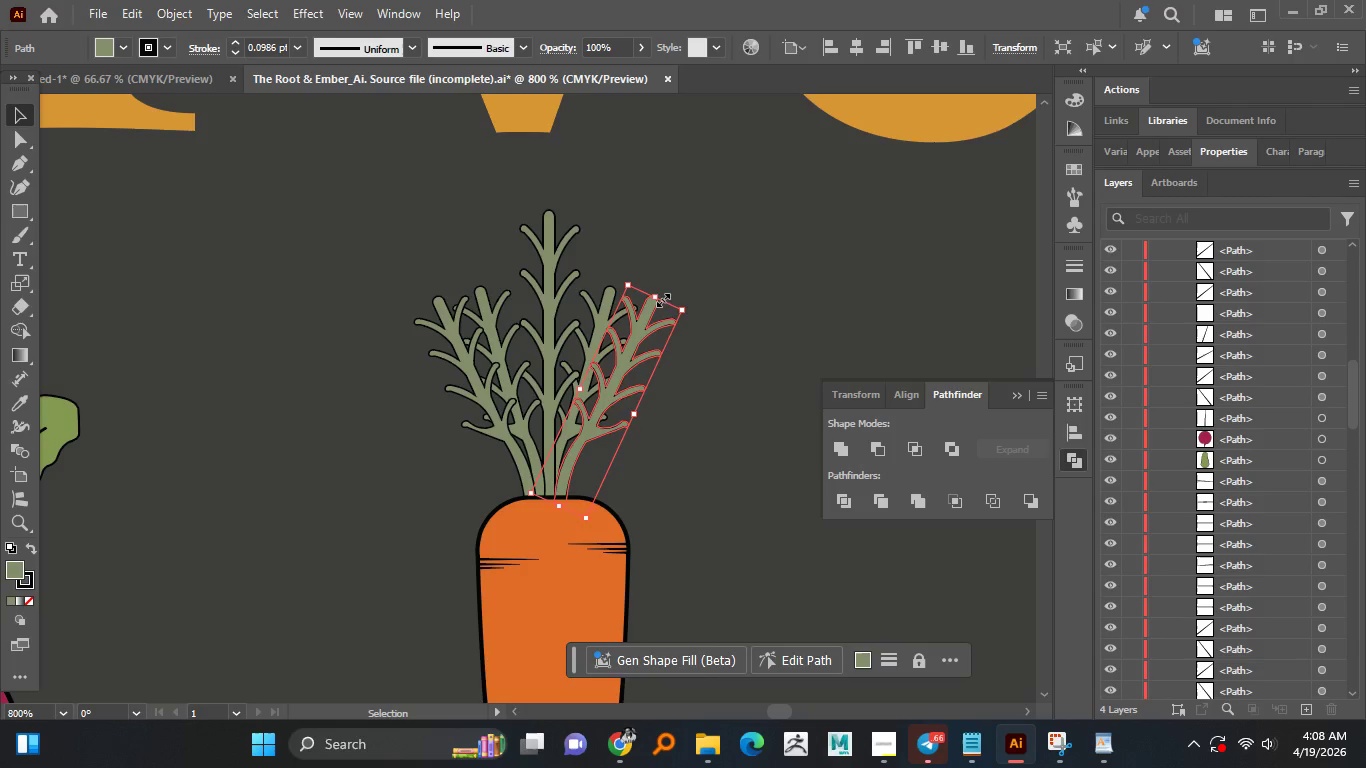 
left_click_drag(start_coordinate=[660, 299], to_coordinate=[635, 356])
 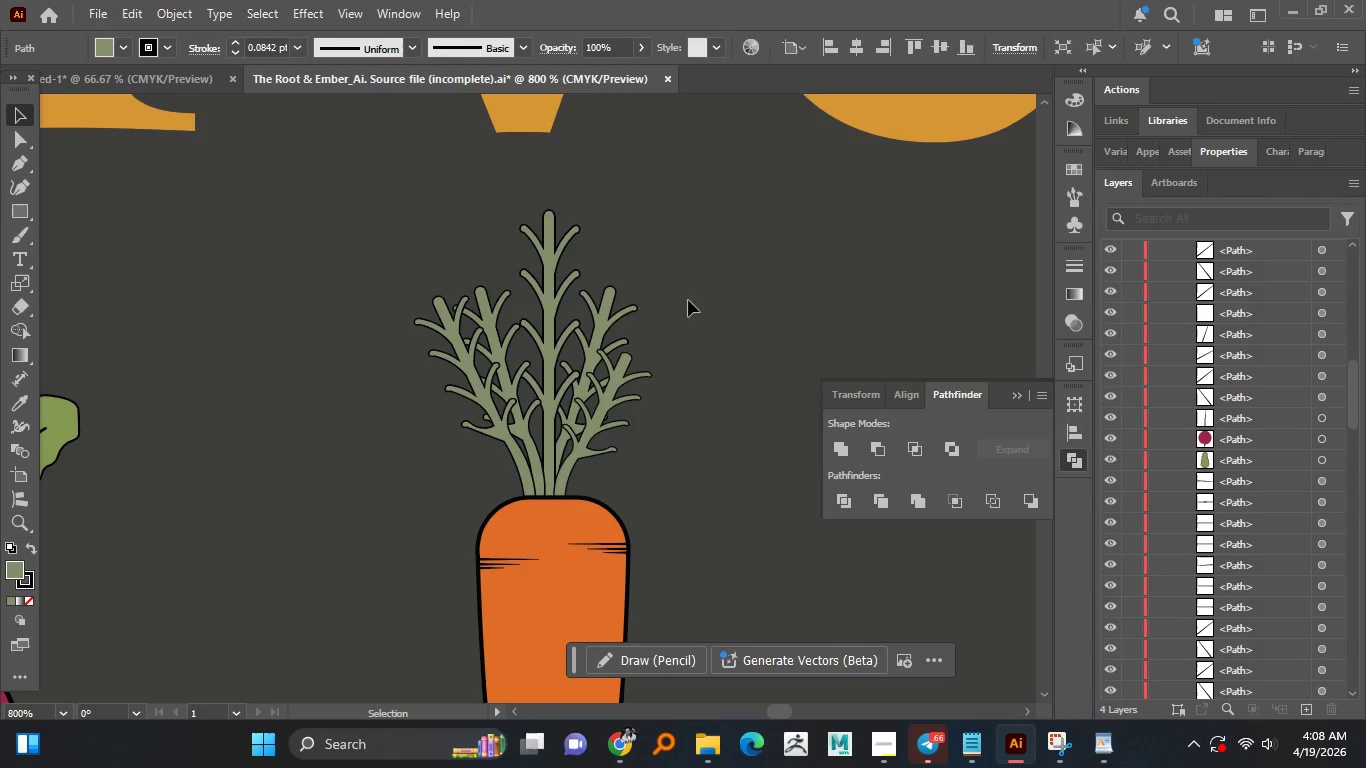 
double_click([679, 314])
 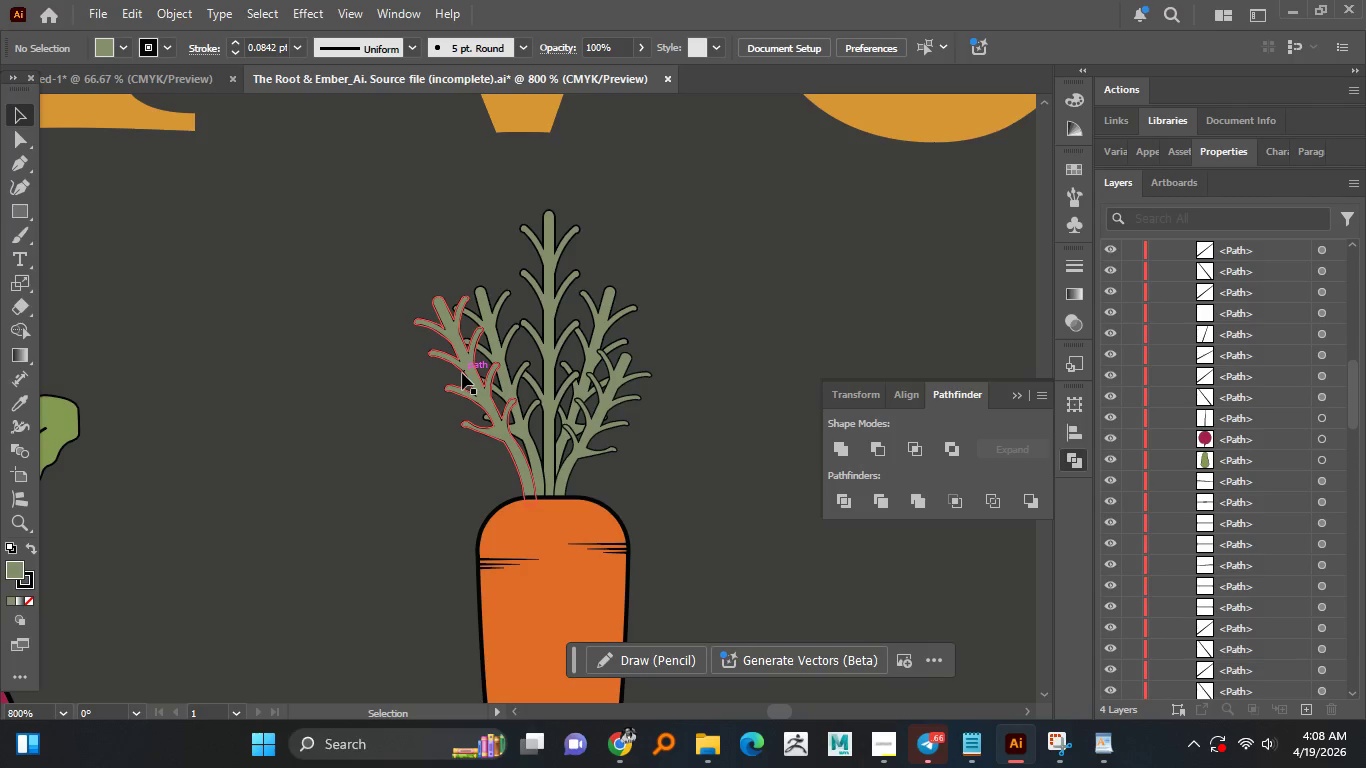 
left_click([464, 373])
 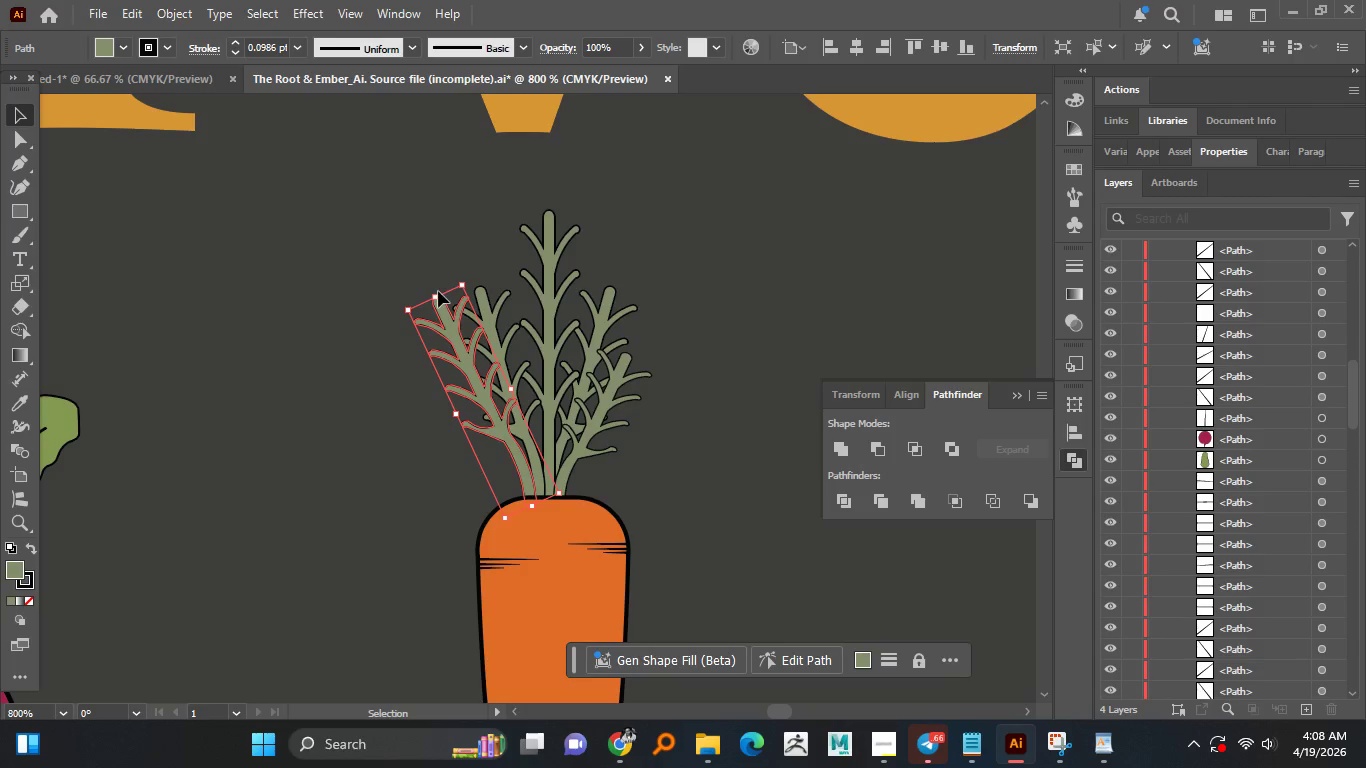 
left_click_drag(start_coordinate=[436, 294], to_coordinate=[460, 357])
 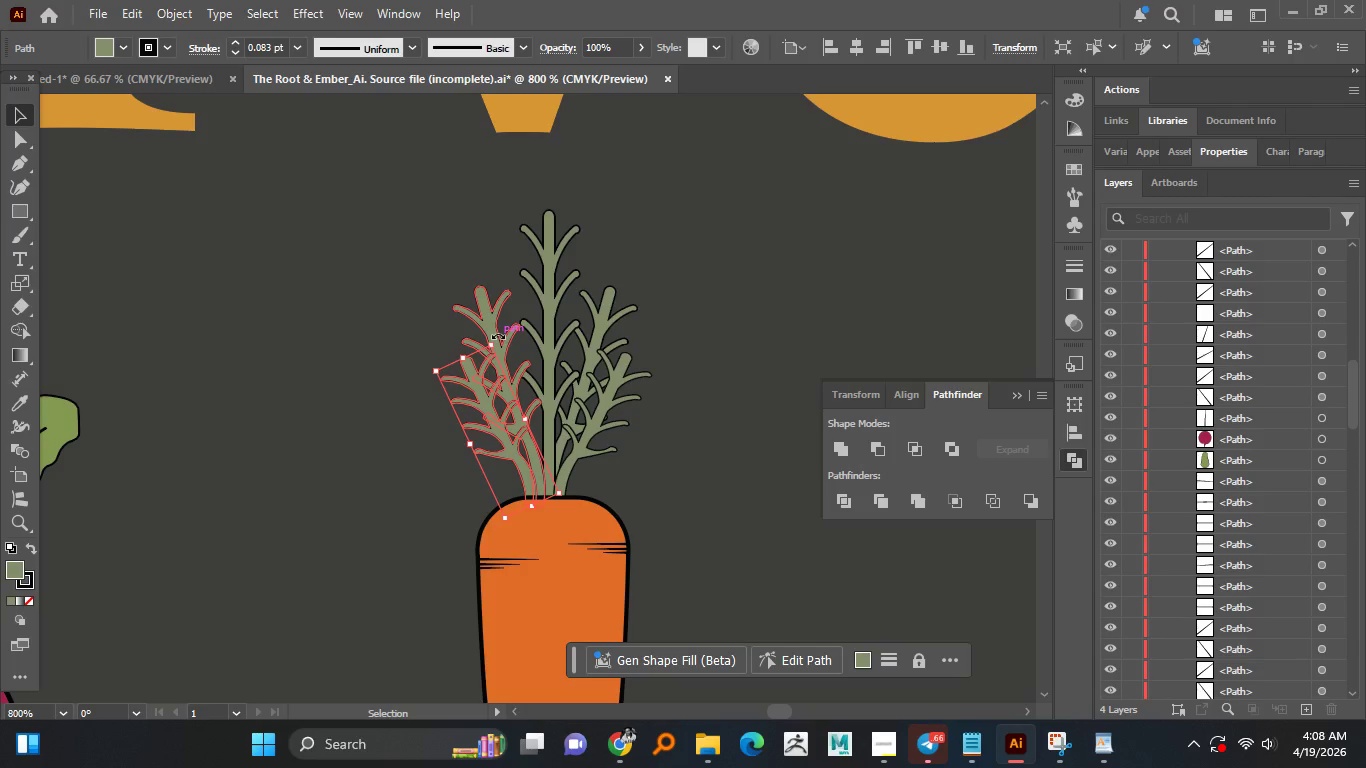 
left_click_drag(start_coordinate=[498, 335], to_coordinate=[476, 340])
 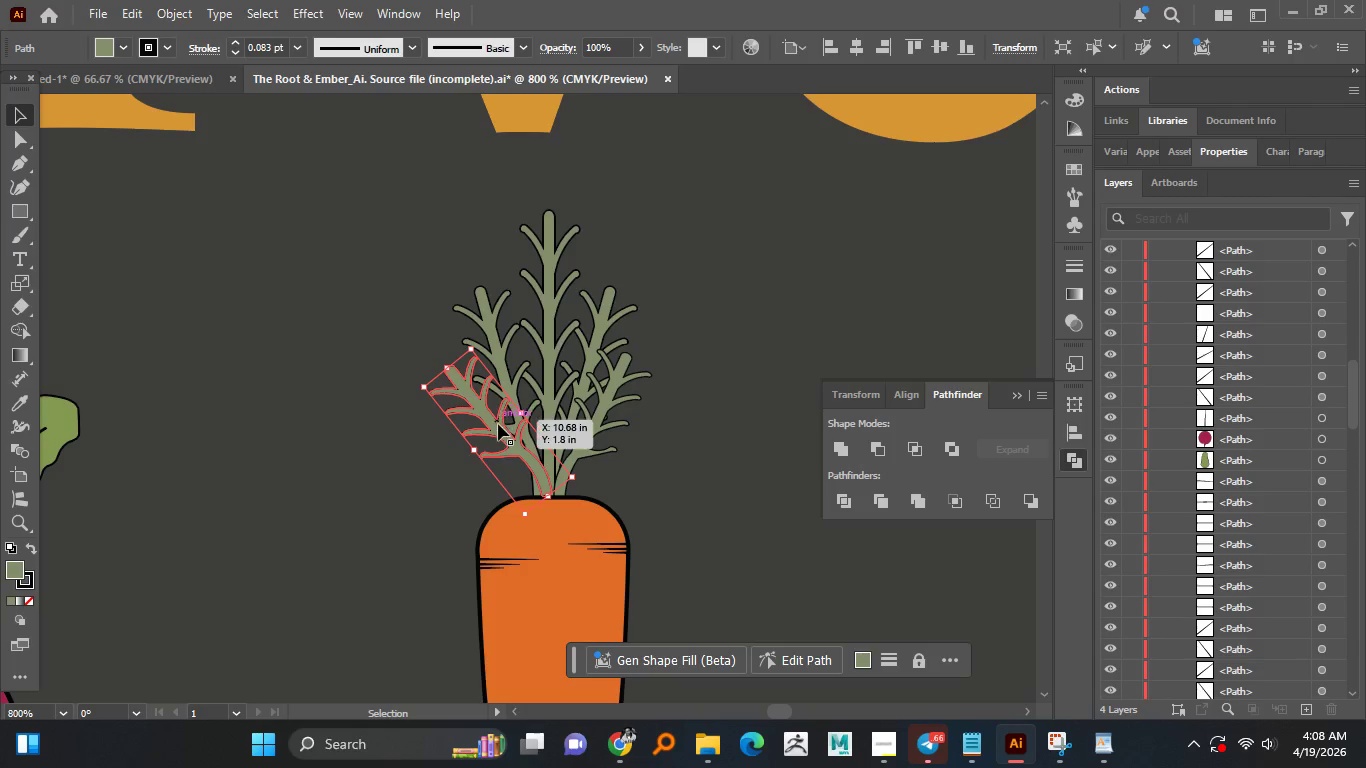 
left_click_drag(start_coordinate=[498, 428], to_coordinate=[488, 449])
 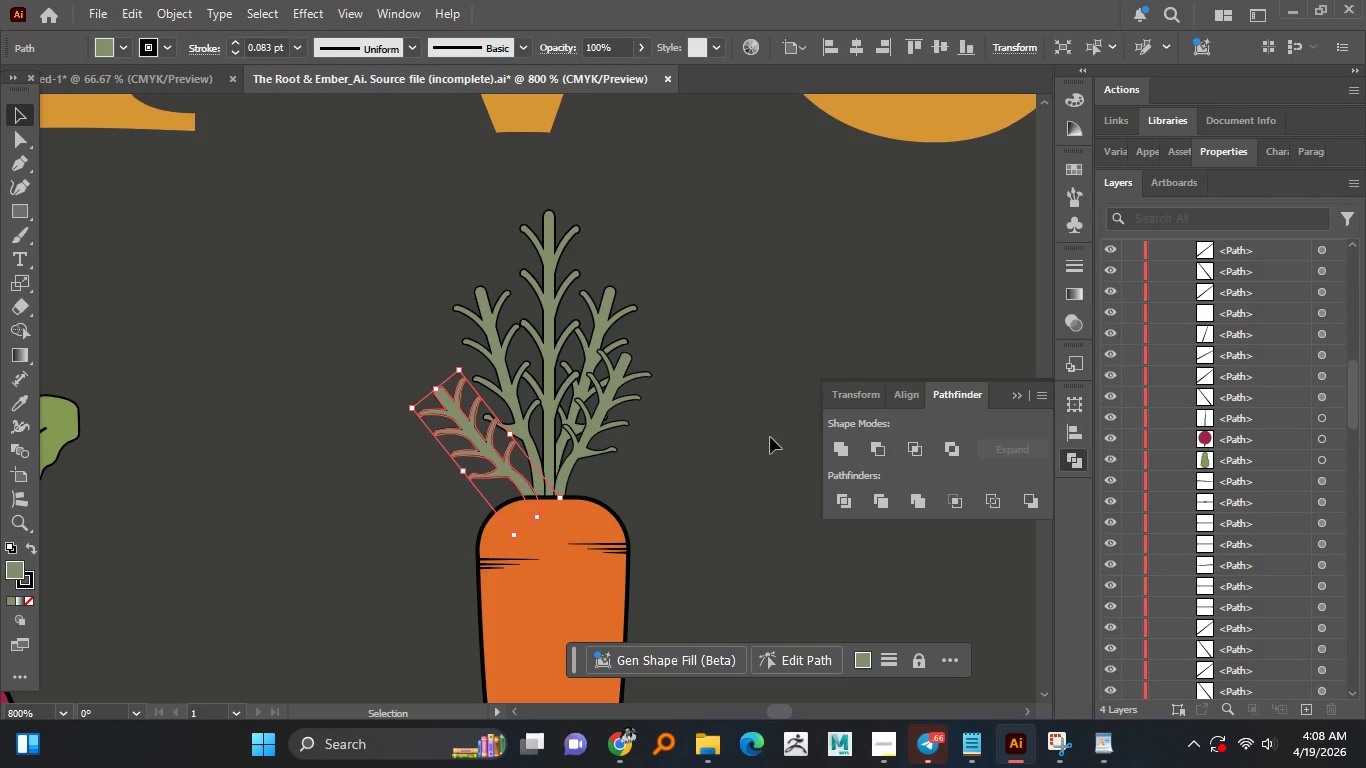 
left_click([770, 437])
 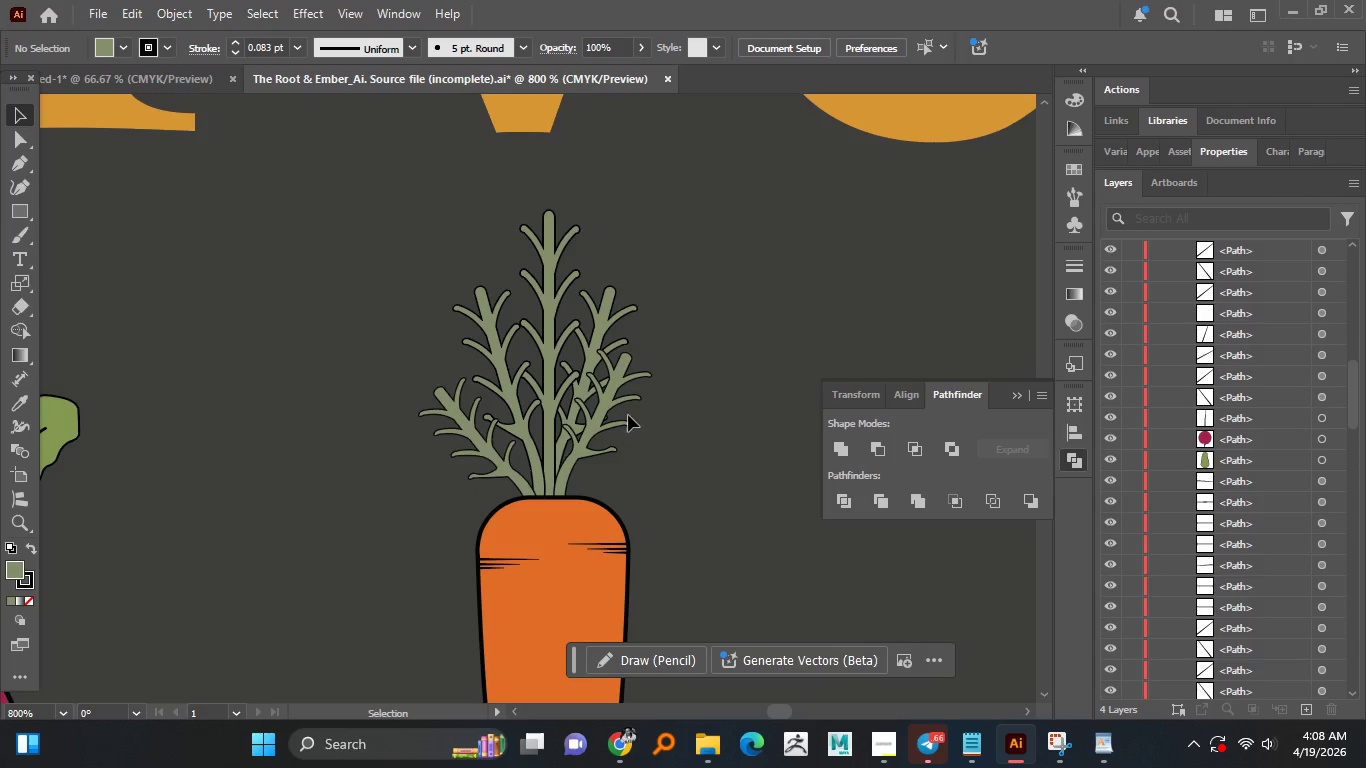 
hold_key(key=AltLeft, duration=1.51)
scroll: coordinate [633, 428], scroll_direction: down, amount: 4.0
 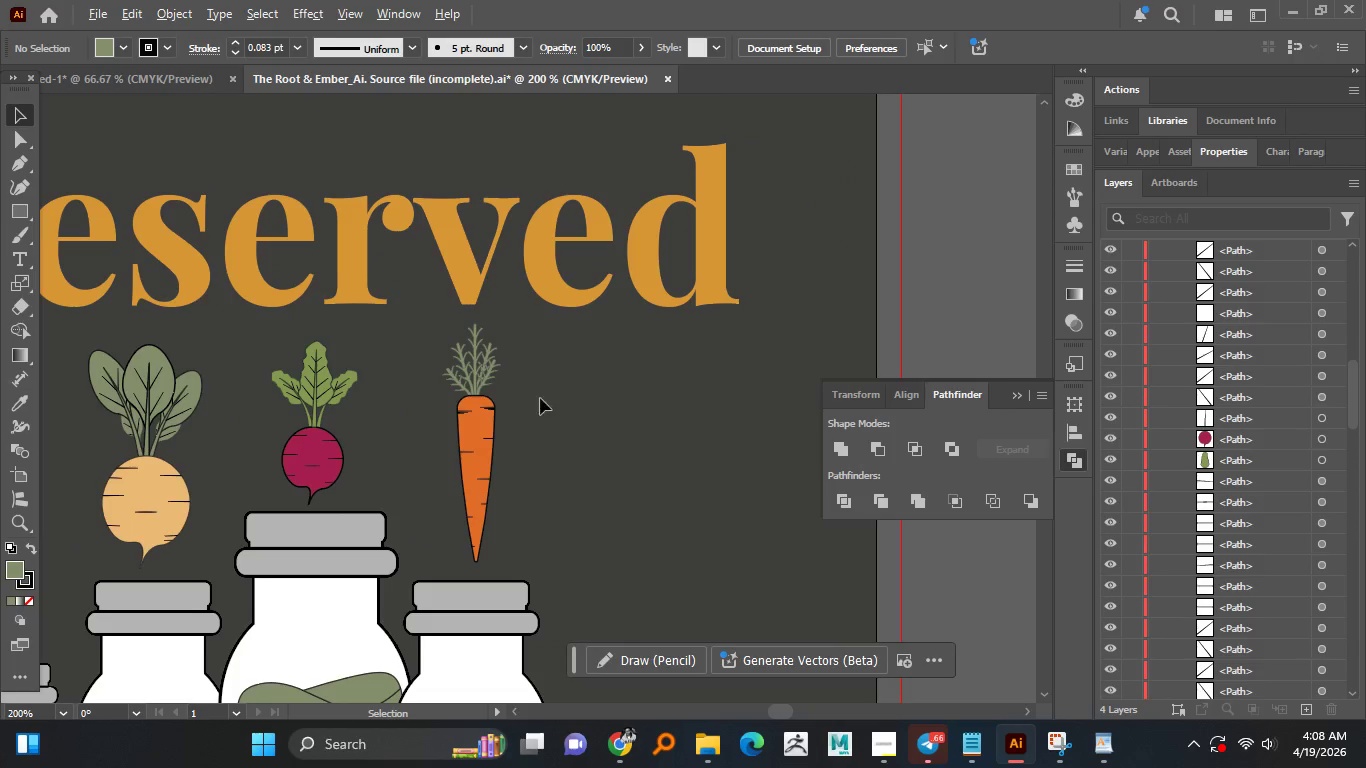 
key(Alt+AltLeft)
 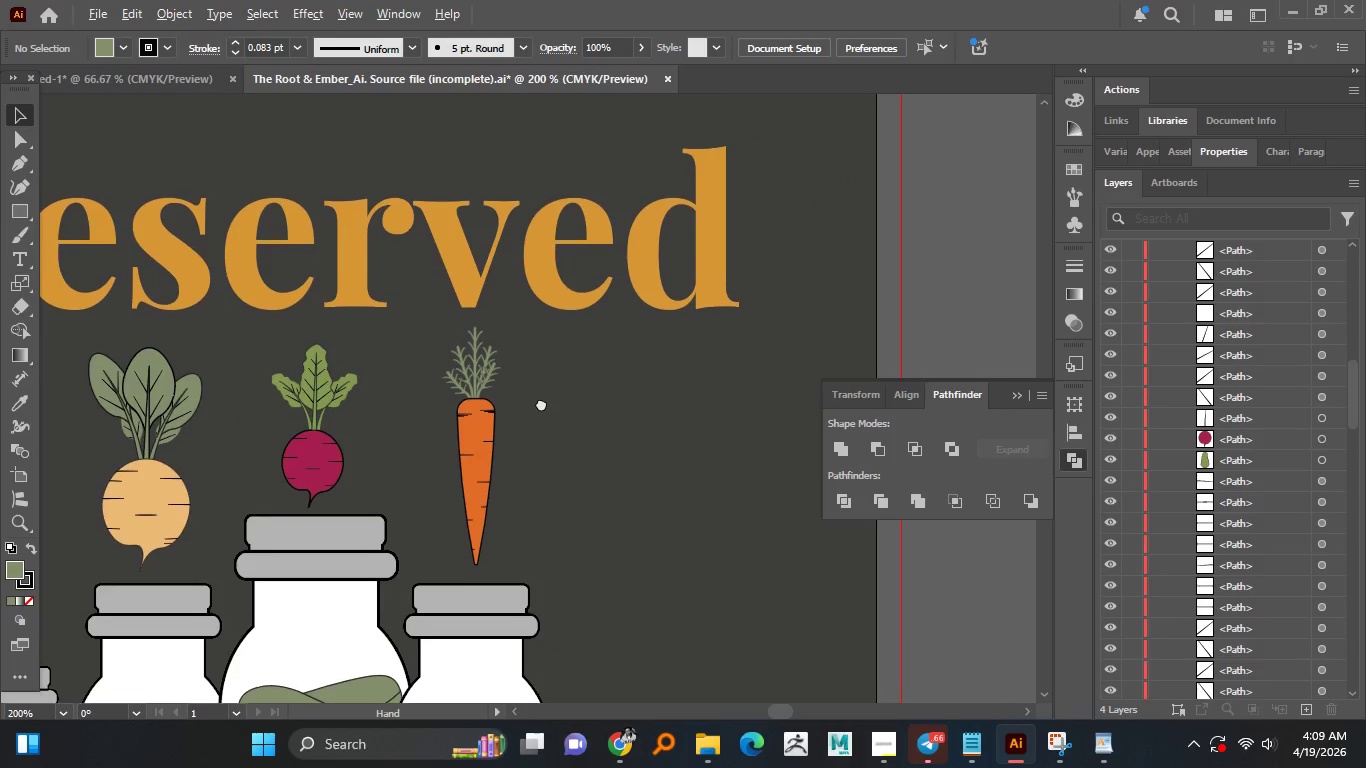 
key(Alt+AltLeft)
 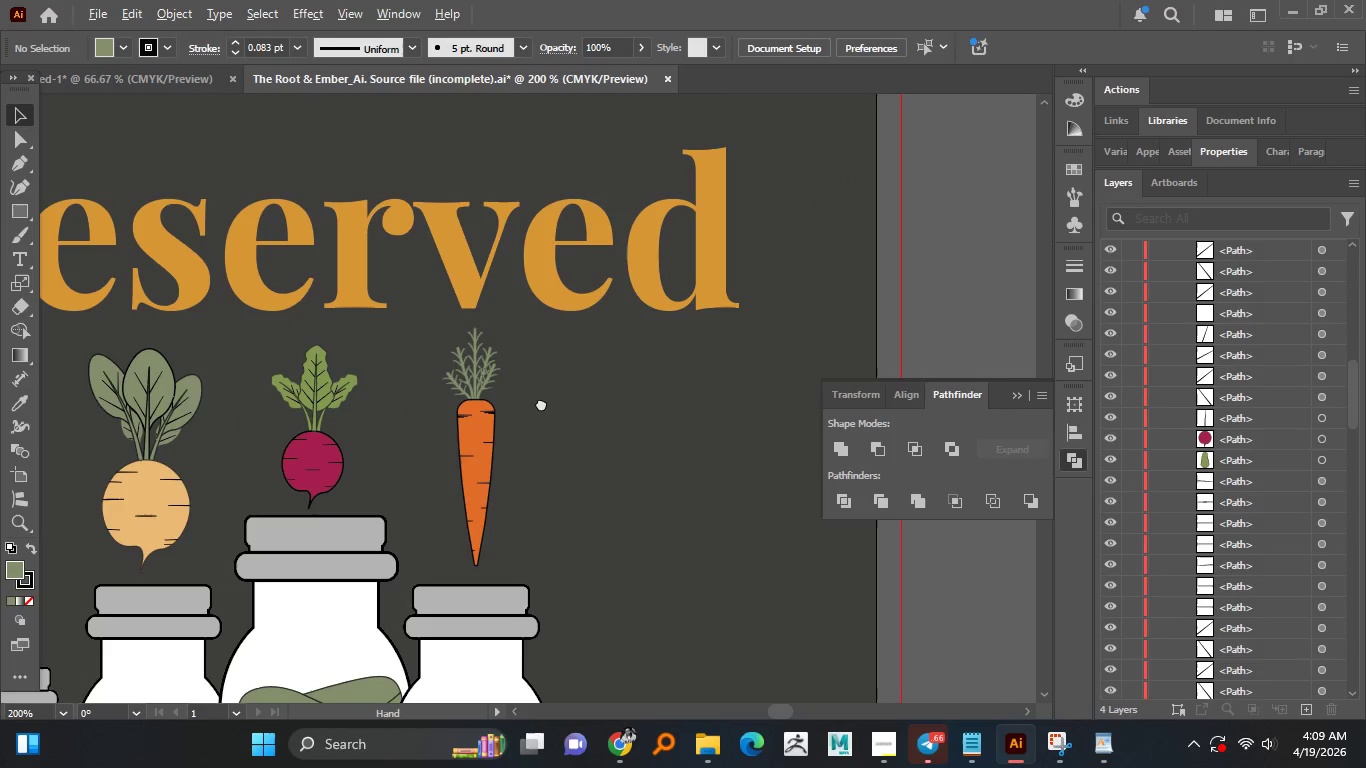 
key(Alt+AltLeft)
 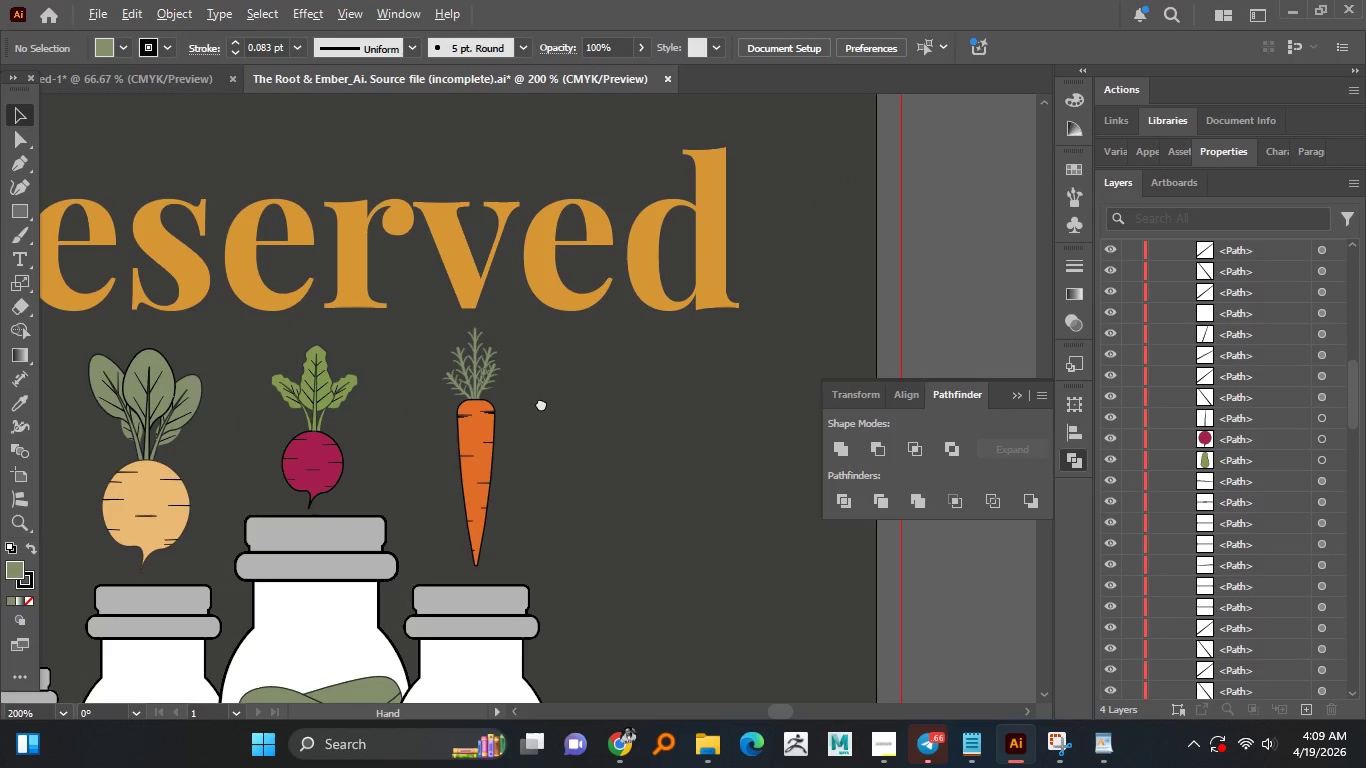 
key(Alt+AltLeft)
 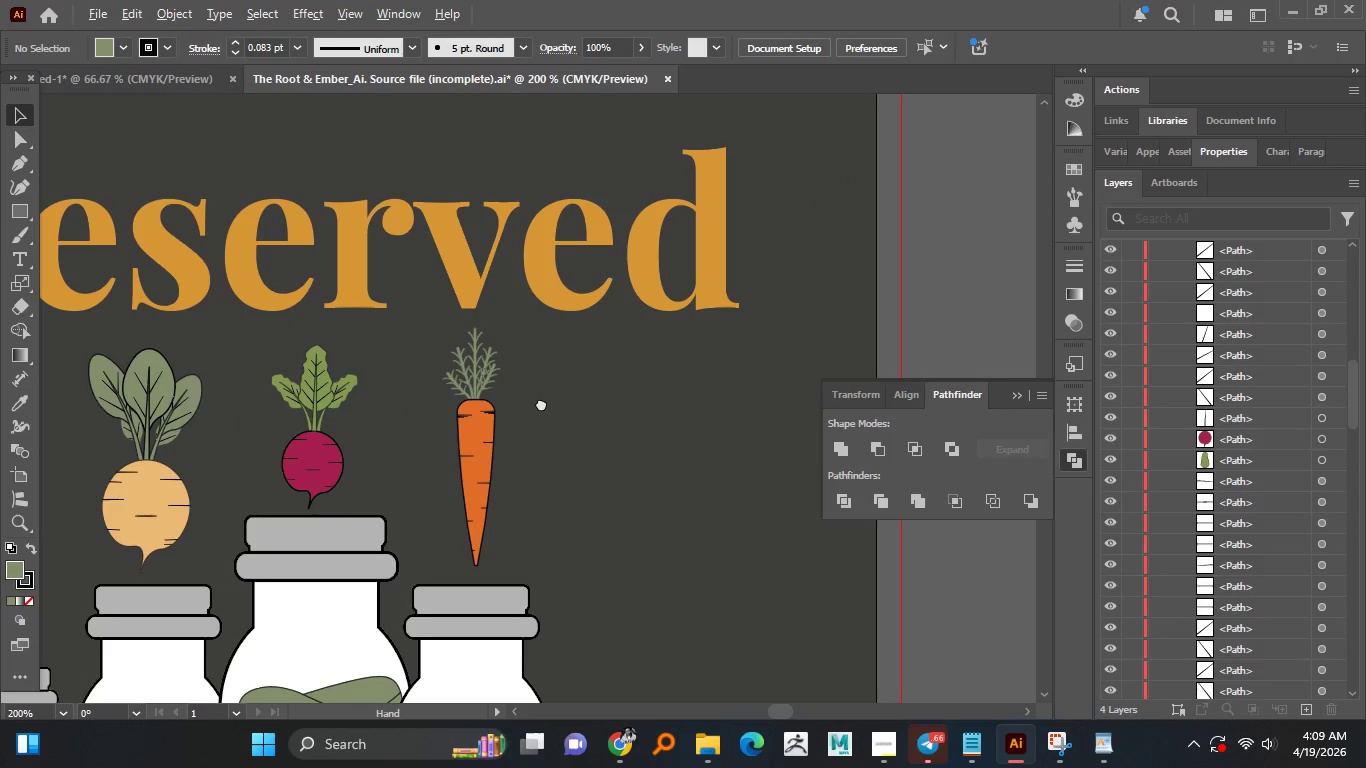 
key(Alt+AltLeft)
 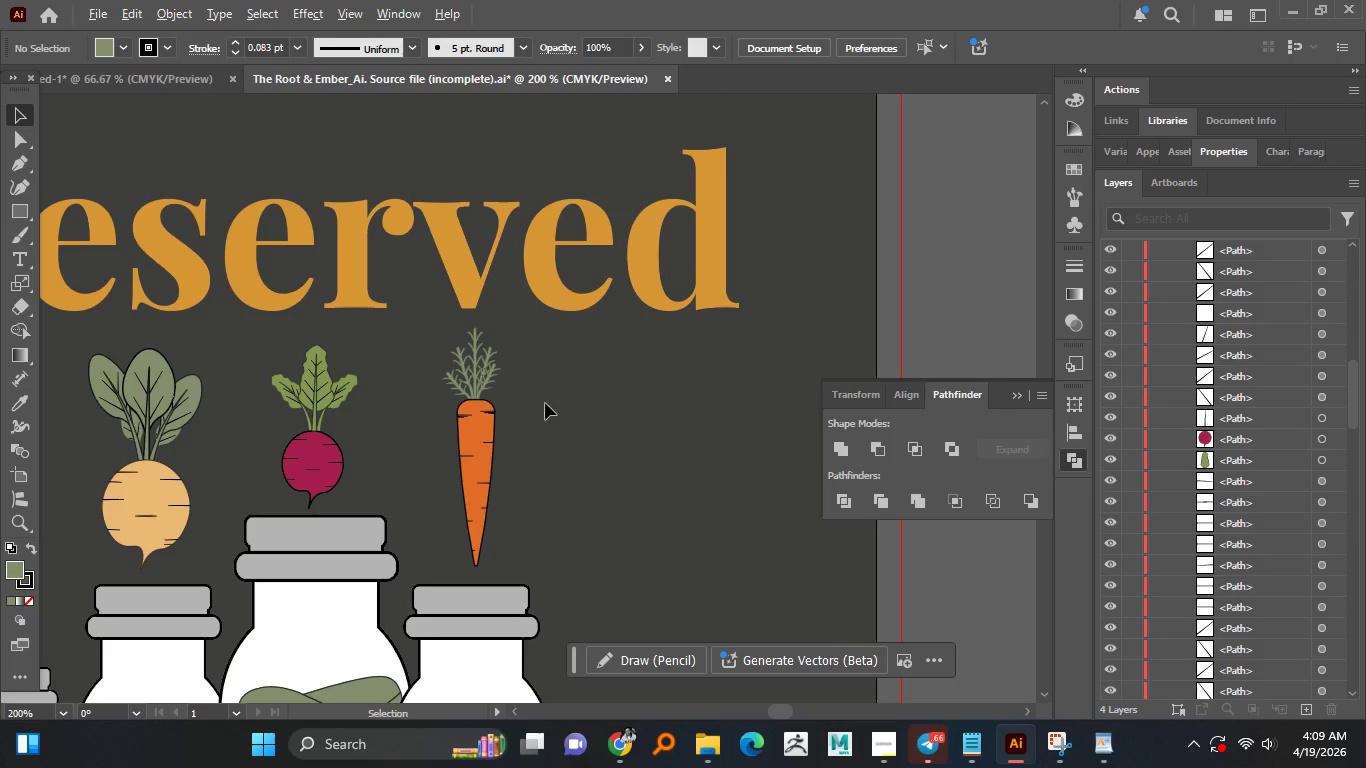 
key(Control+S)
 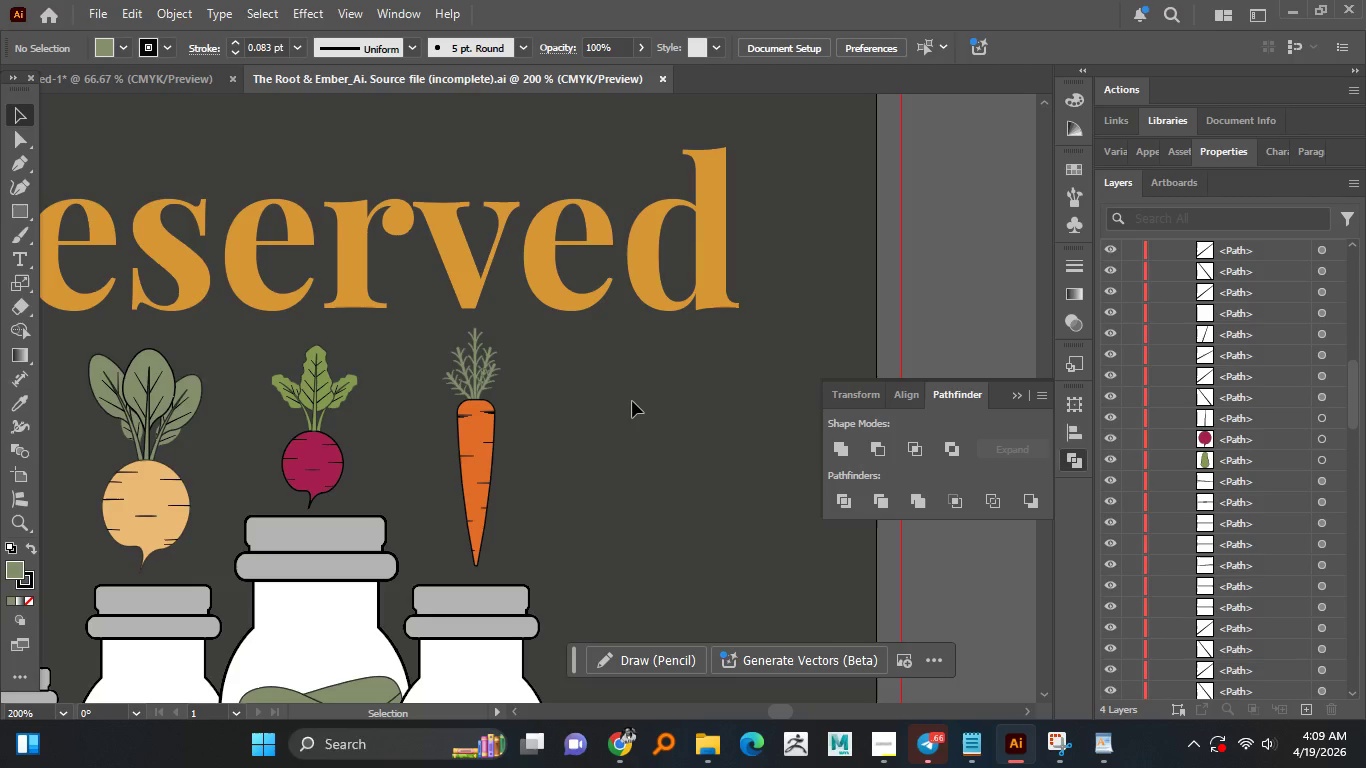 
wait(14.05)
 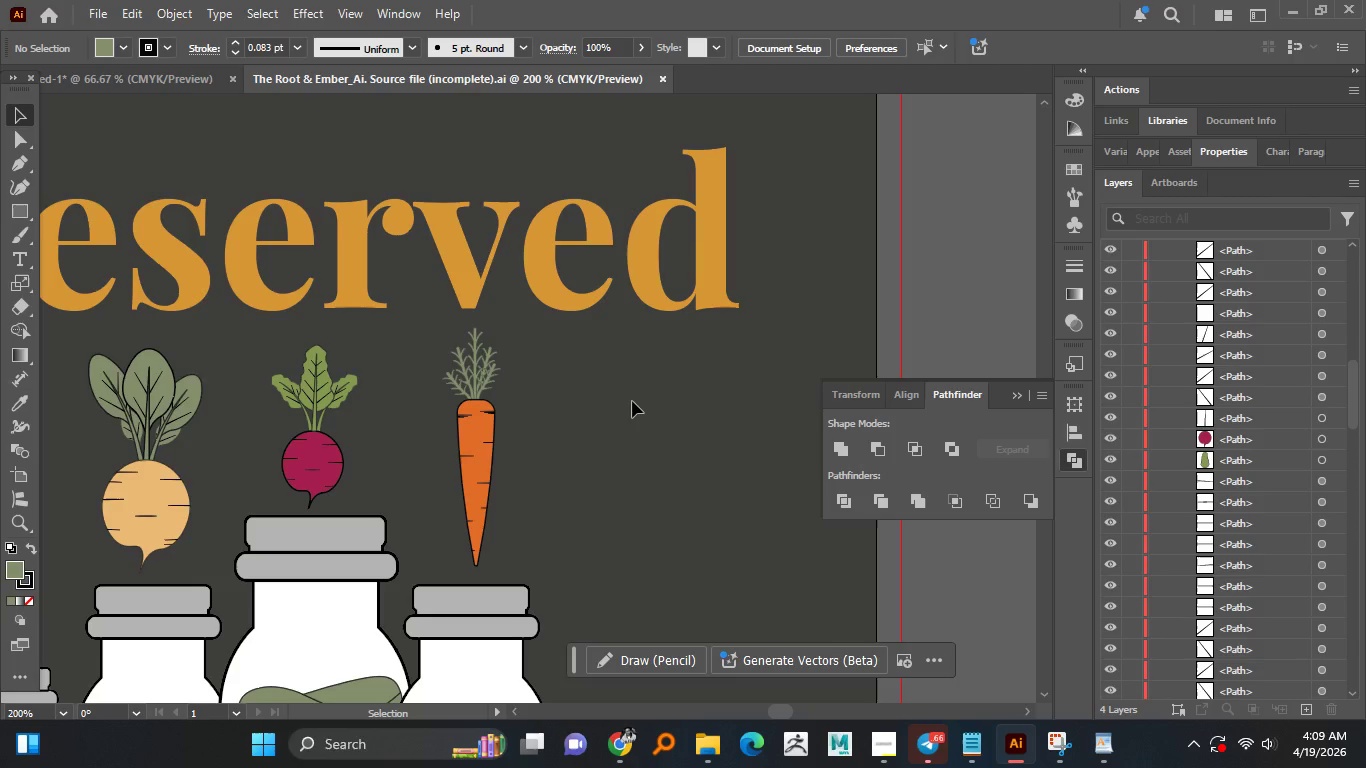 
hold_key(key=AltLeft, duration=1.52)
 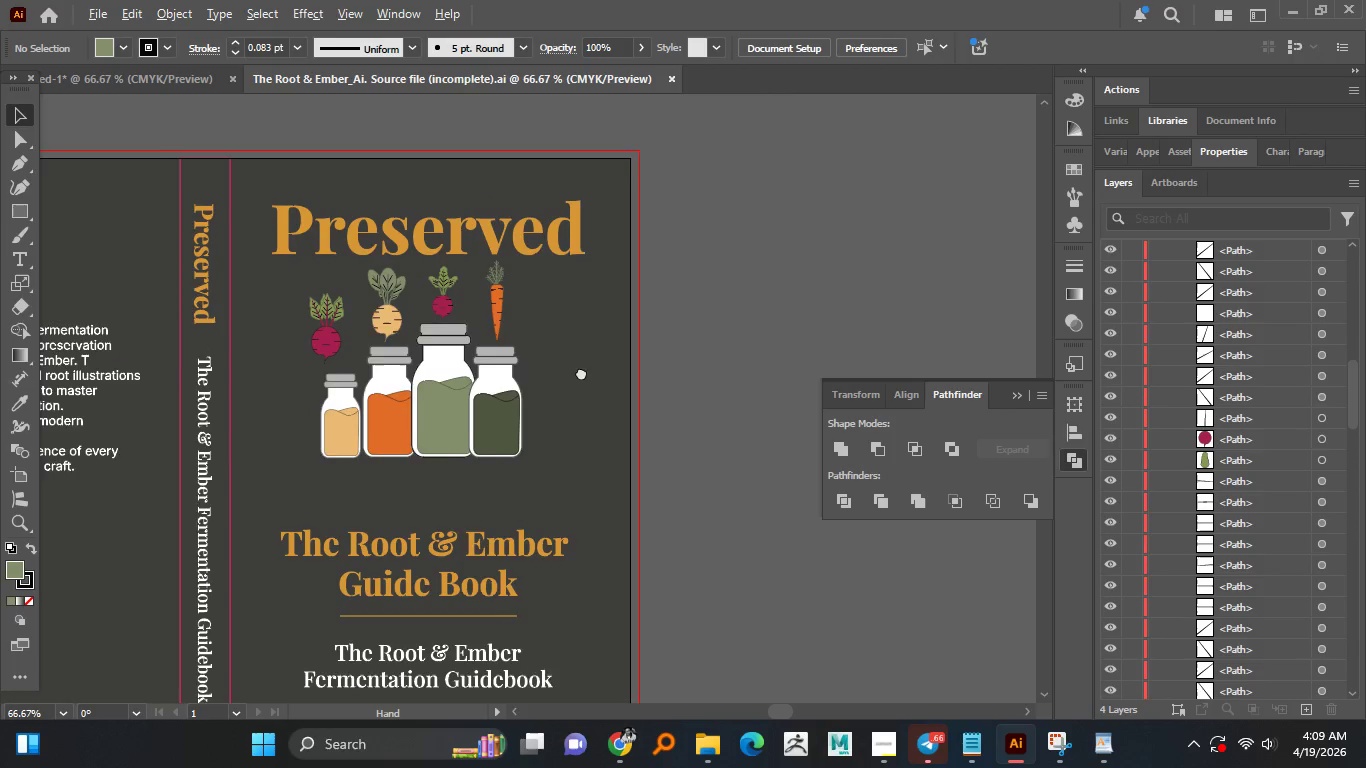 
hold_key(key=AltLeft, duration=1.5)
scroll: coordinate [536, 309], scroll_direction: down, amount: 3.0
 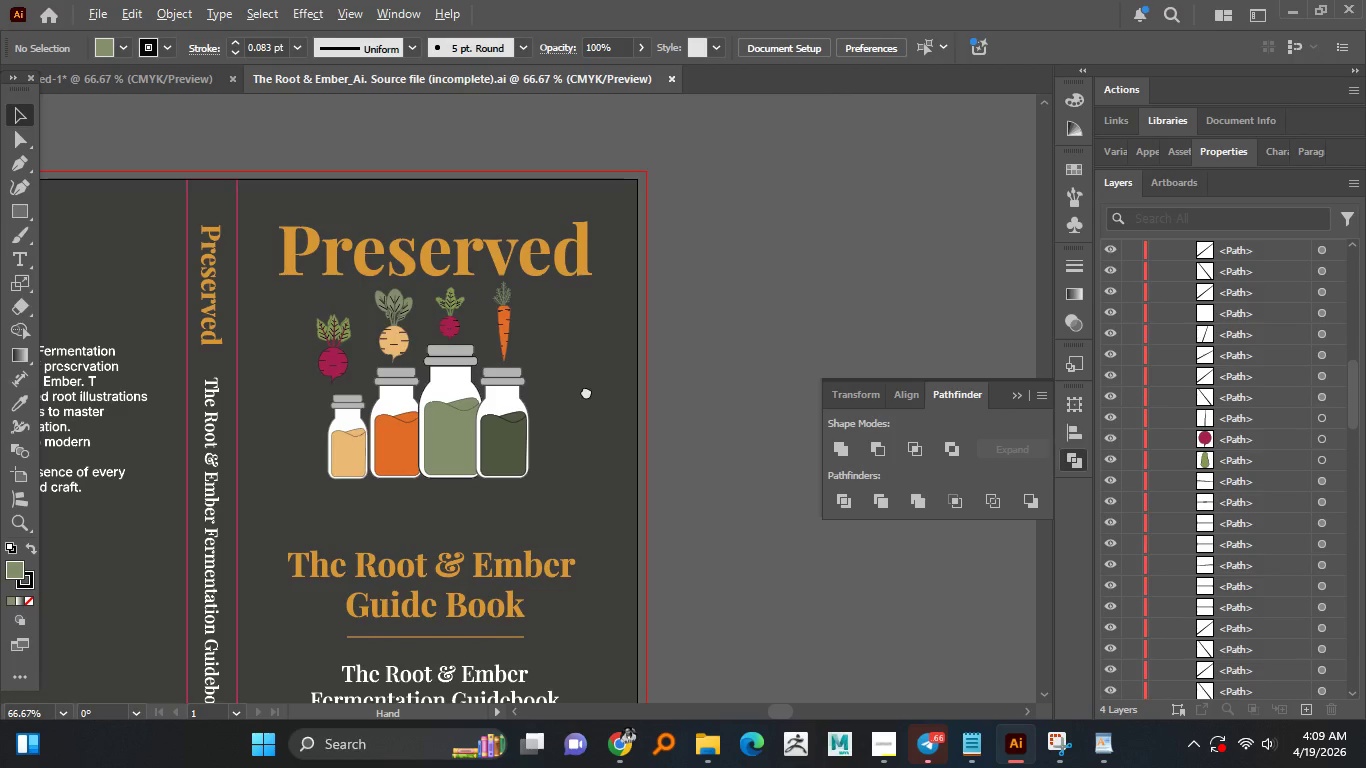 
key(Alt+AltLeft)
 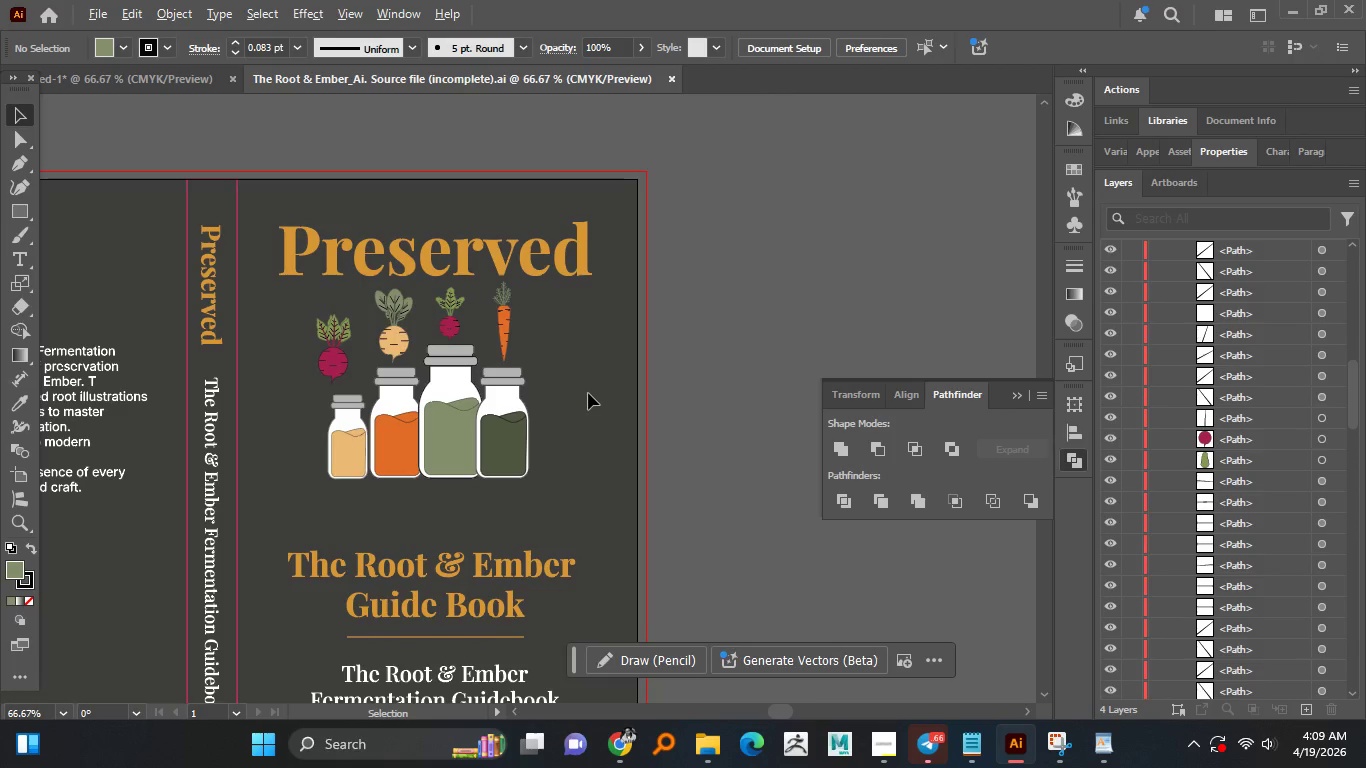 
key(Alt+AltLeft)
 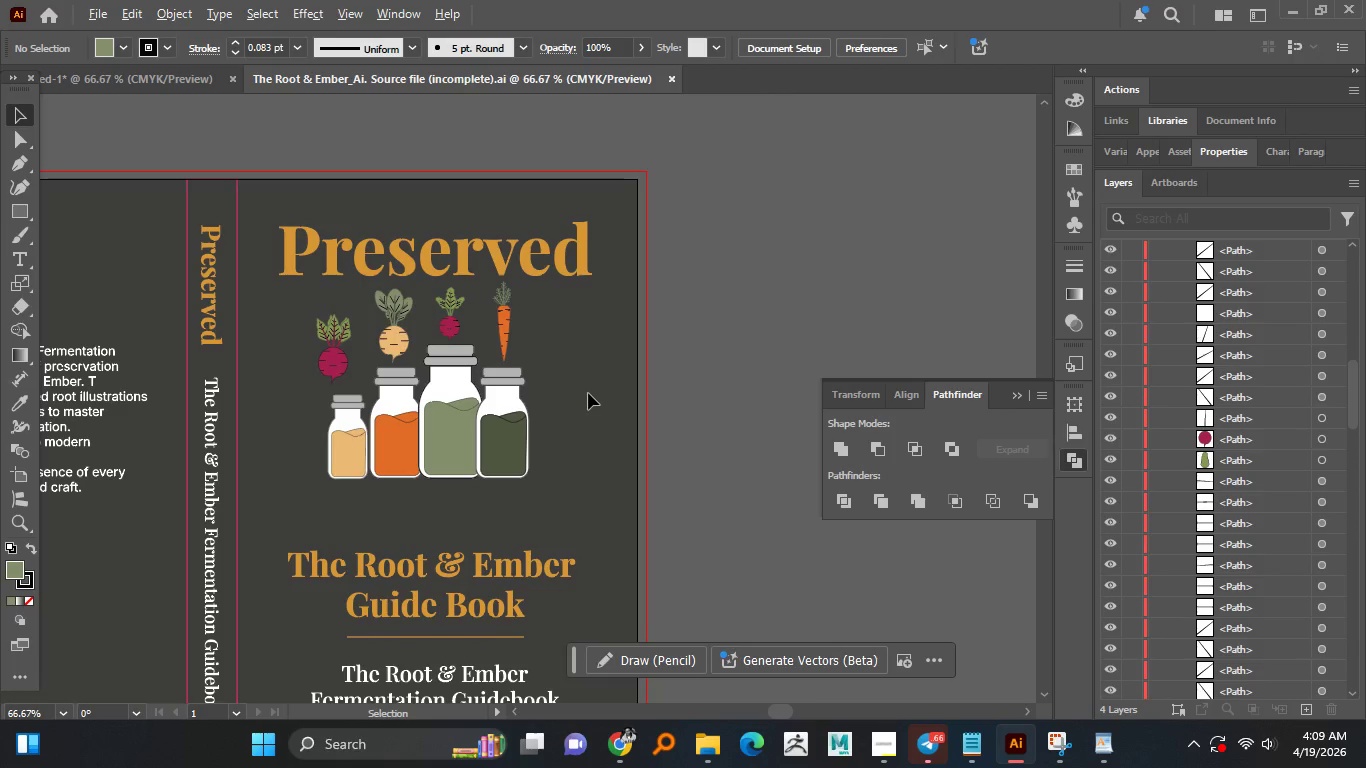 
key(Alt+AltLeft)
 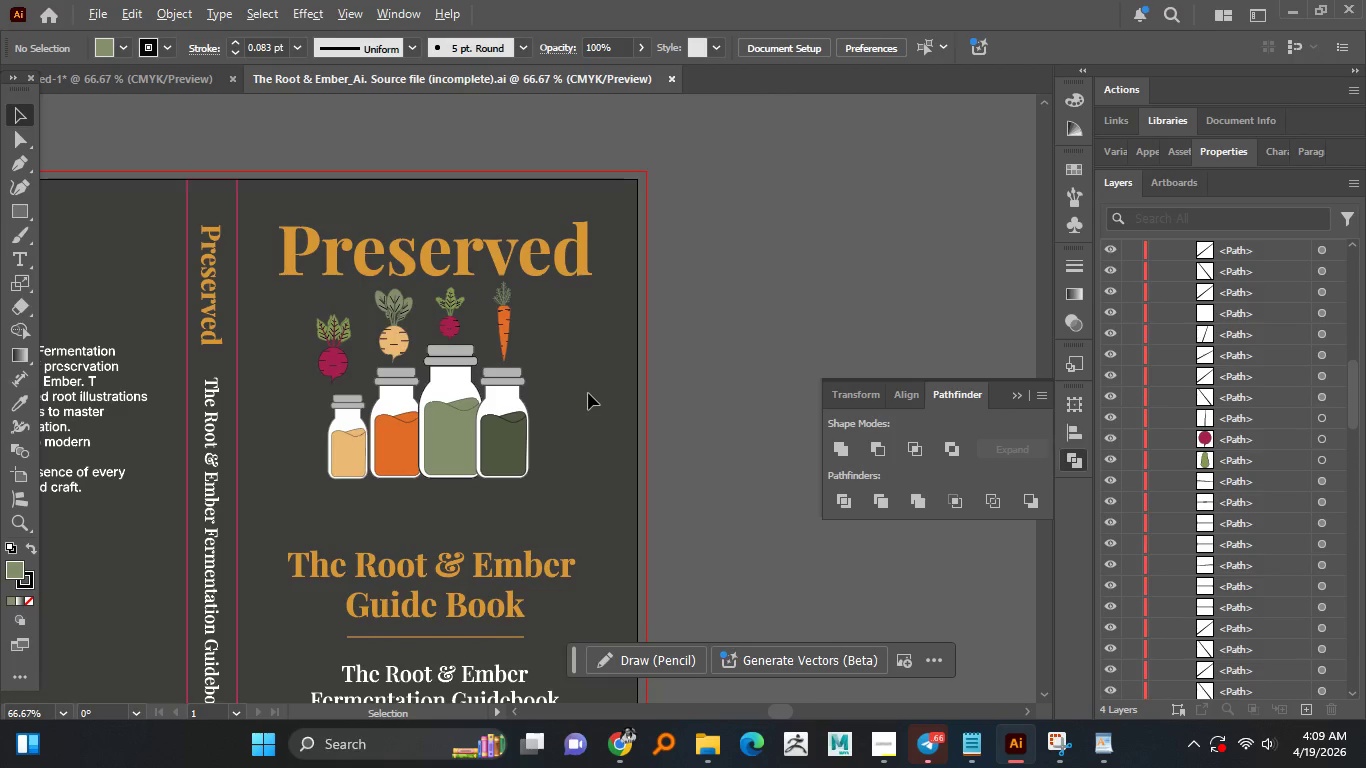 
key(Alt+AltLeft)
 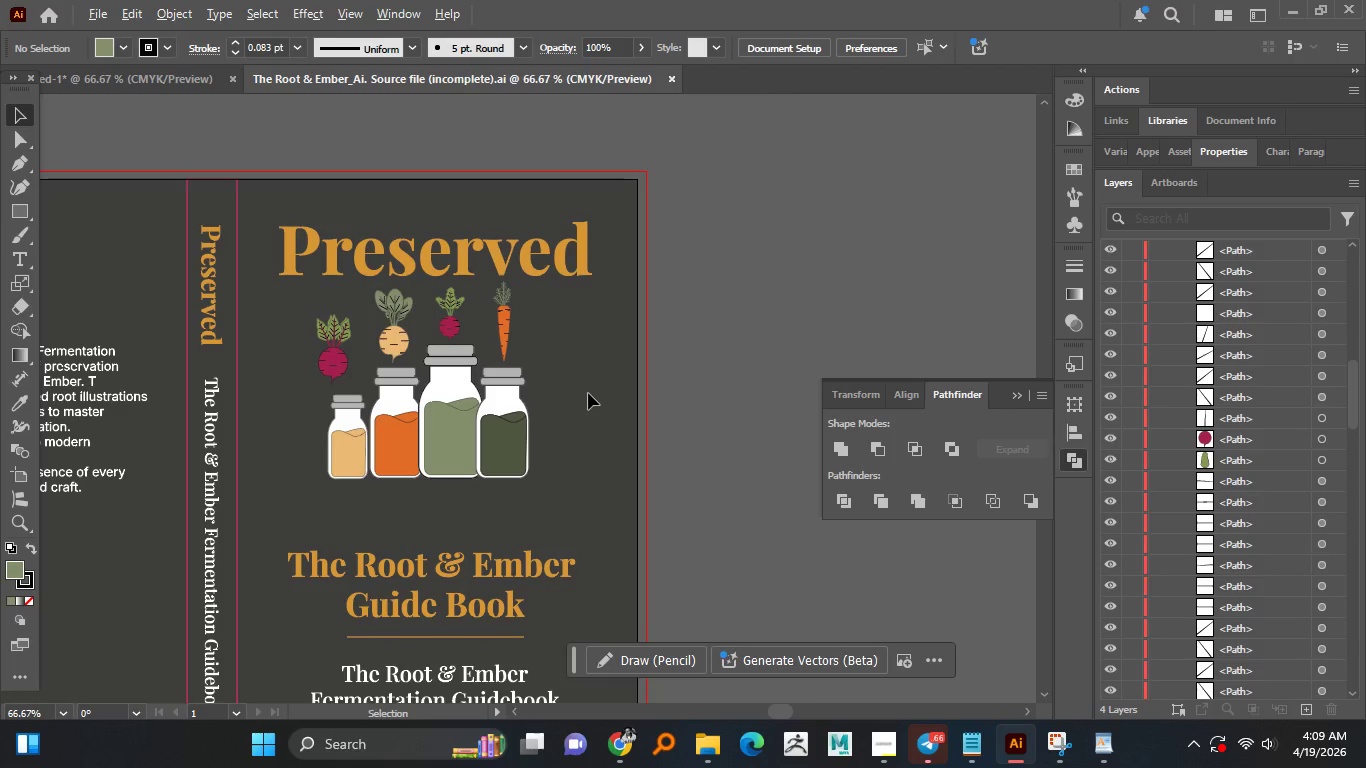 
key(Alt+AltLeft)
 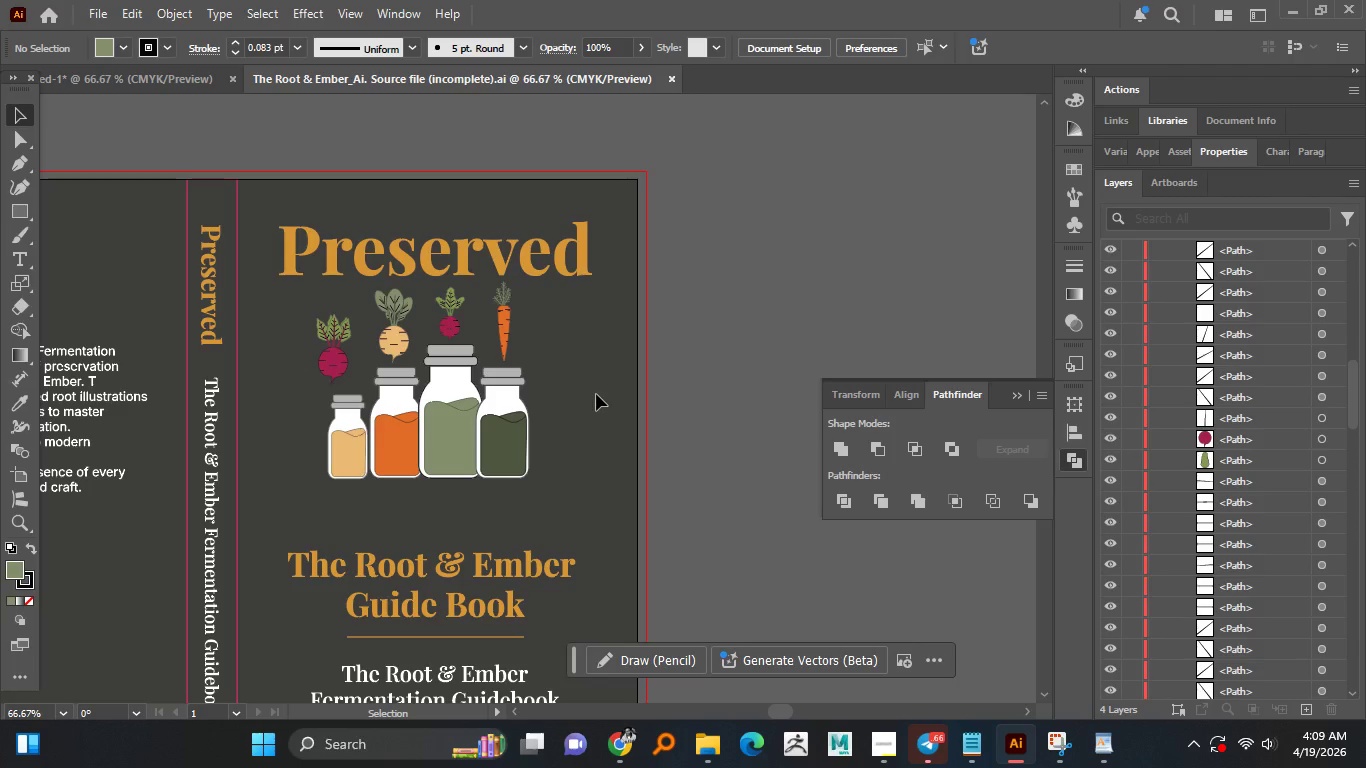 
wait(6.91)
 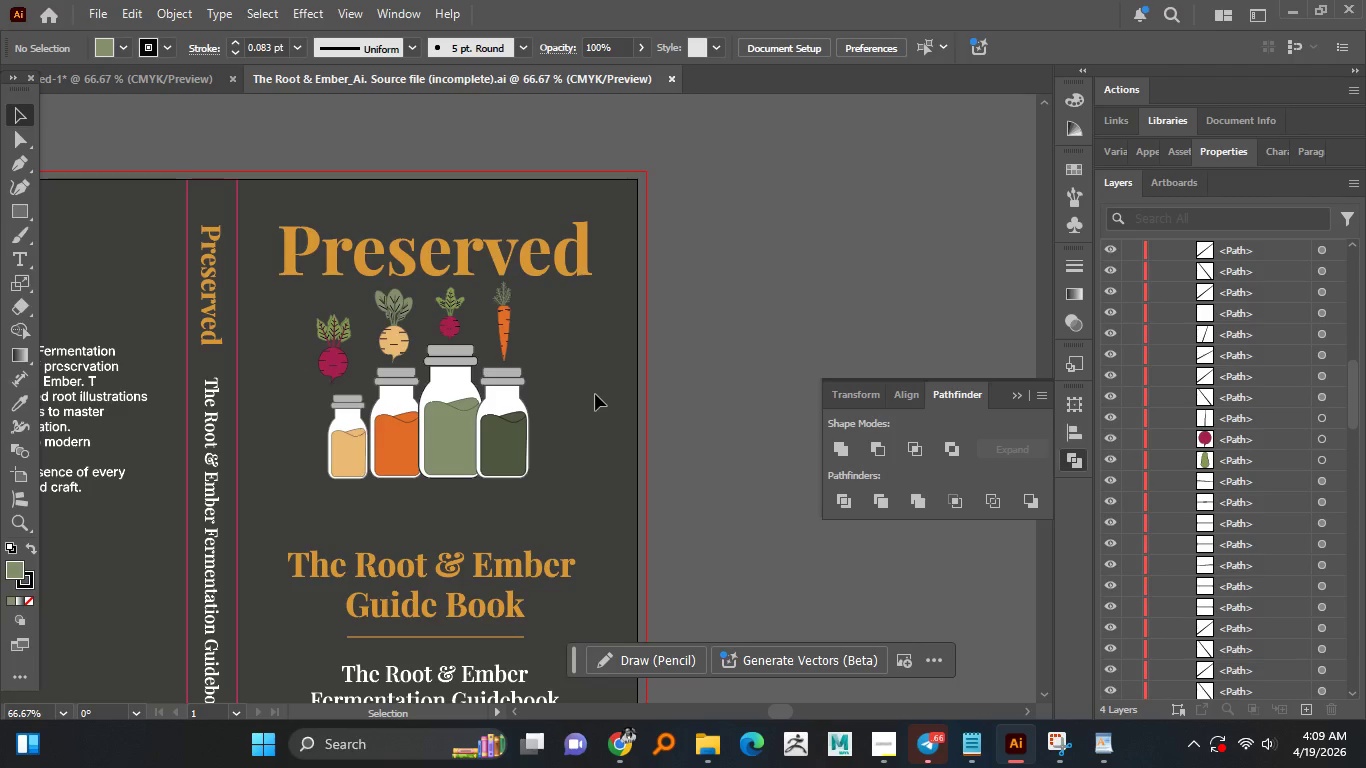 
hold_key(key=AltLeft, duration=1.05)
scroll: coordinate [530, 396], scroll_direction: up, amount: 2.0
 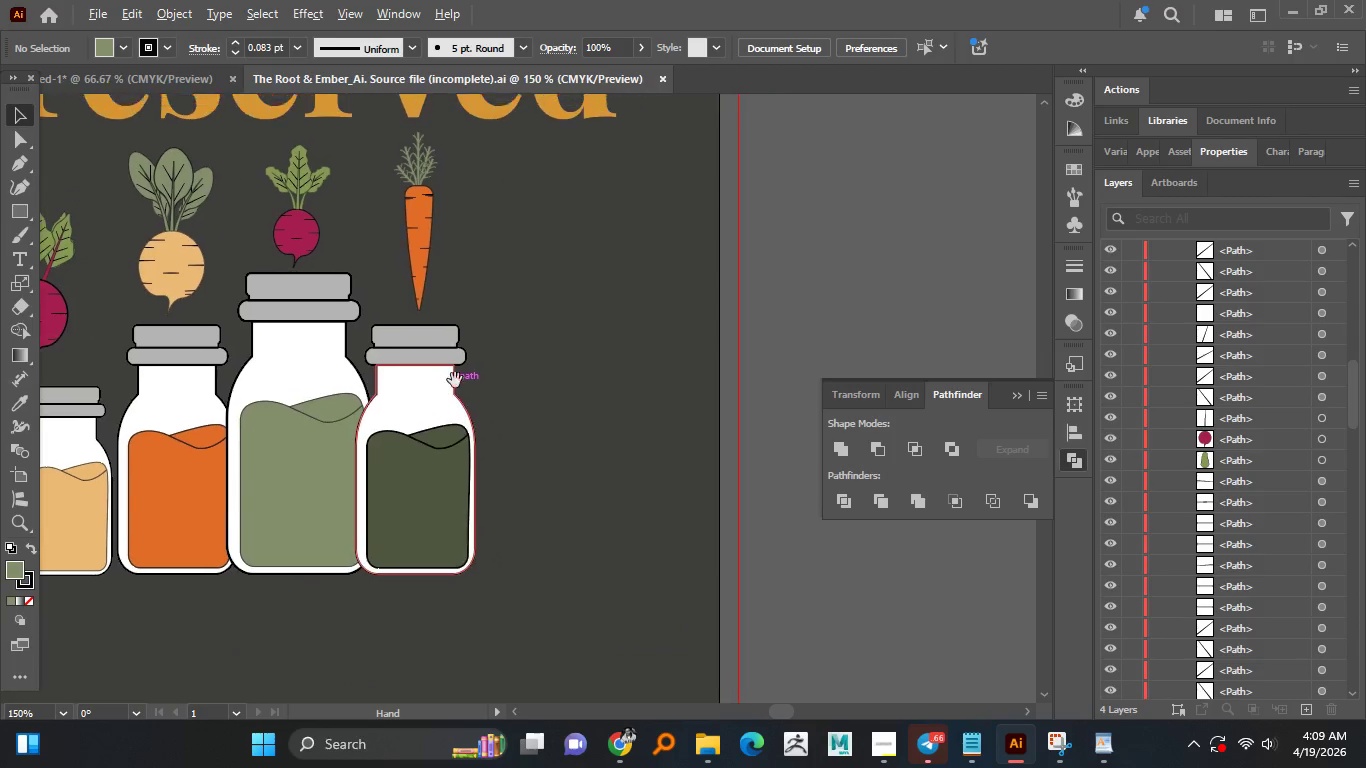 
hold_key(key=AltLeft, duration=2.12)
left_click_drag(start_coordinate=[177, 258], to_coordinate=[553, 511])
 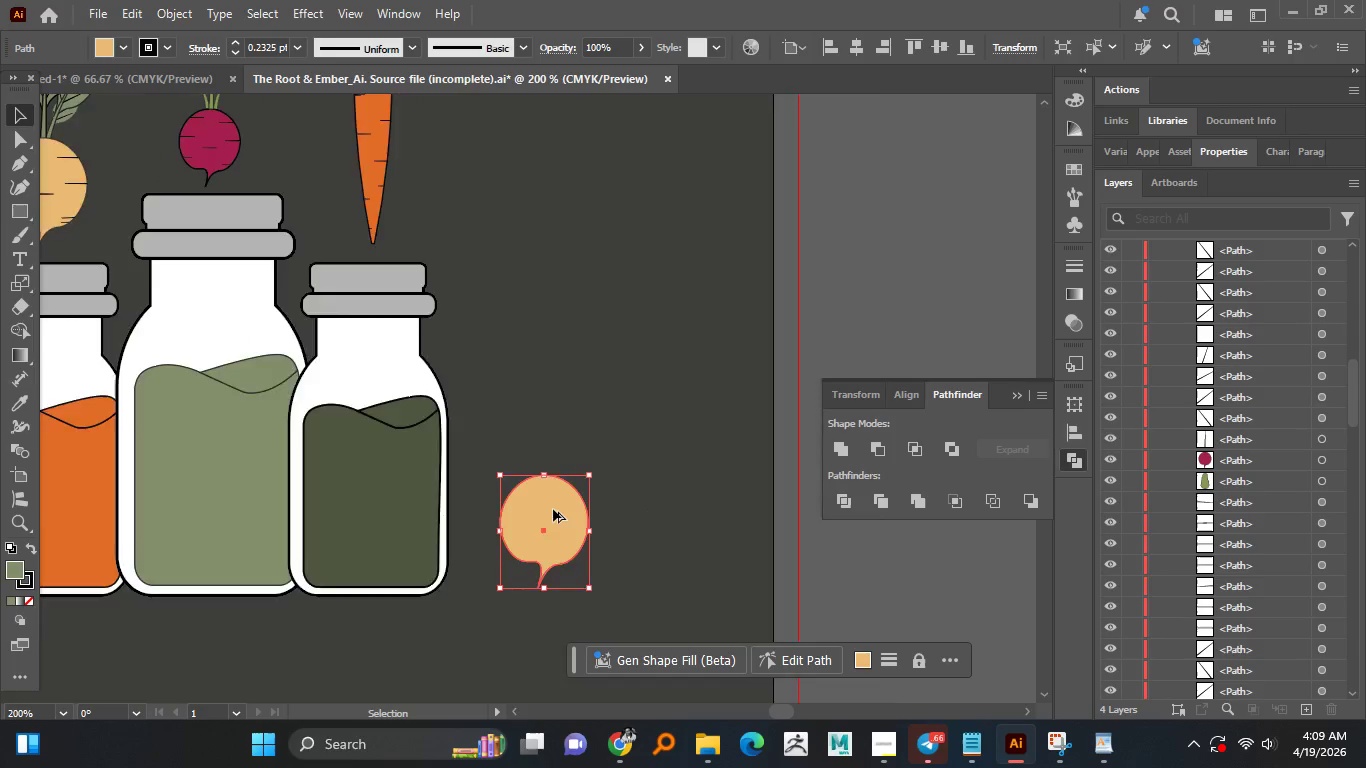 
hold_key(key=AltLeft, duration=1.51)
 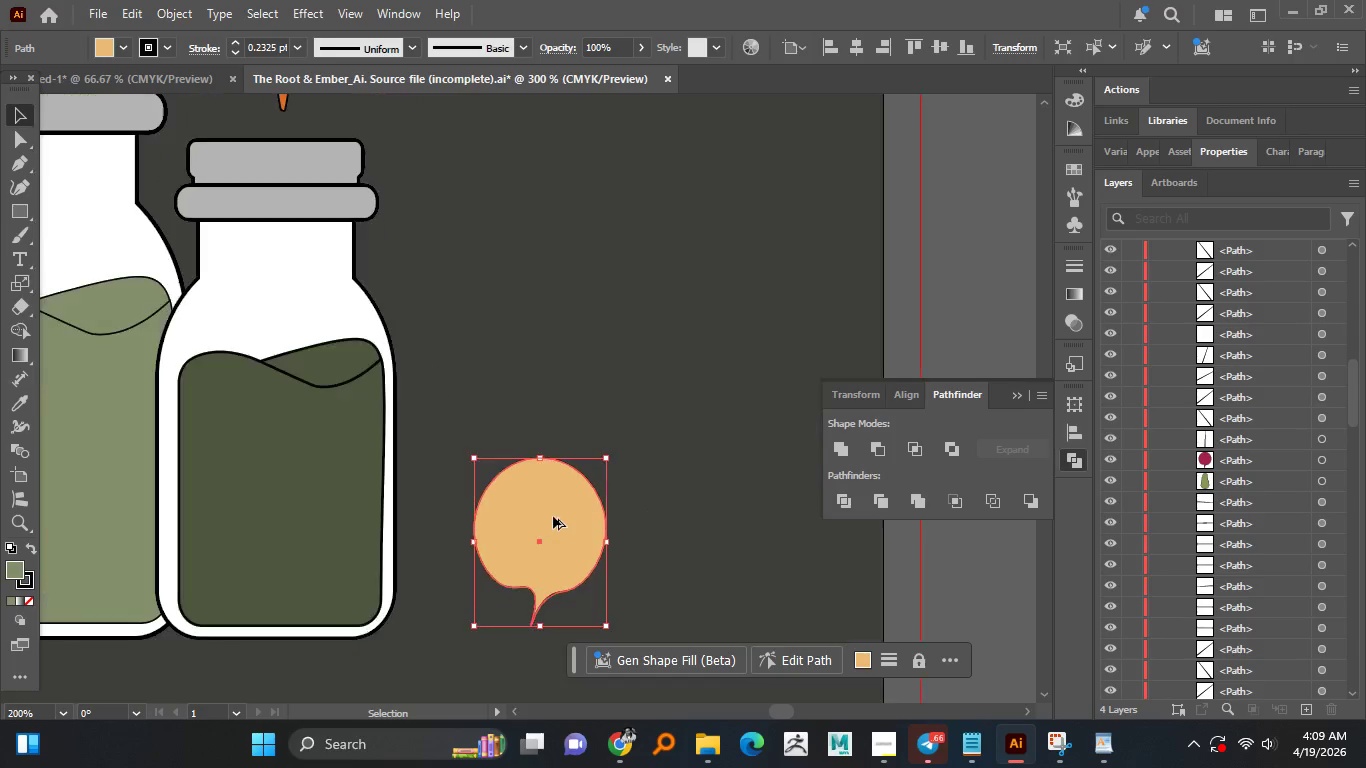 
hold_key(key=AltLeft, duration=1.05)
scroll: coordinate [555, 522], scroll_direction: up, amount: 3.0
 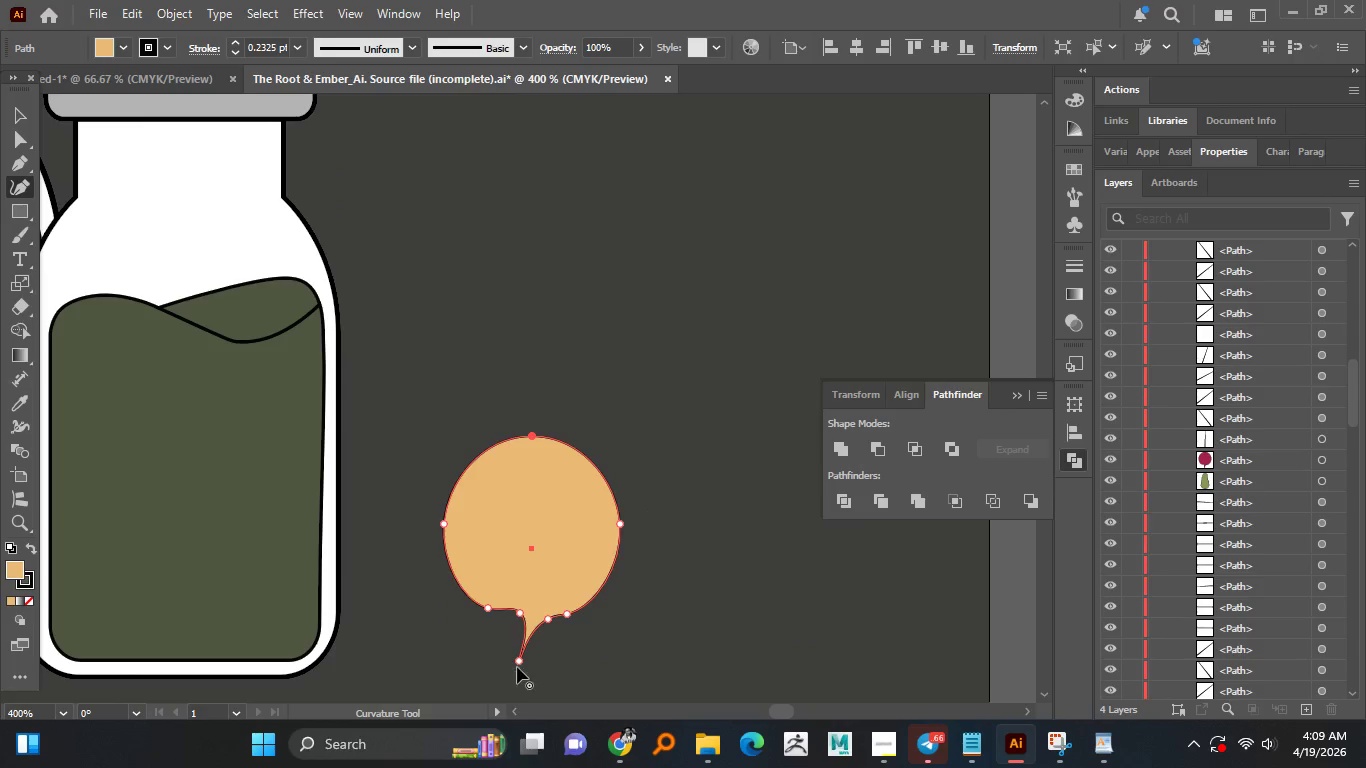 
left_click_drag(start_coordinate=[519, 666], to_coordinate=[537, 616])
 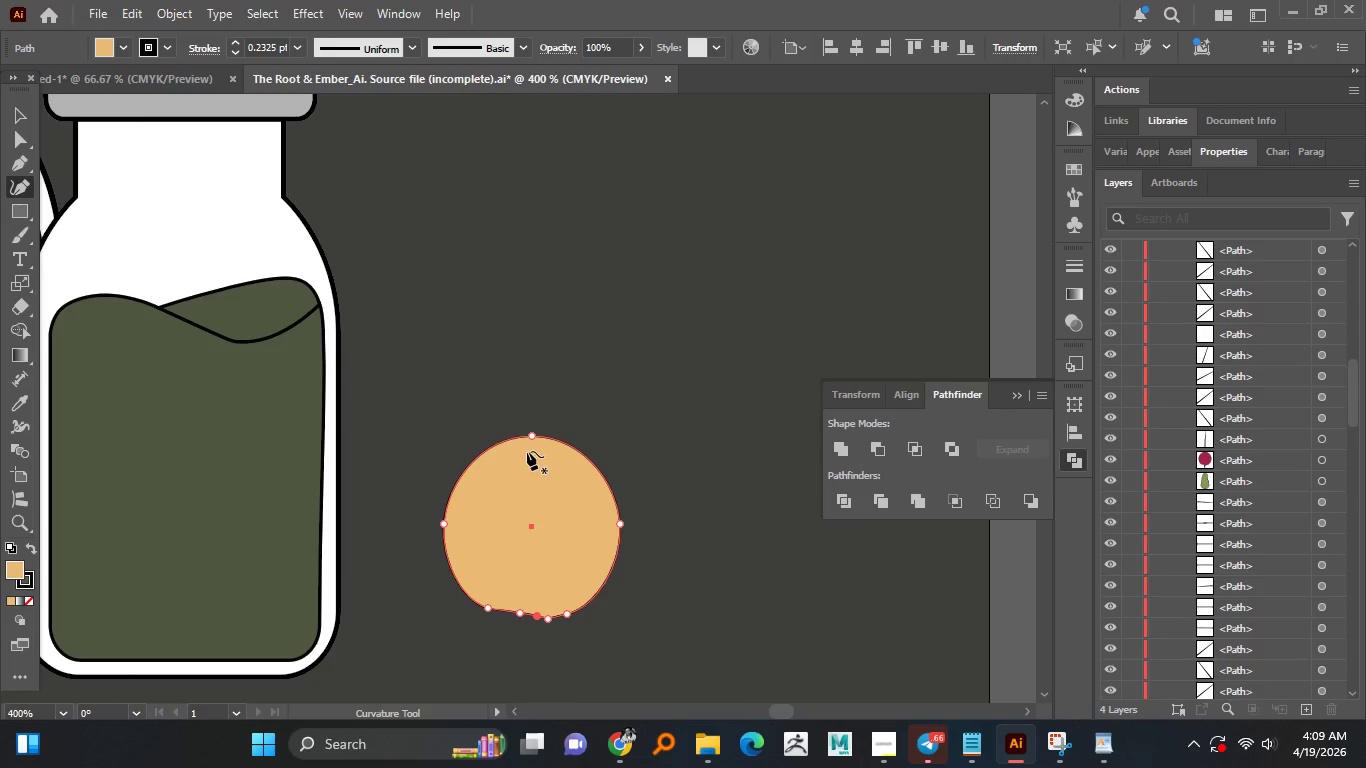 
left_click_drag(start_coordinate=[498, 441], to_coordinate=[512, 455])
 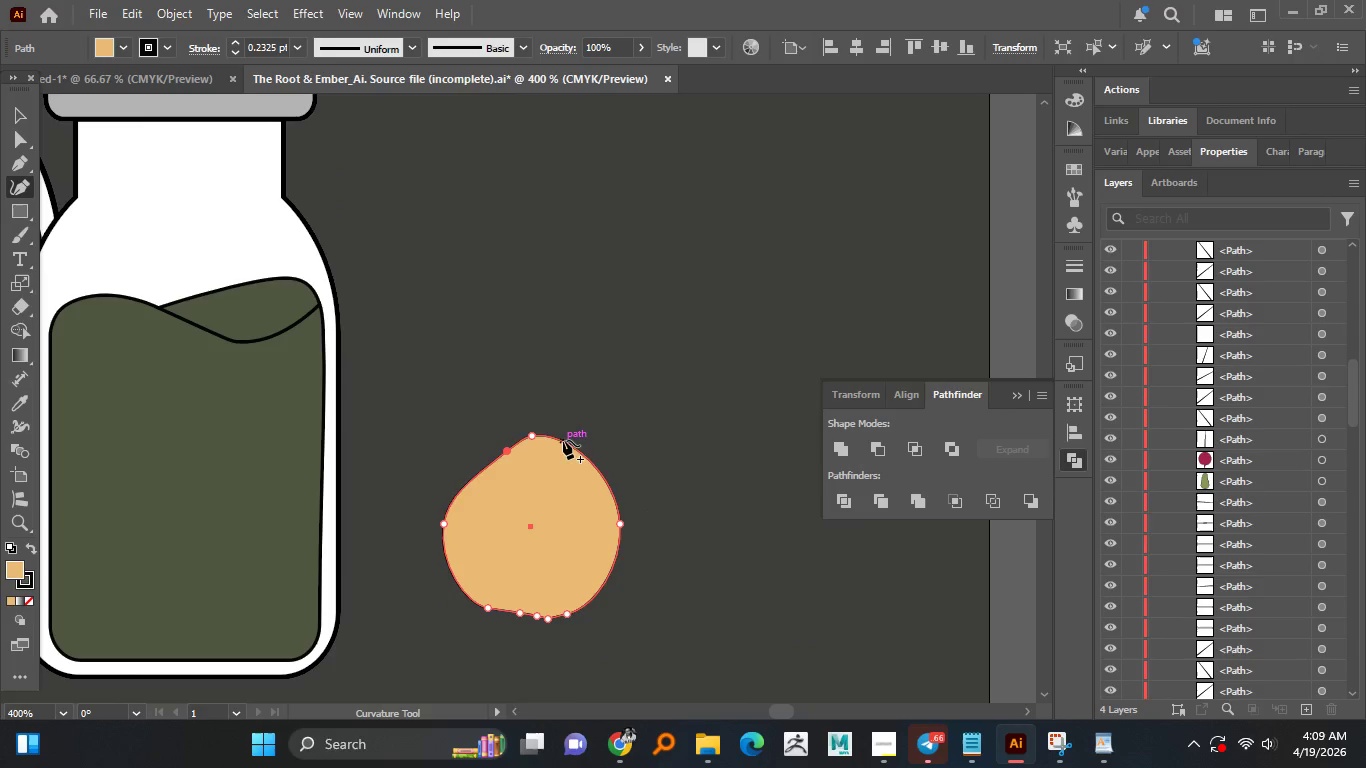 
left_click_drag(start_coordinate=[558, 441], to_coordinate=[544, 452])
 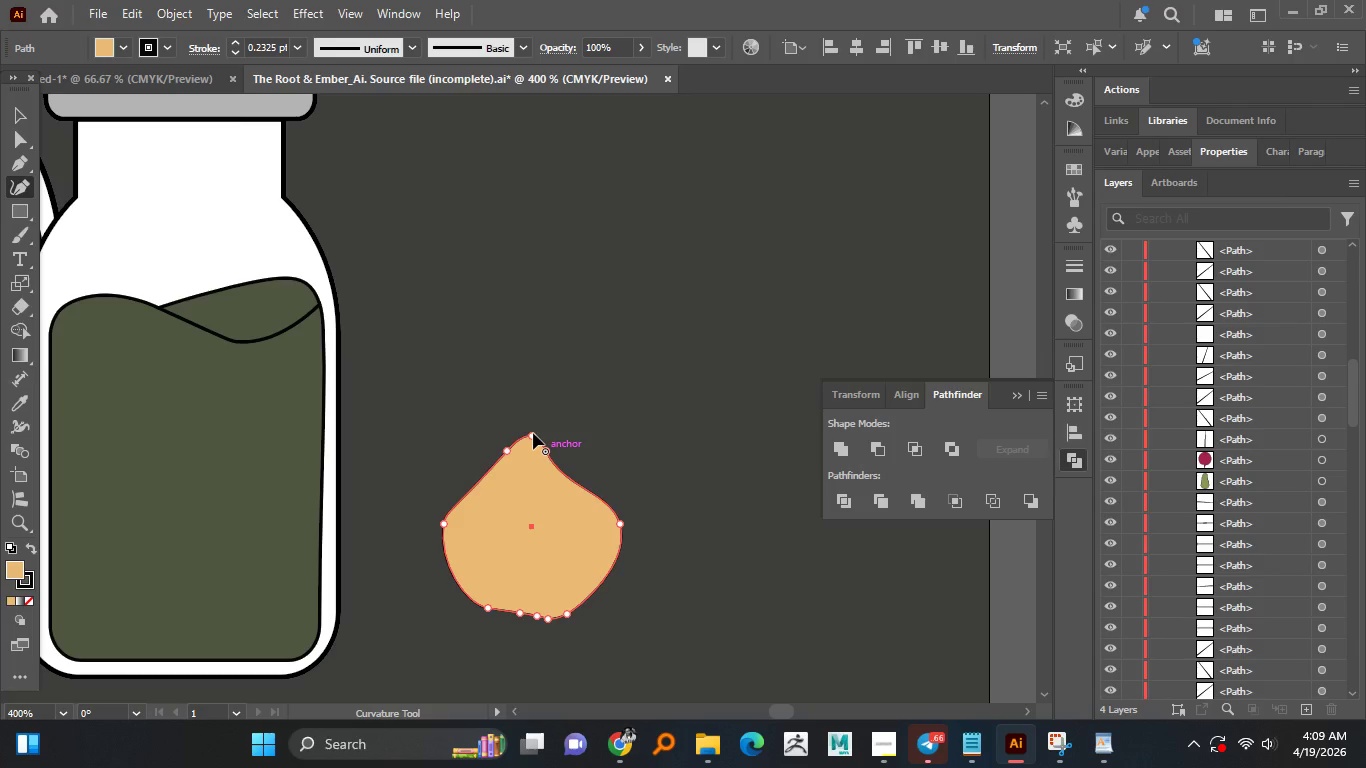 
left_click_drag(start_coordinate=[533, 433], to_coordinate=[518, 387])
 